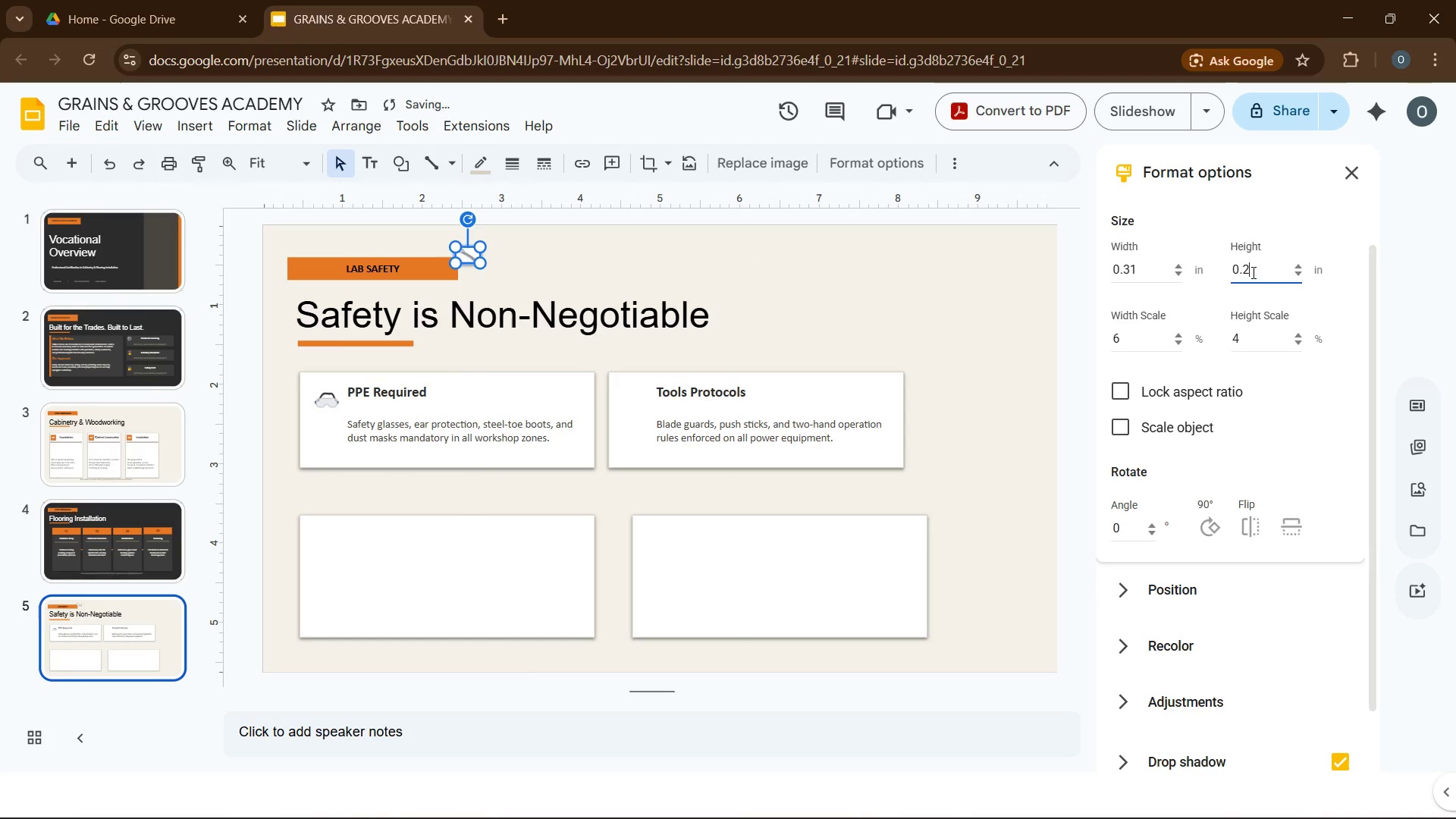 
key(Numpad6)
 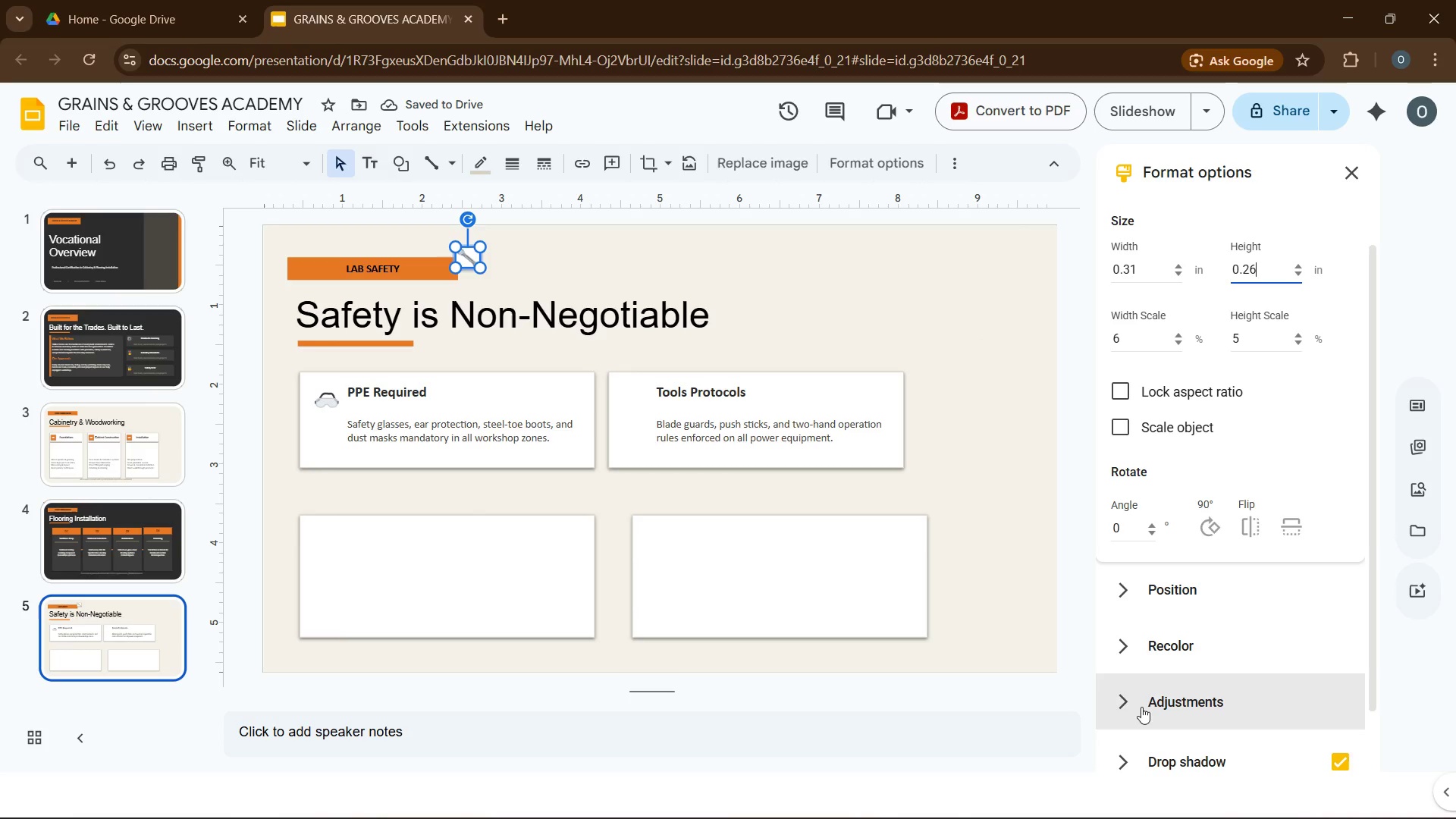 
left_click([1345, 765])
 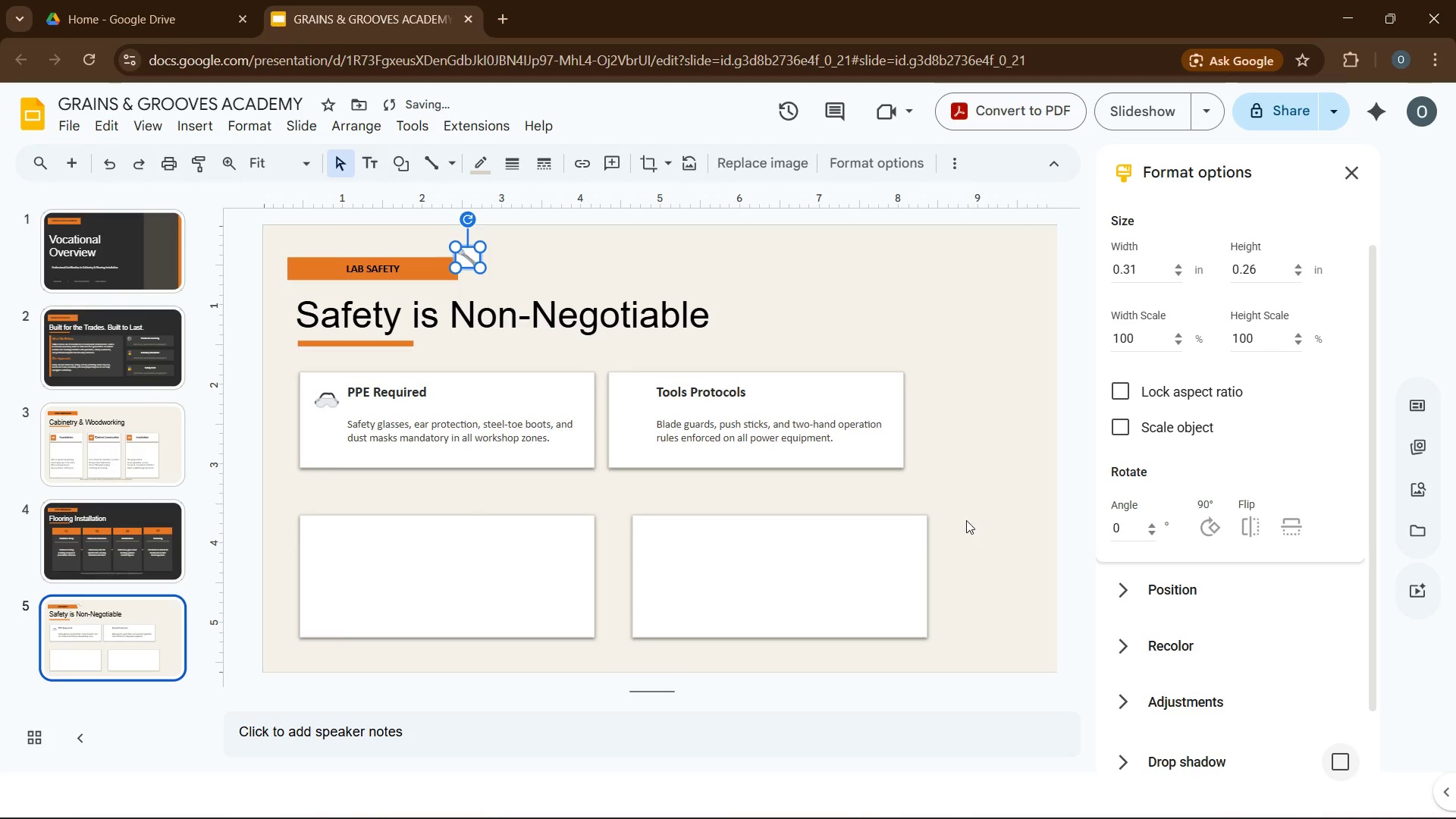 
left_click([966, 519])
 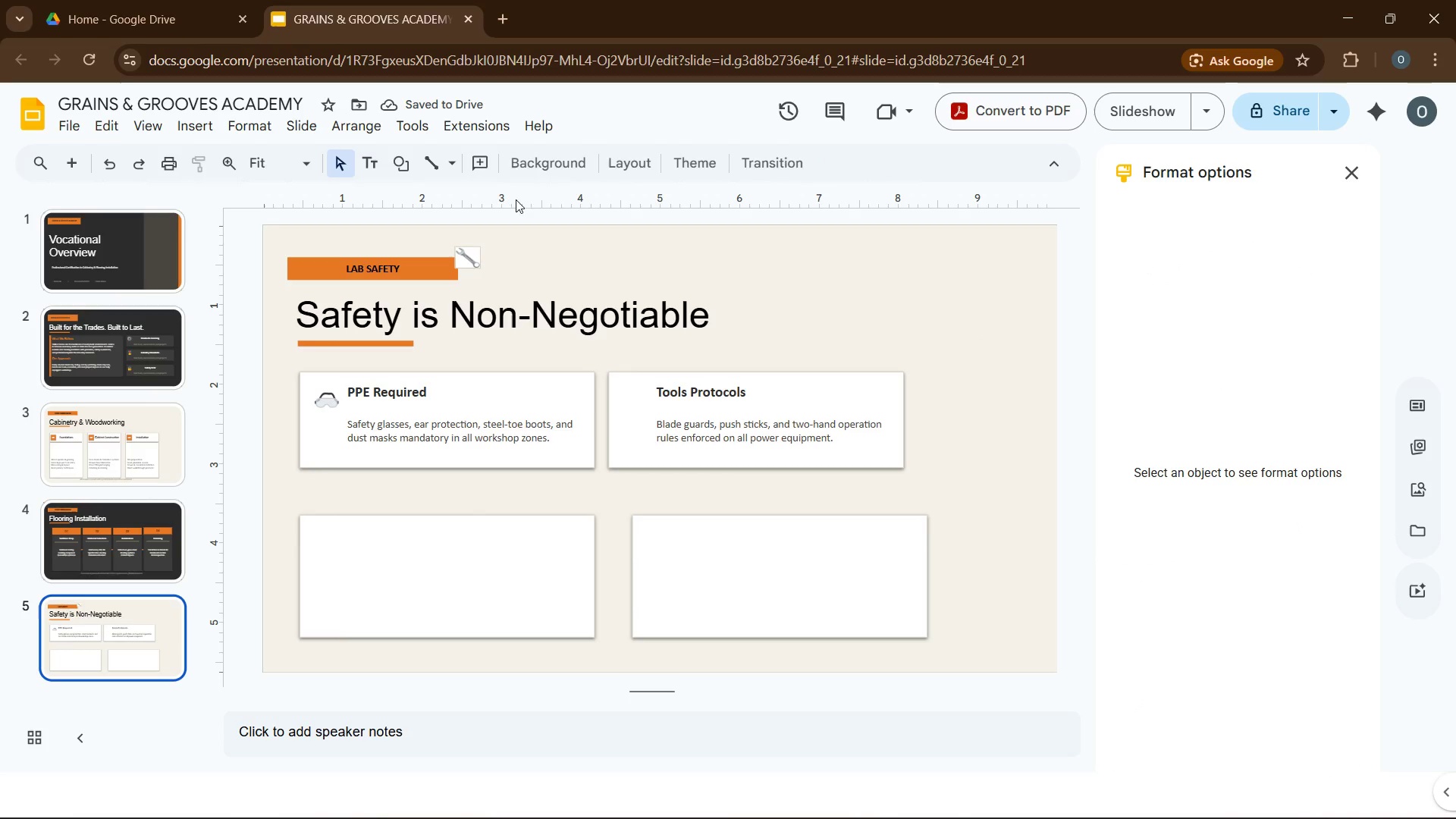 
left_click_drag(start_coordinate=[472, 258], to_coordinate=[632, 401])
 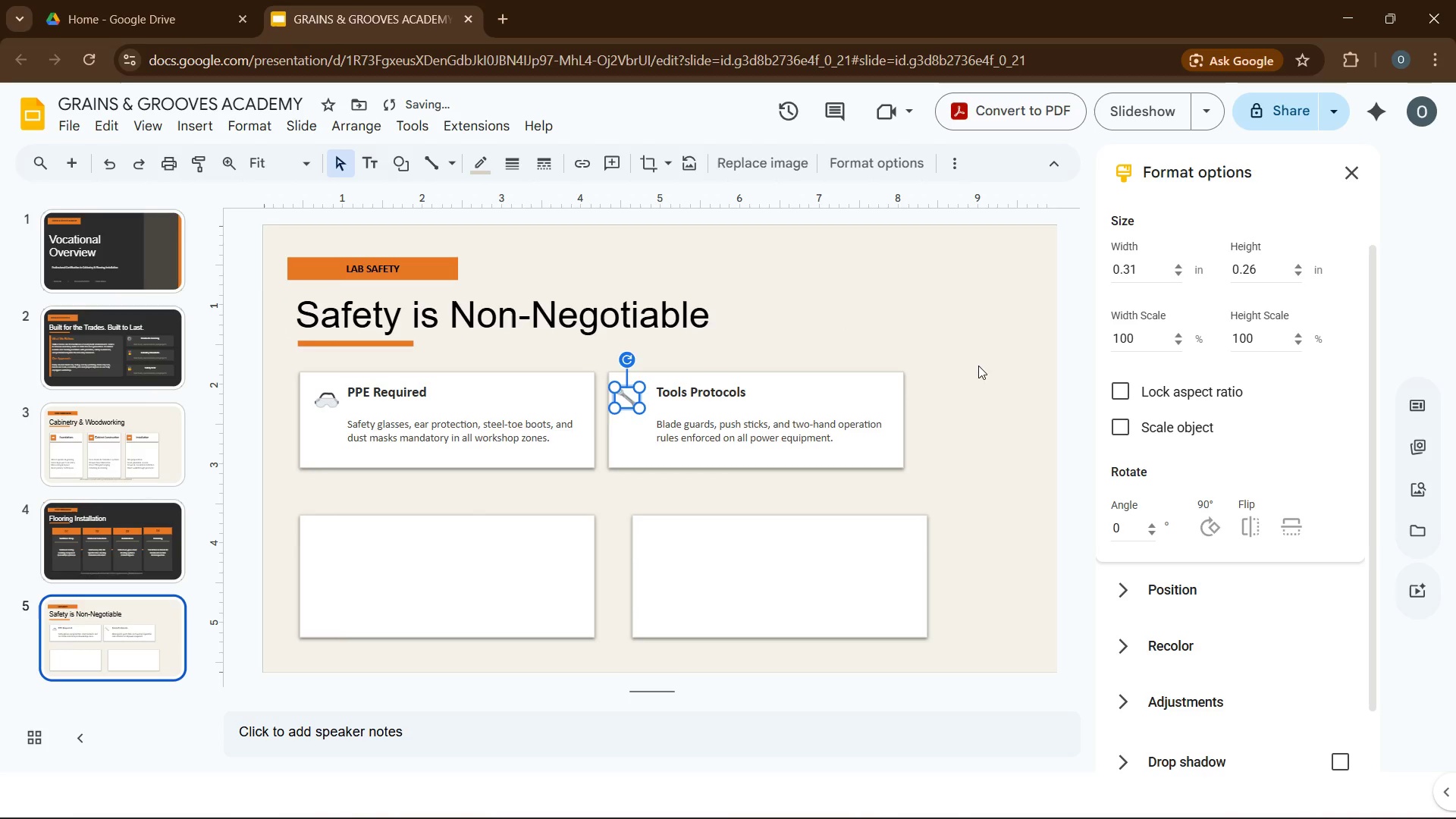 
left_click([978, 366])
 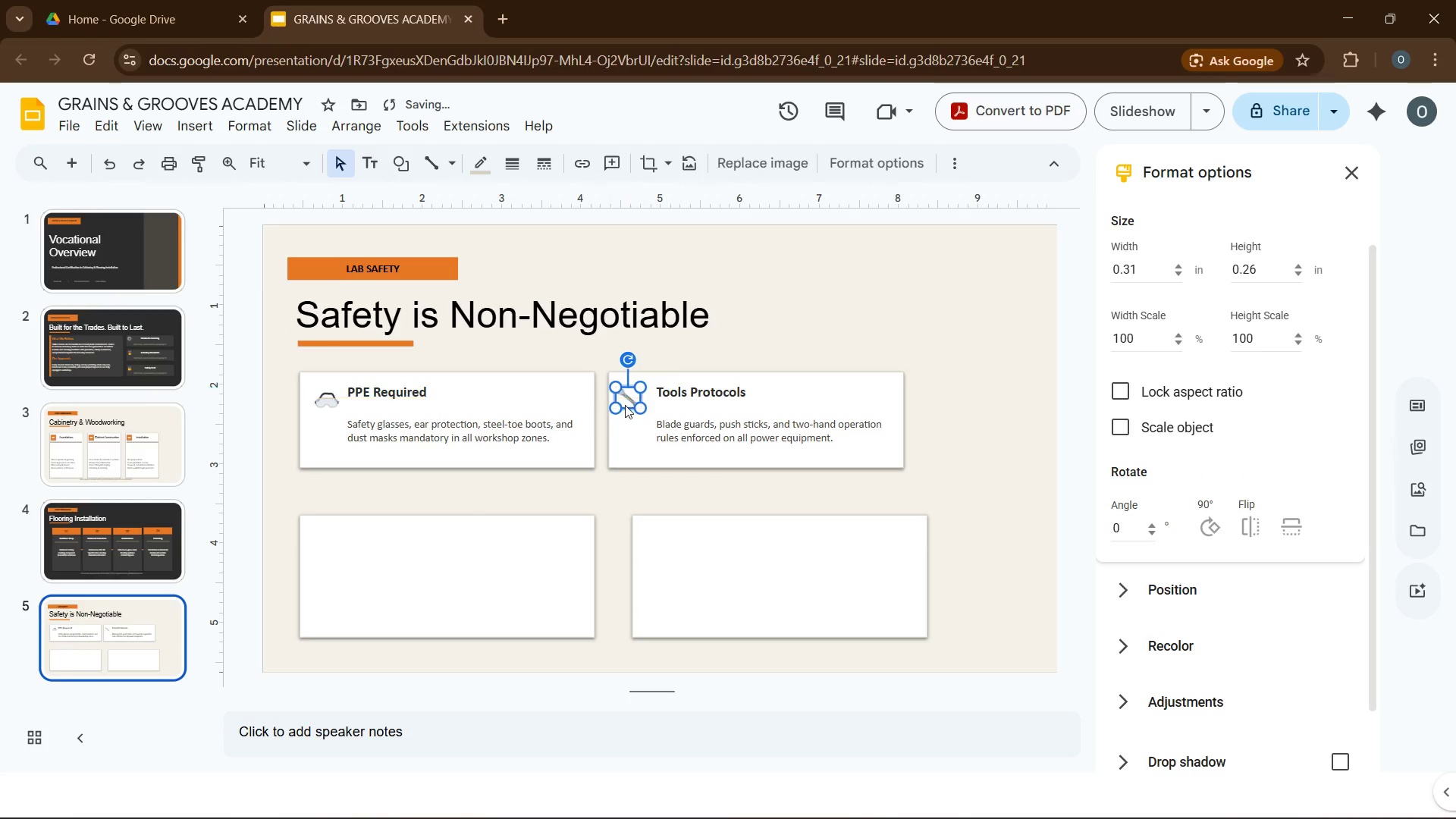 
wait(6.14)
 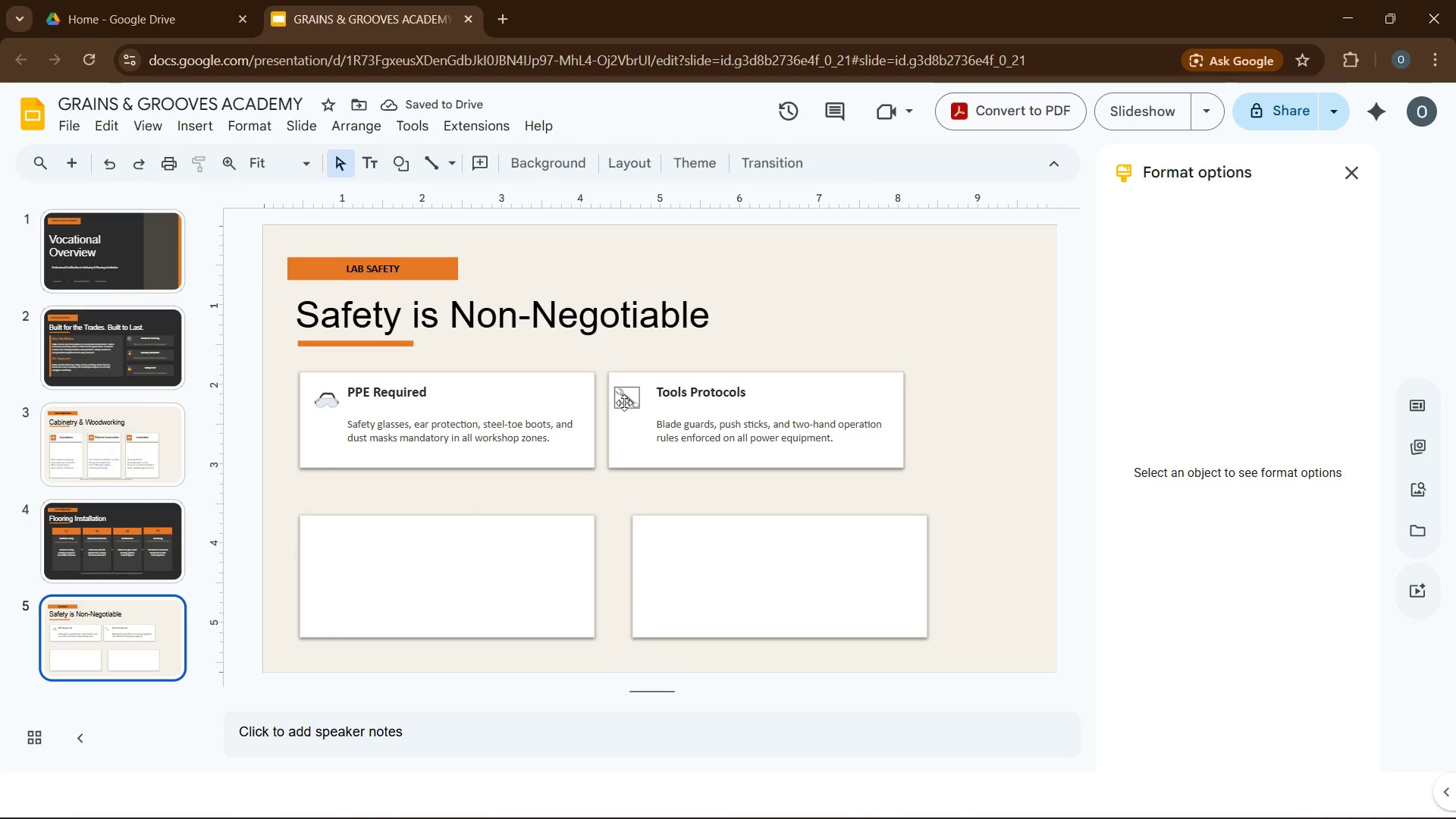 
hold_key(key=ControlLeft, duration=1.25)
left_click([339, 404])
 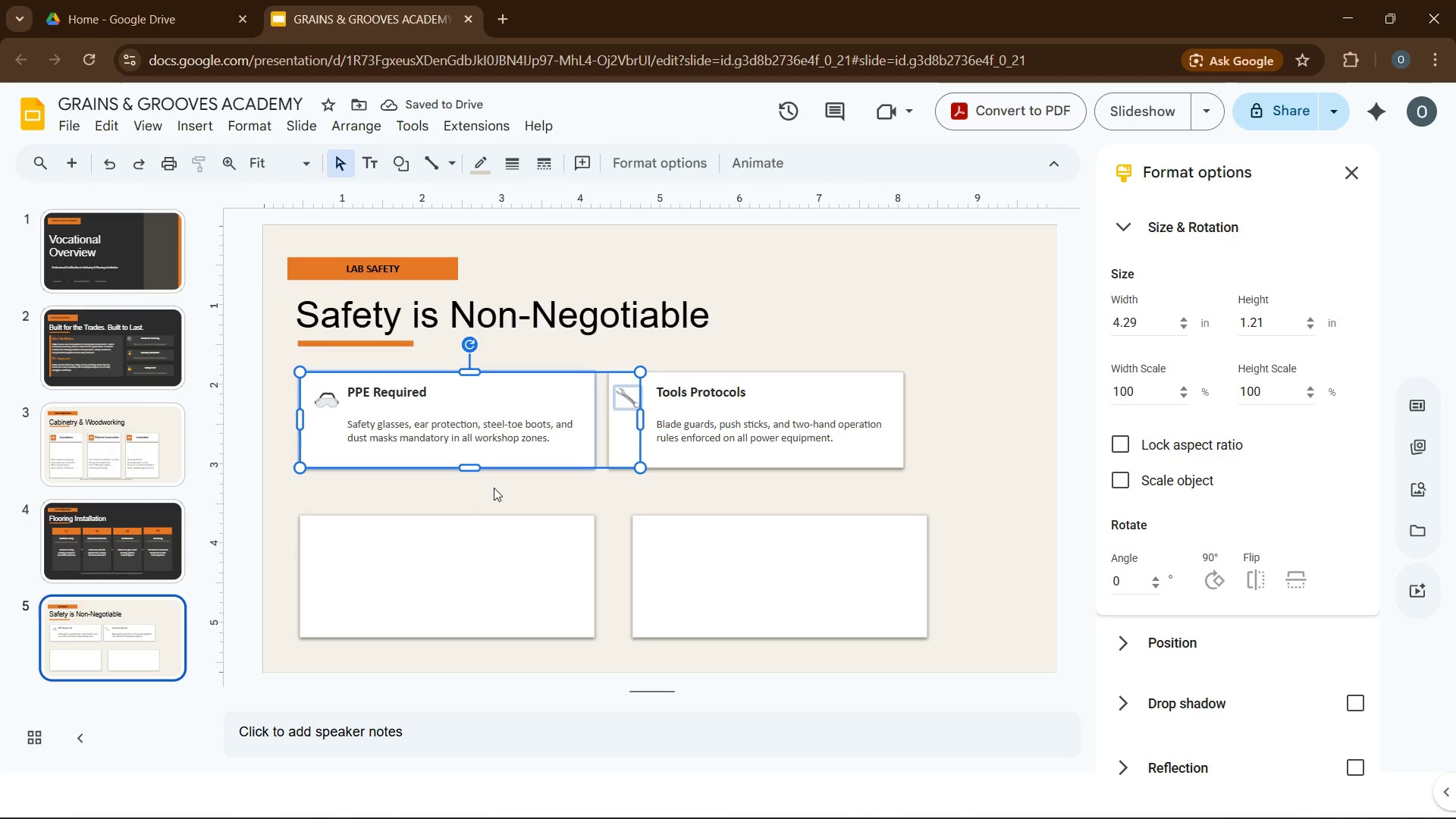 
left_click([491, 494])
 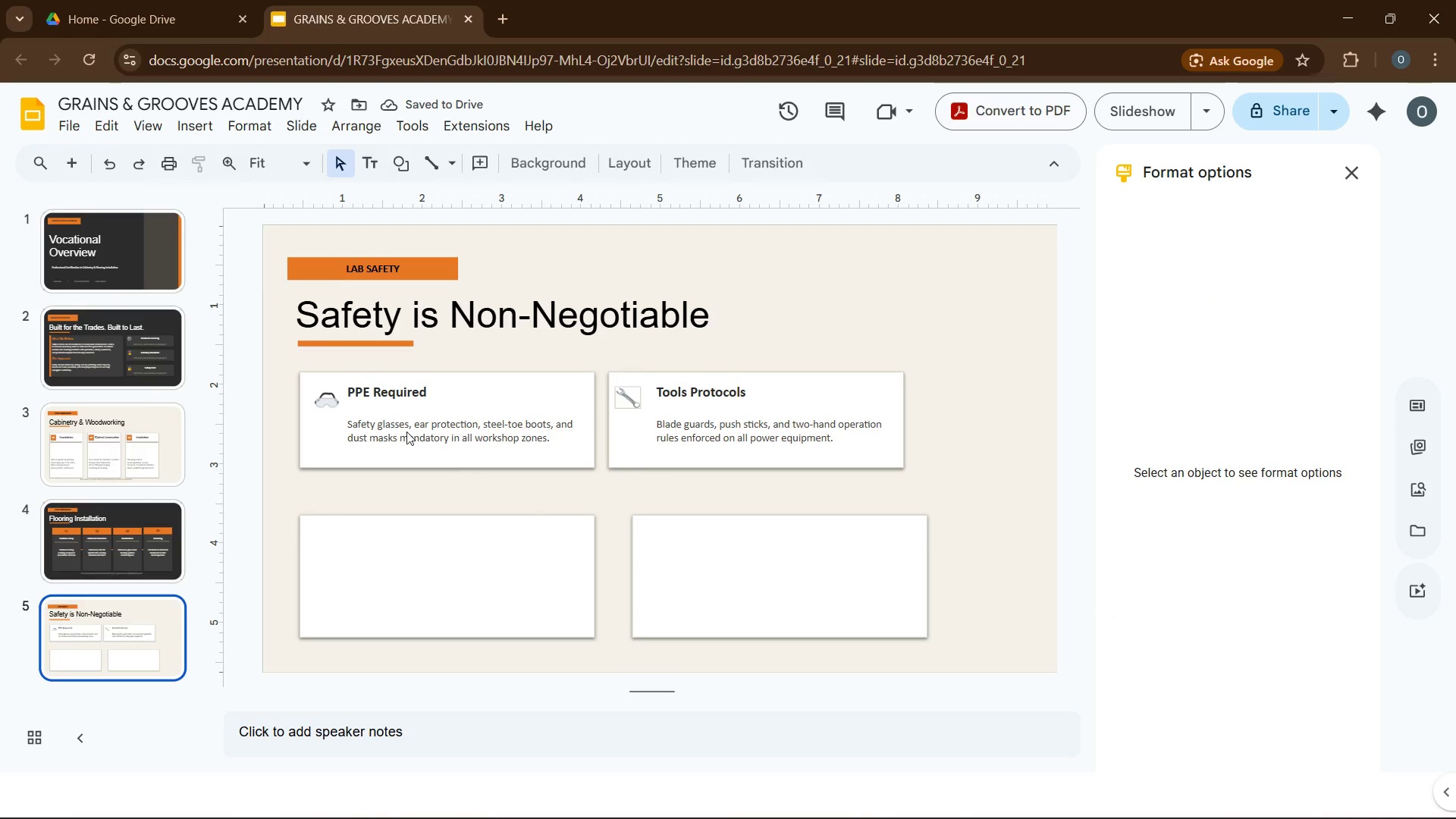 
hold_key(key=ControlLeft, duration=2.12)
left_click([330, 396])
 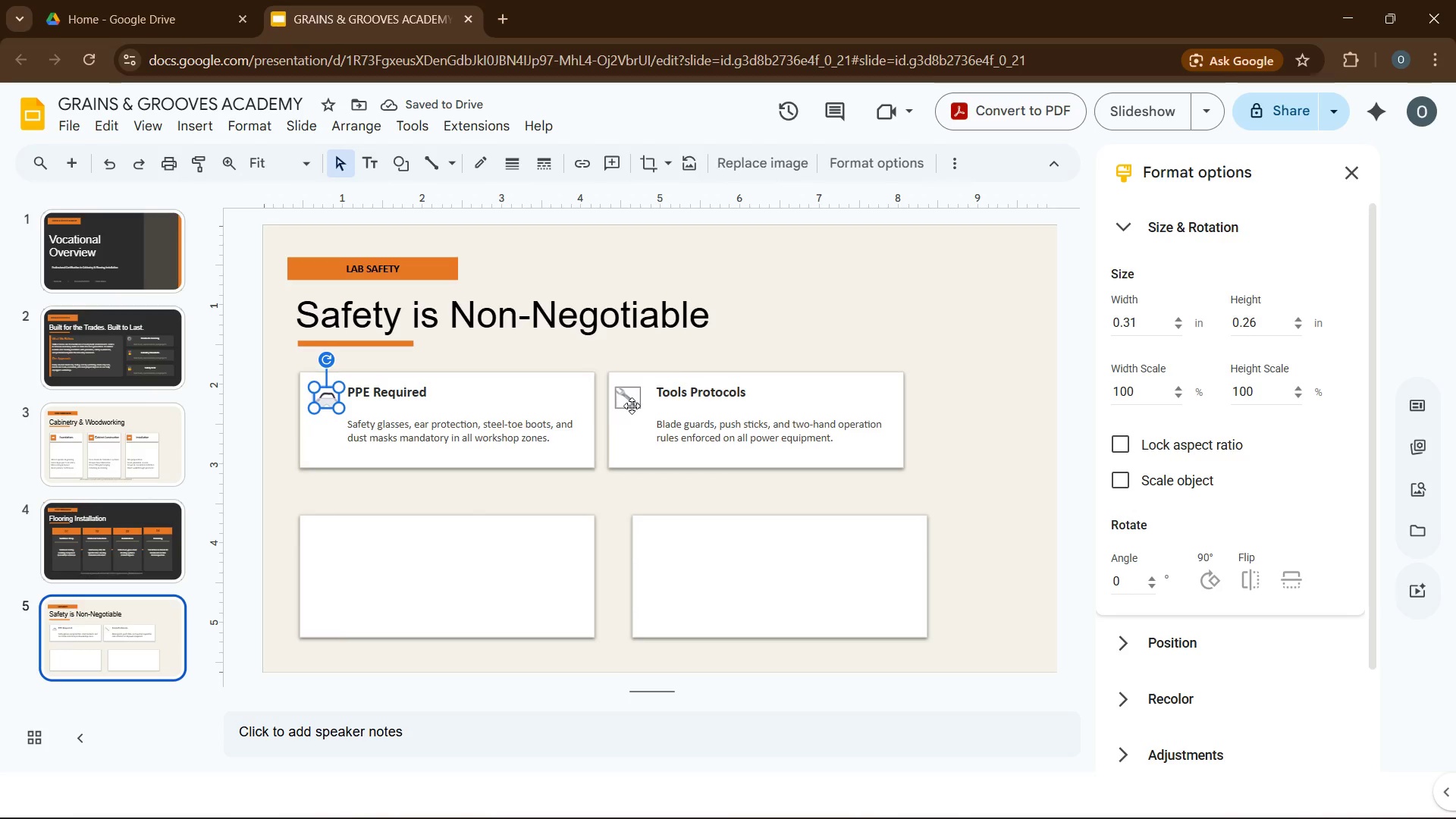 
left_click([632, 406])
 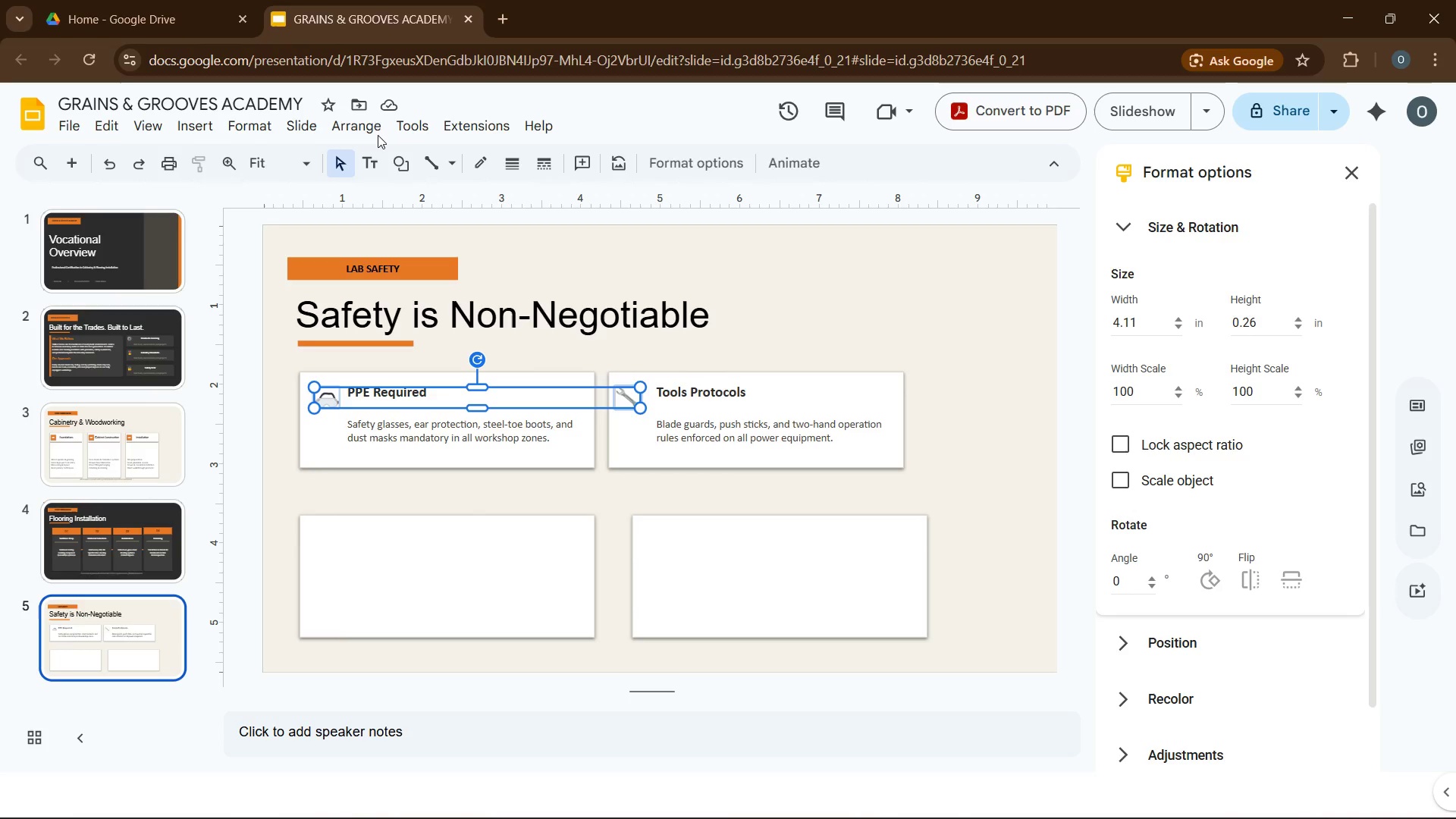 
left_click([350, 131])
 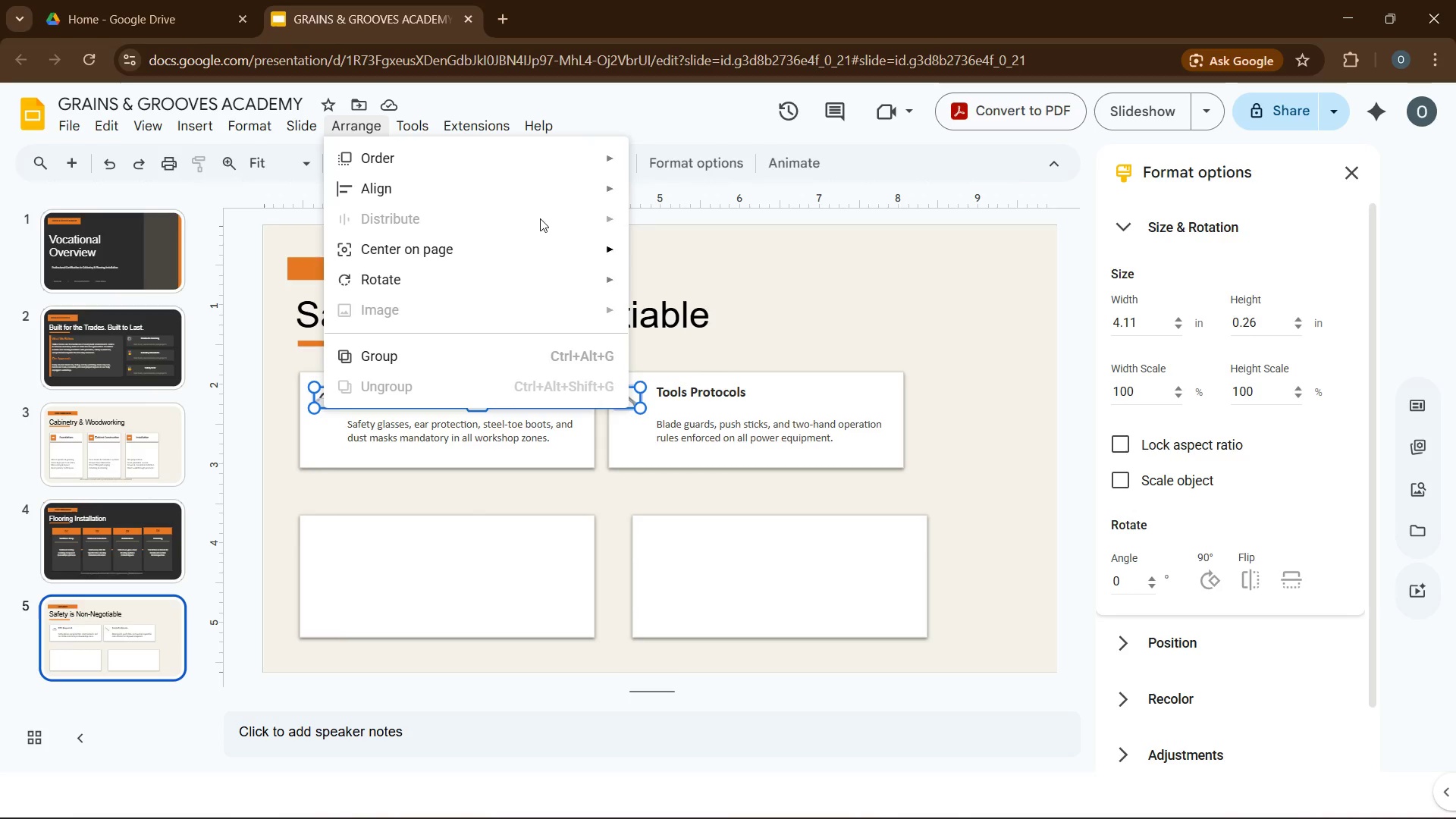 
mouse_move([586, 193])
 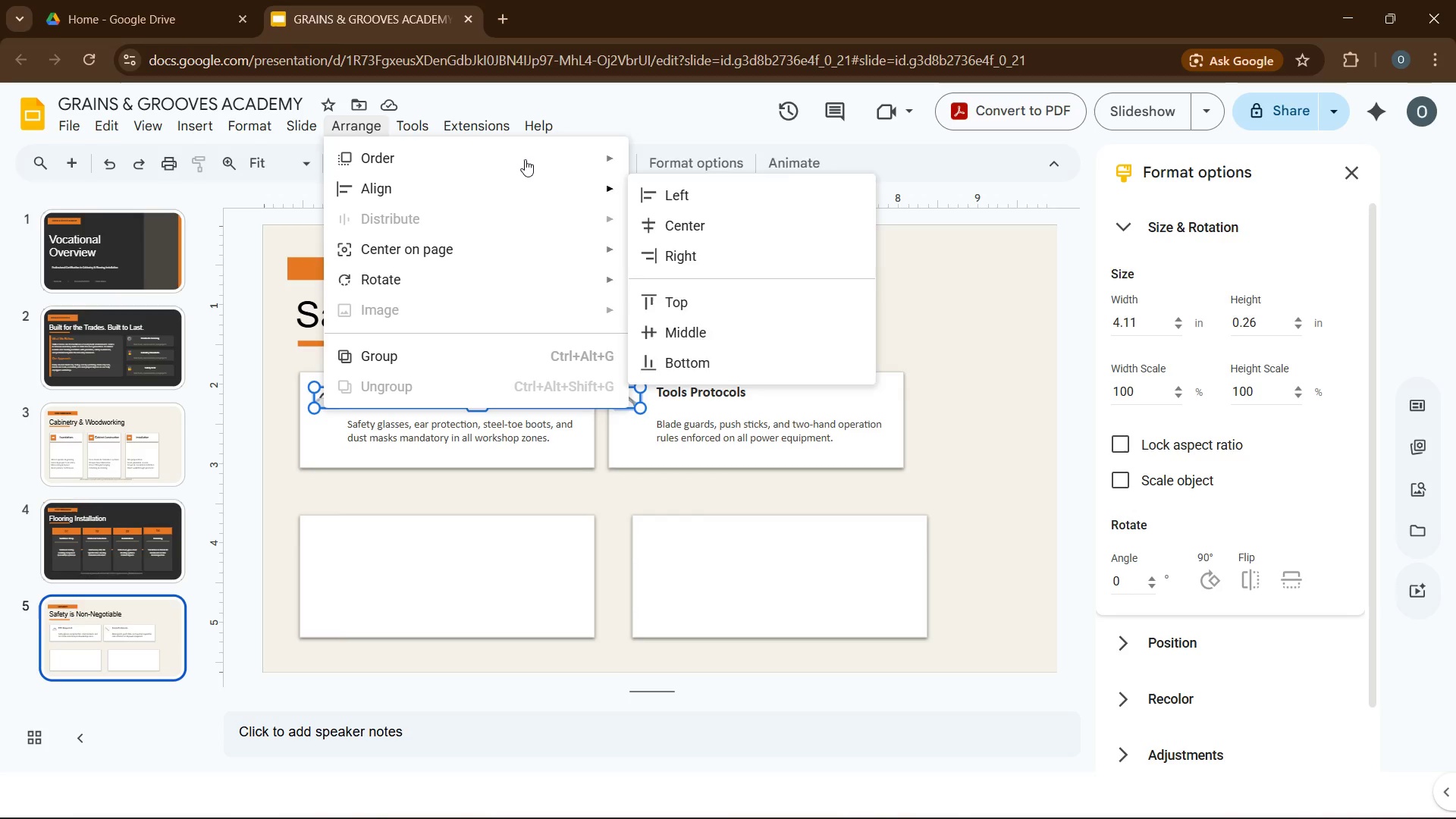 
wait(6.38)
 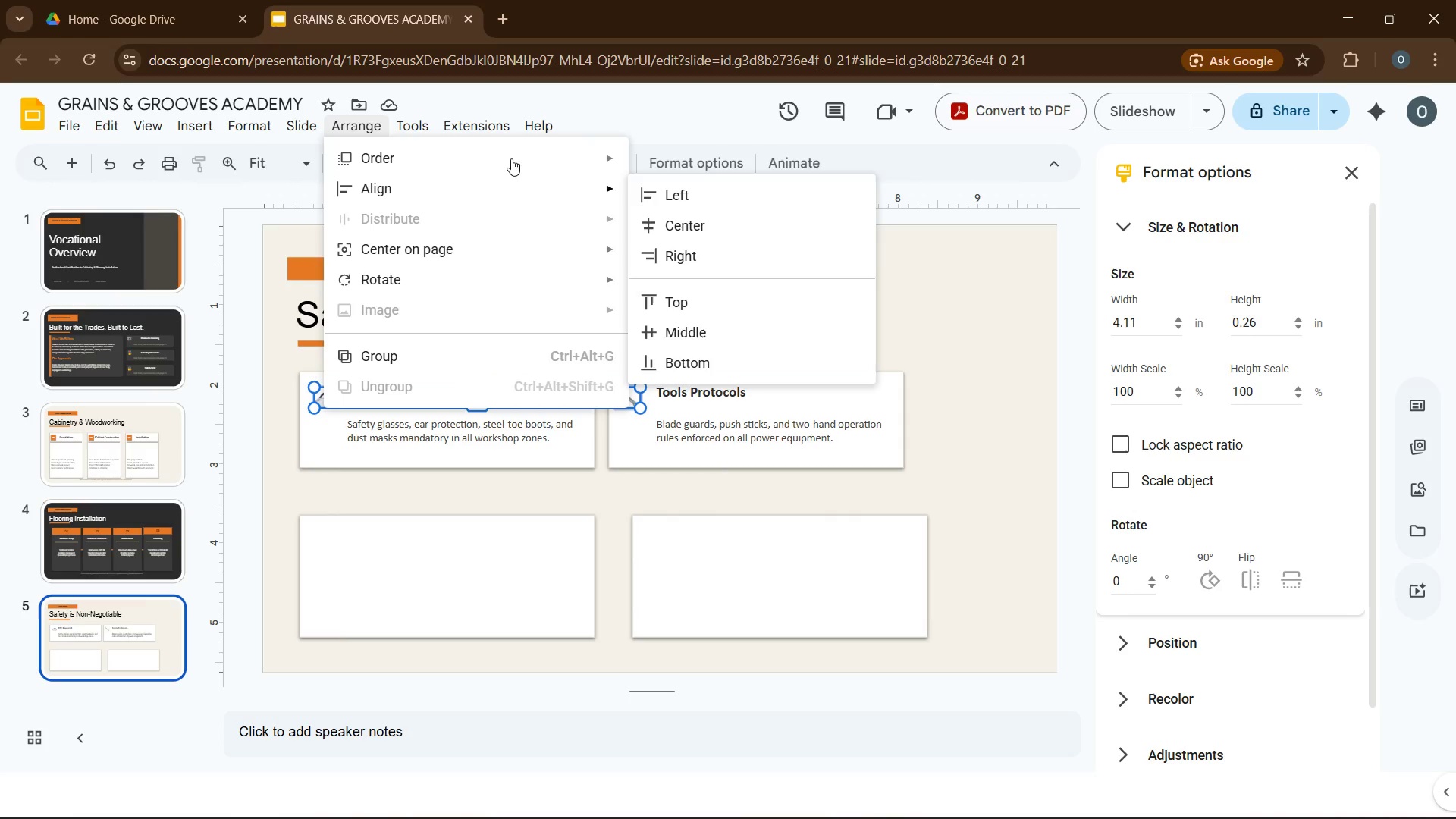 
mouse_move([509, 179])
 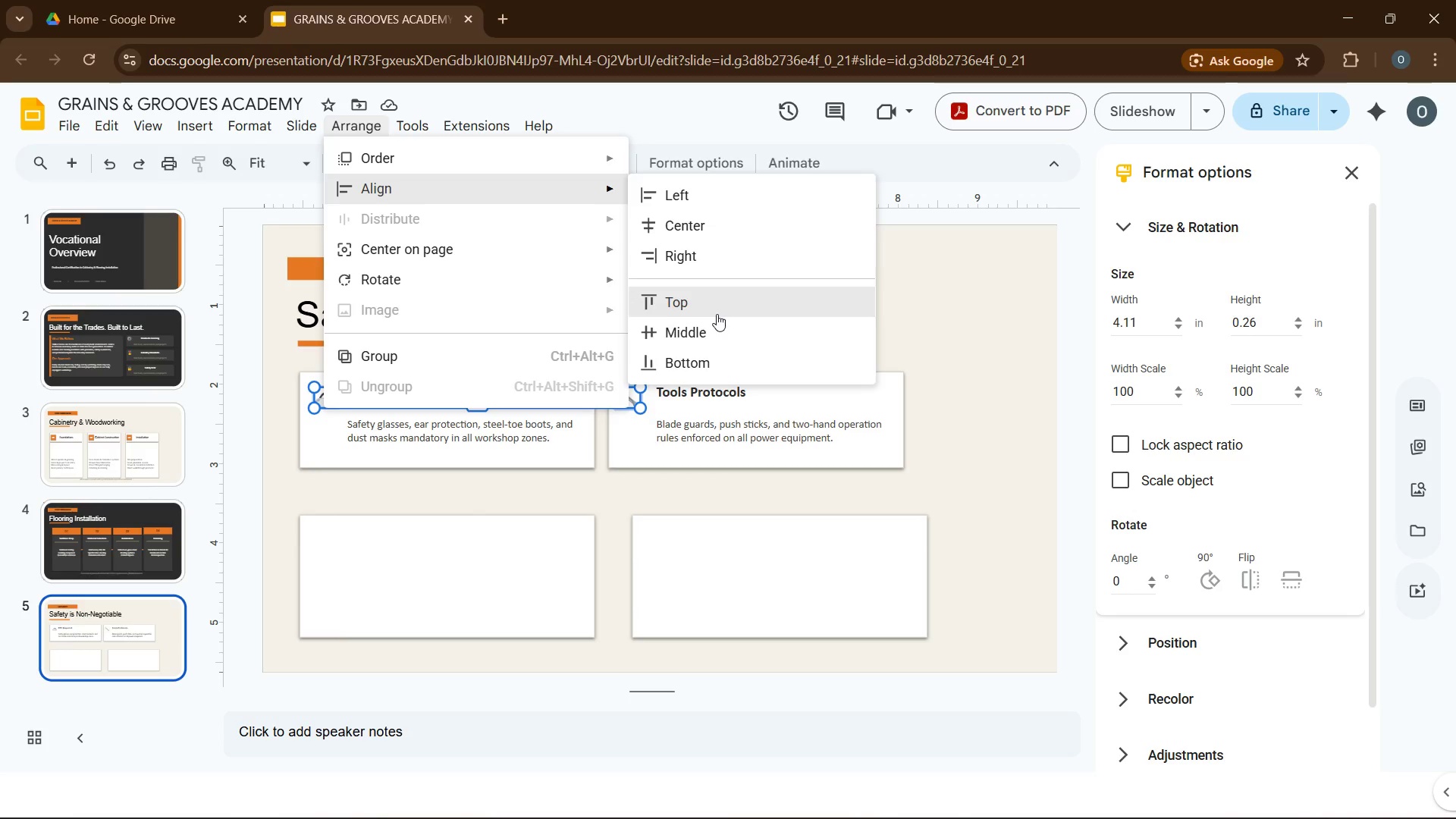 
wait(7.91)
 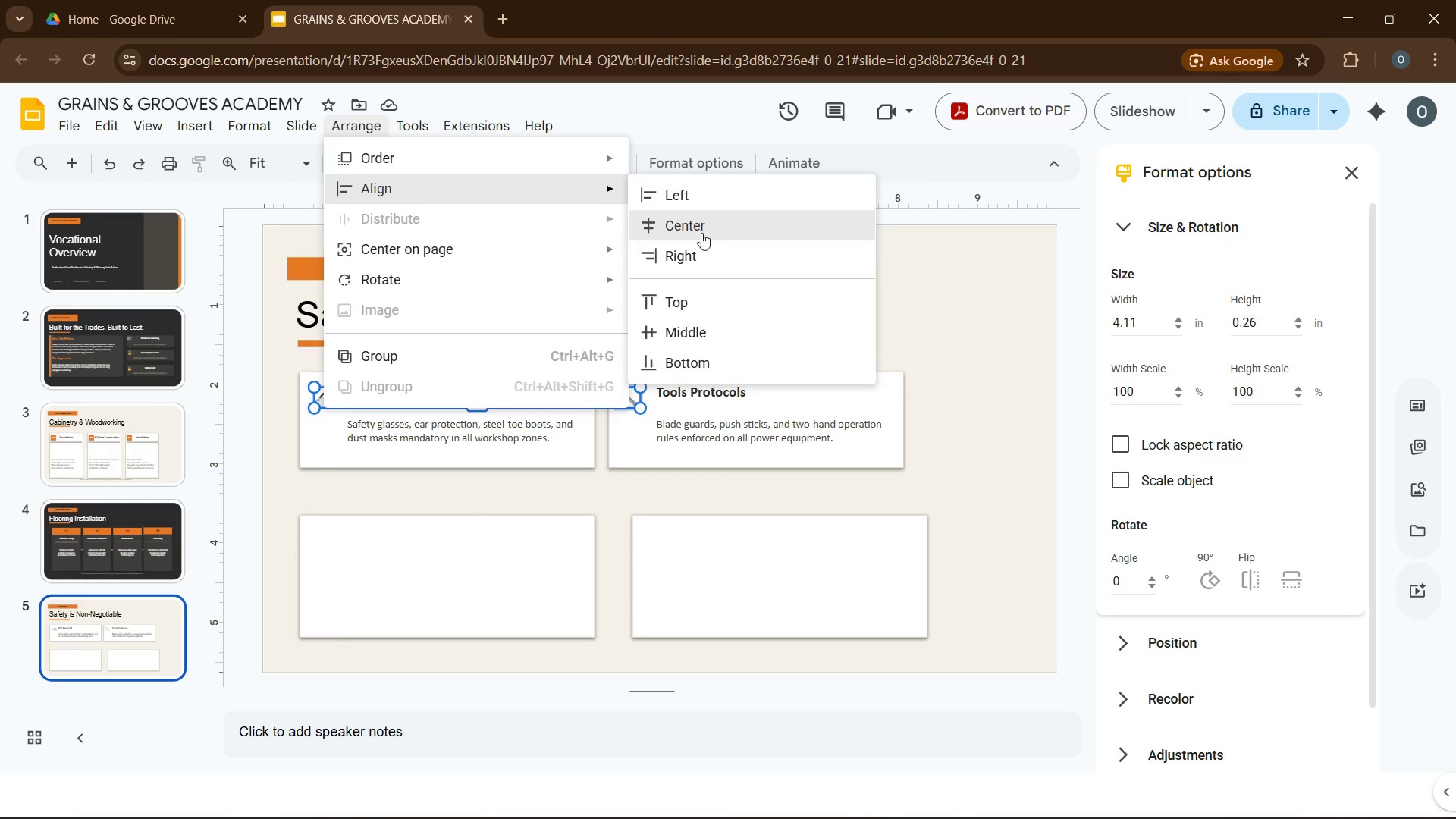 
left_click([689, 191])
 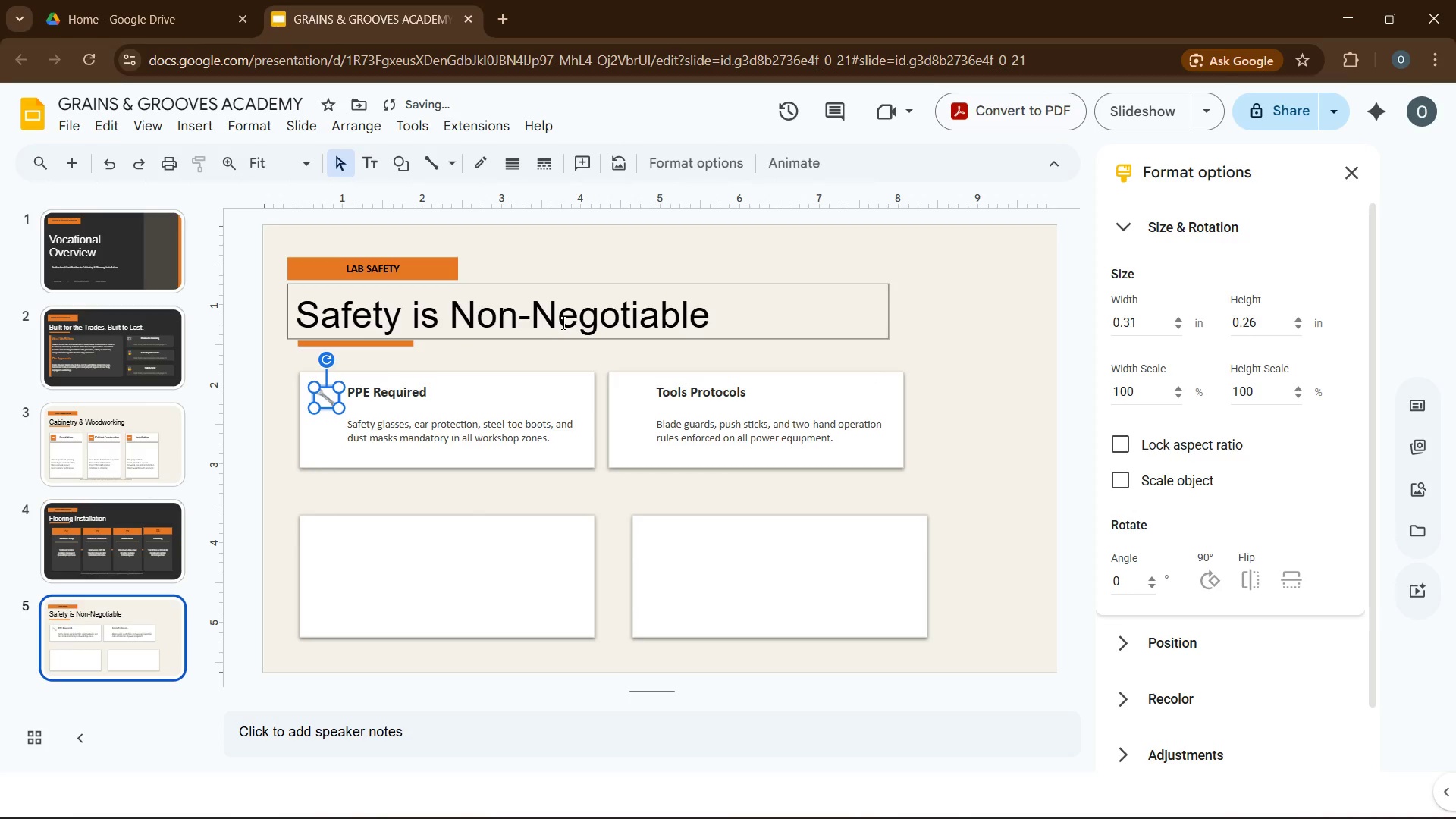 
key(Control+Z)
 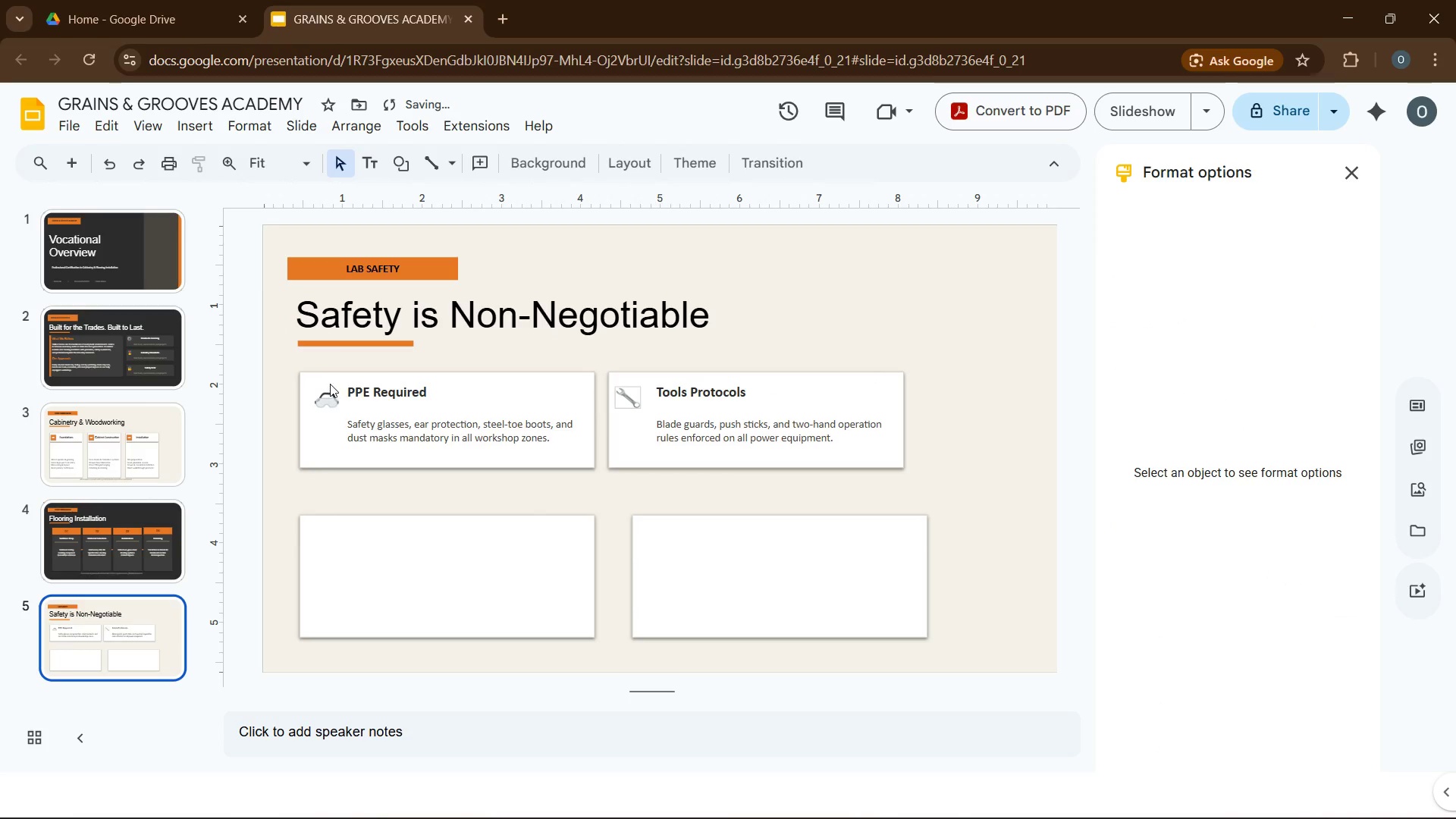 
left_click([330, 393])
 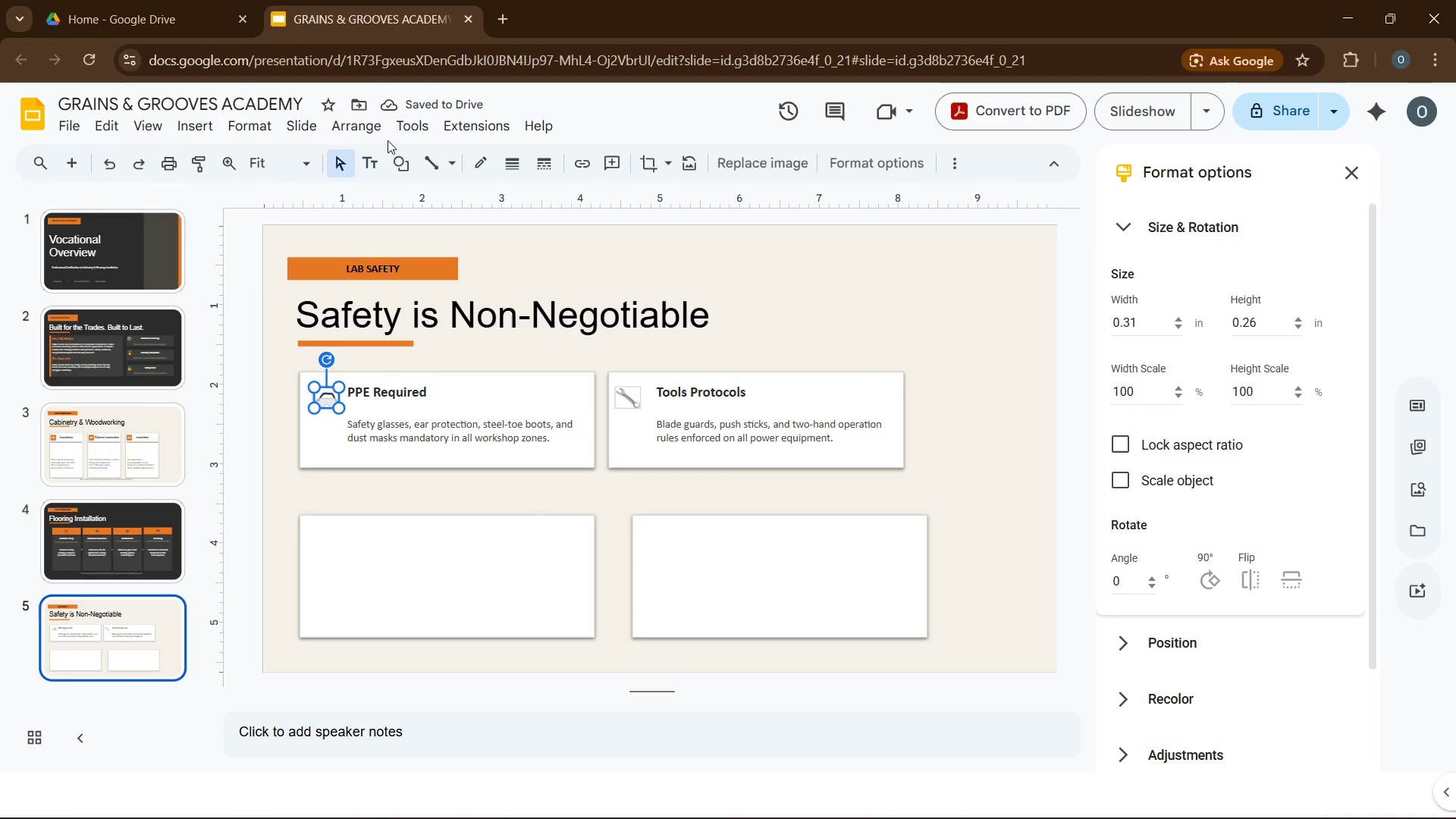 
left_click([368, 133])
 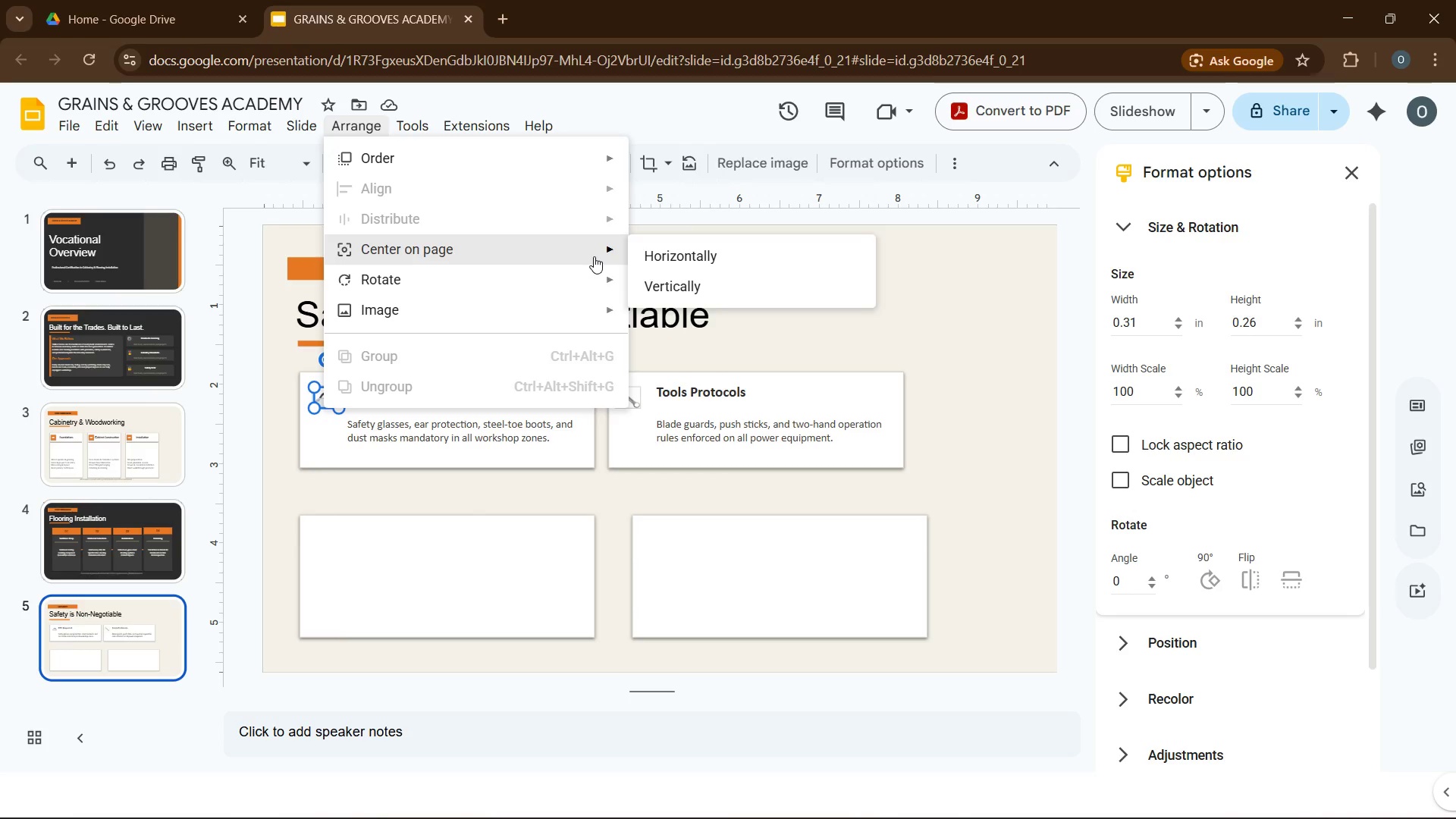 
wait(5.12)
 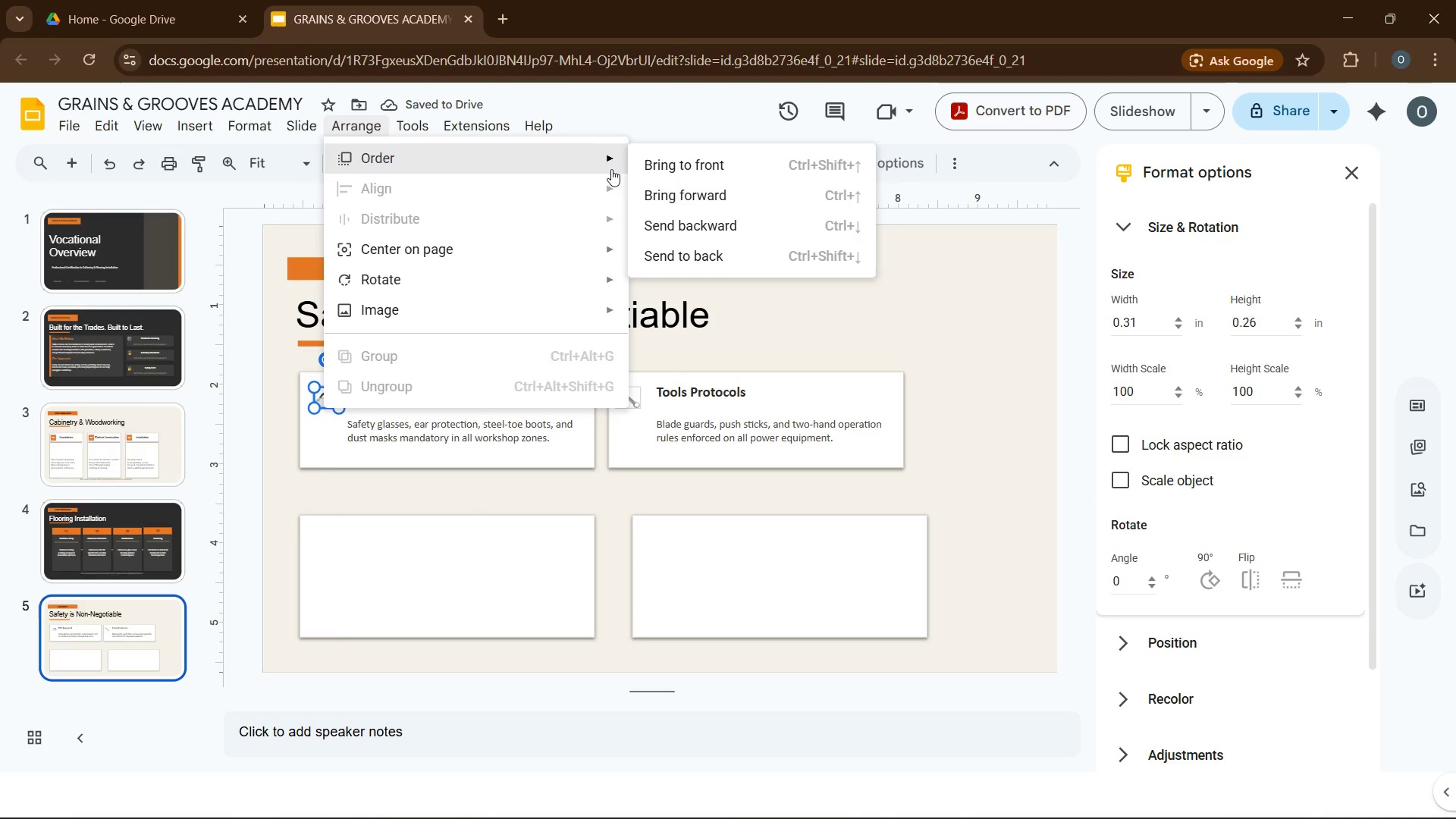 
left_click([428, 485])
 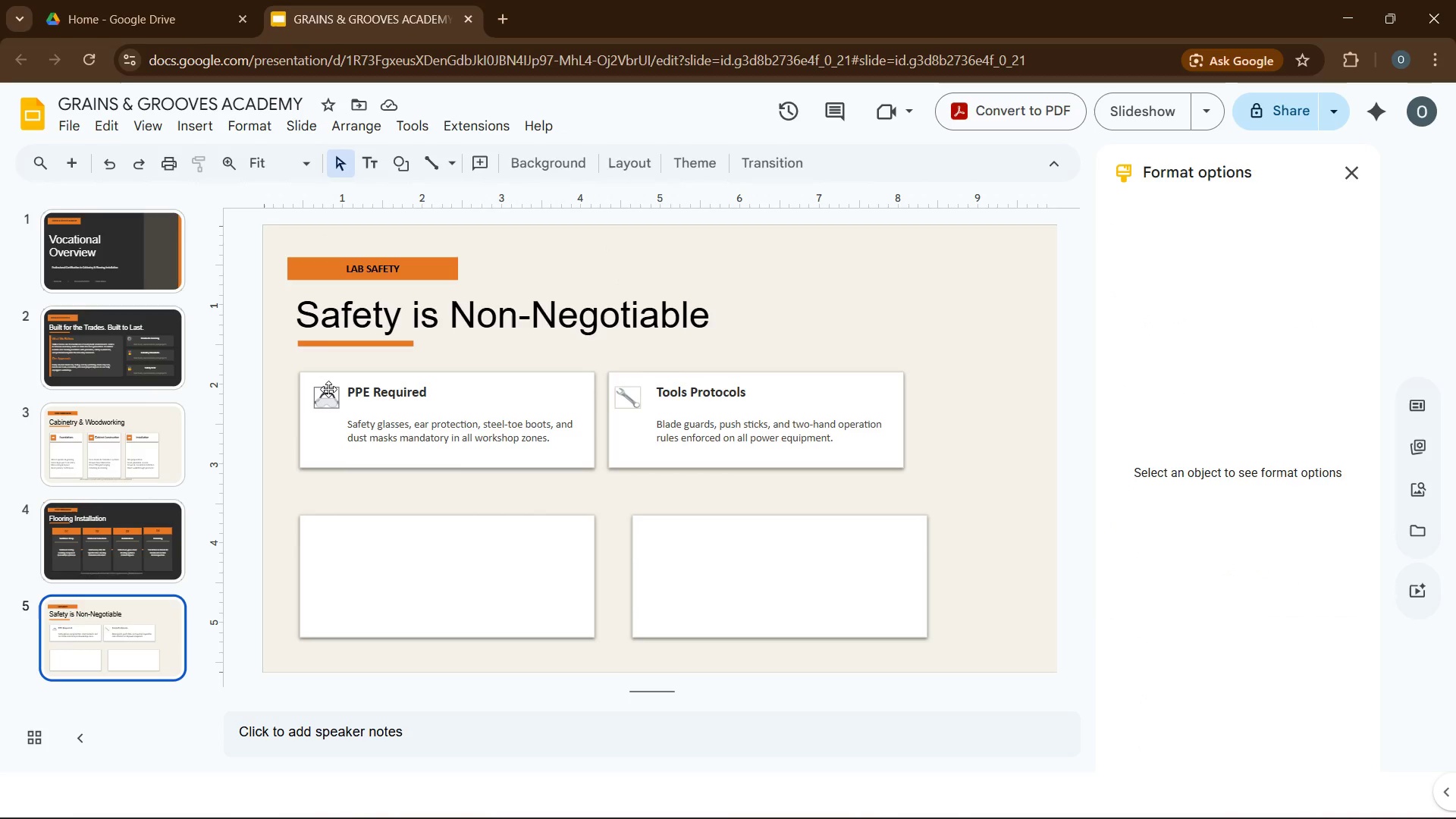 
left_click([328, 389])
 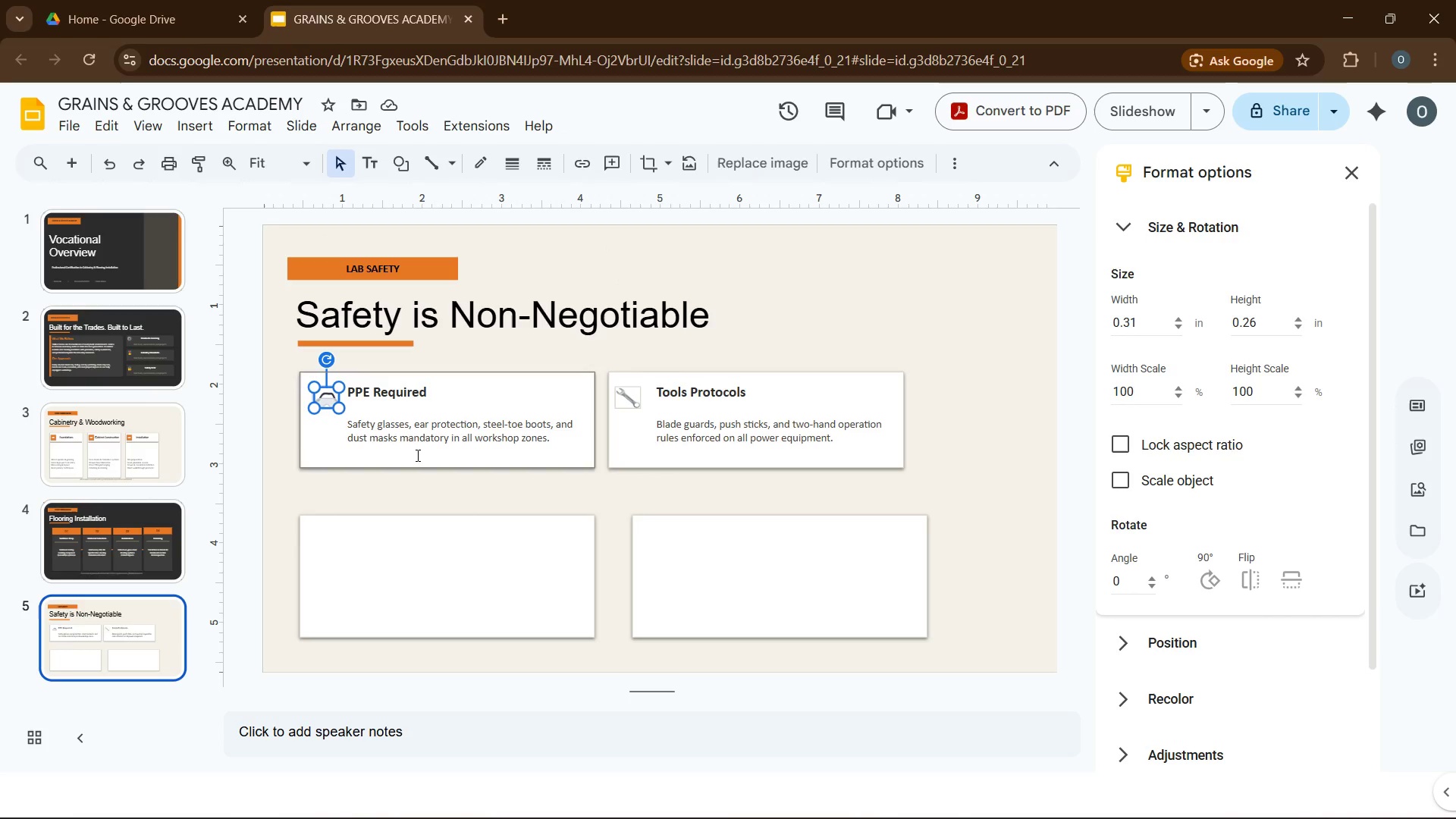 
mouse_move([1121, 631])
 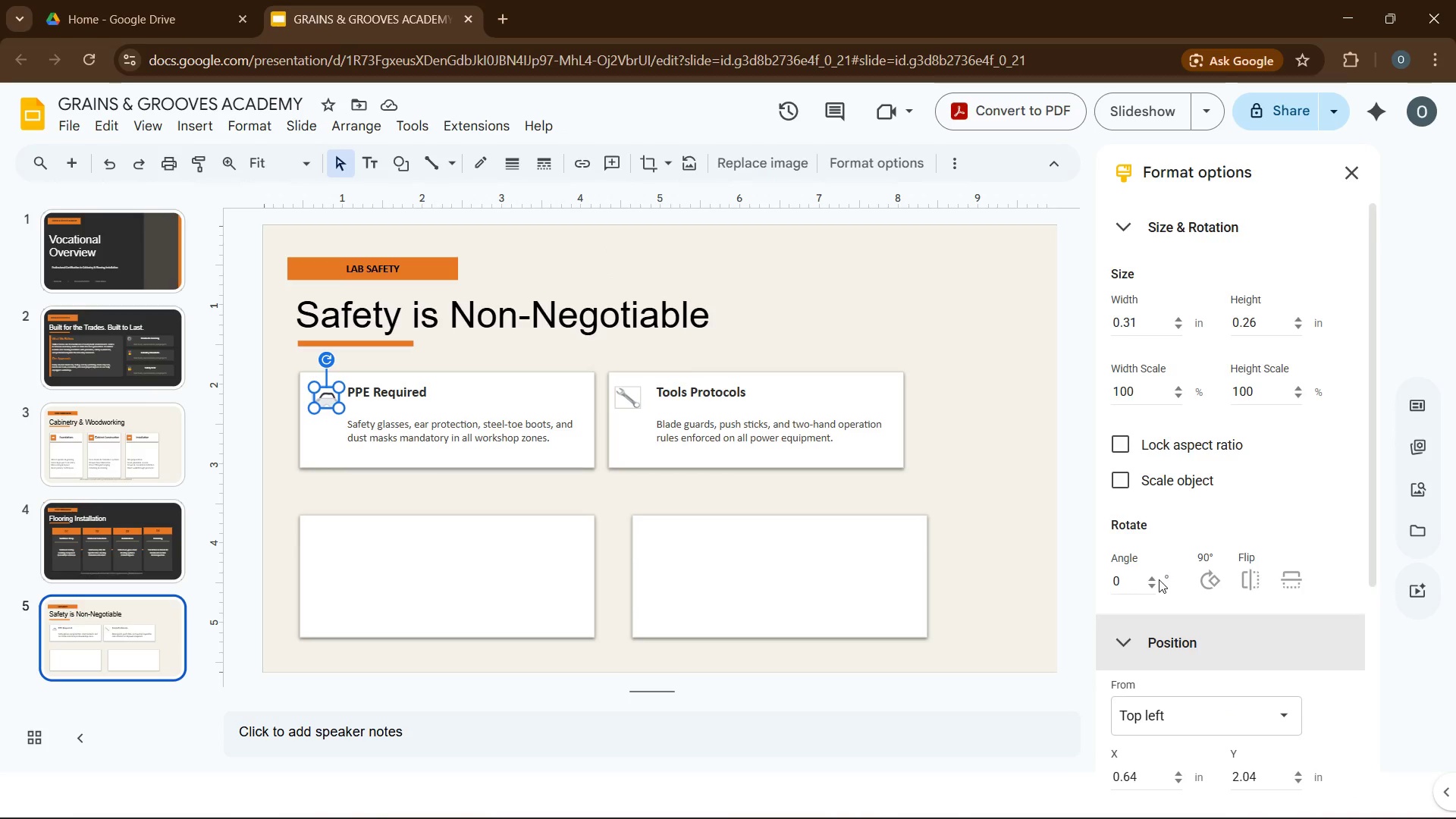 
scroll: coordinate [1159, 579], scroll_direction: down, amount: 2.0
 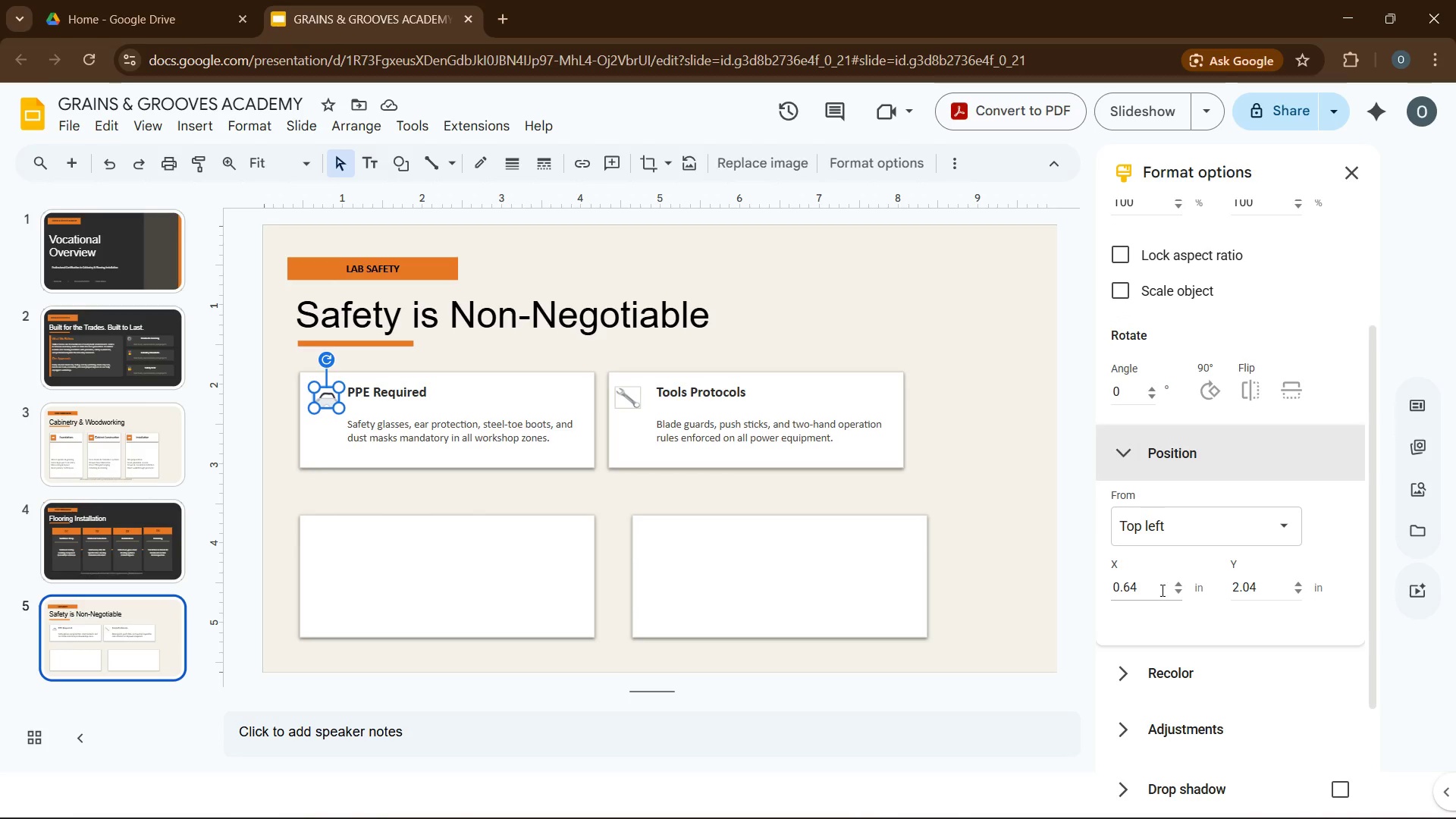 
wait(5.21)
 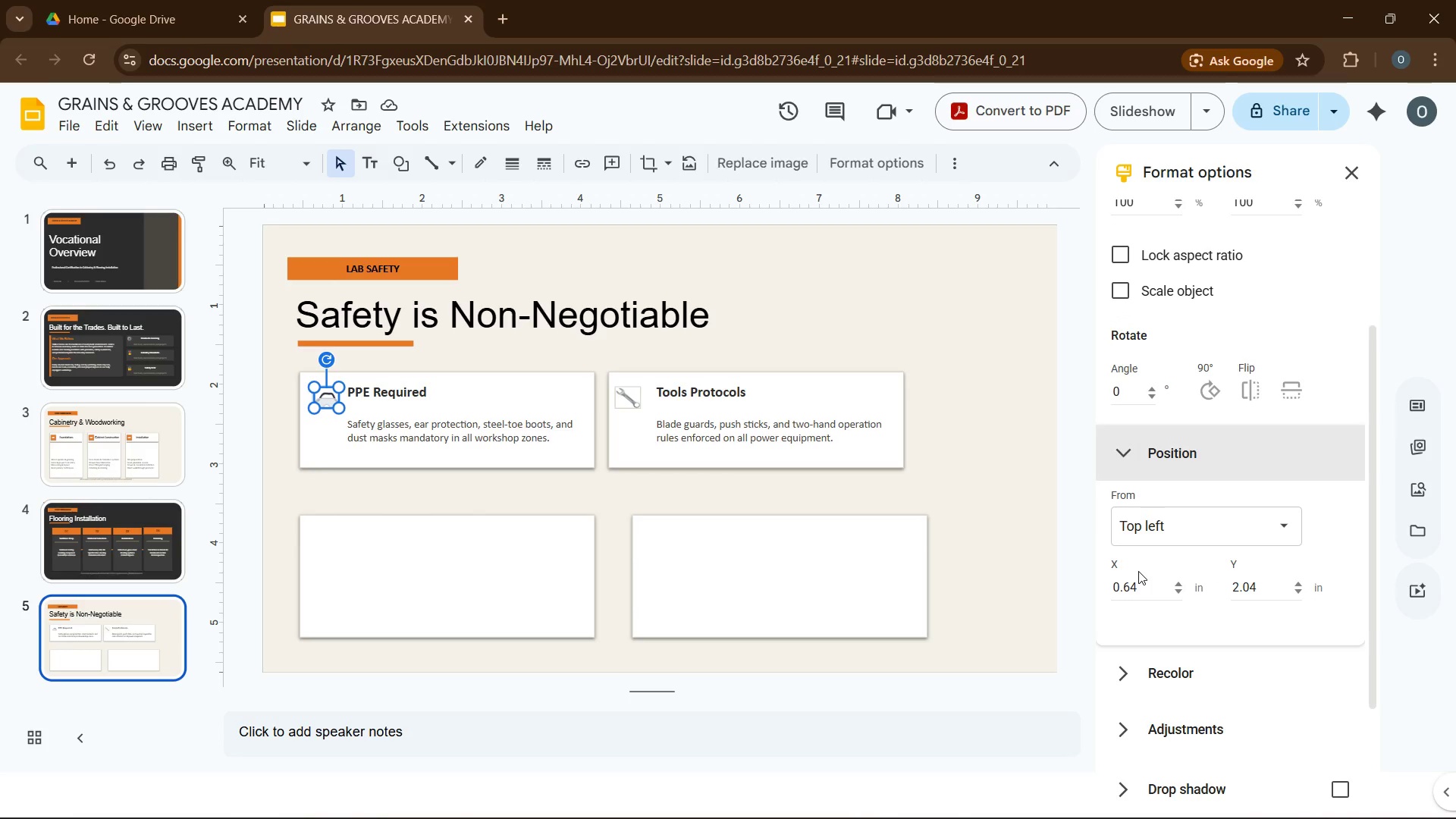 
left_click([1178, 583])
 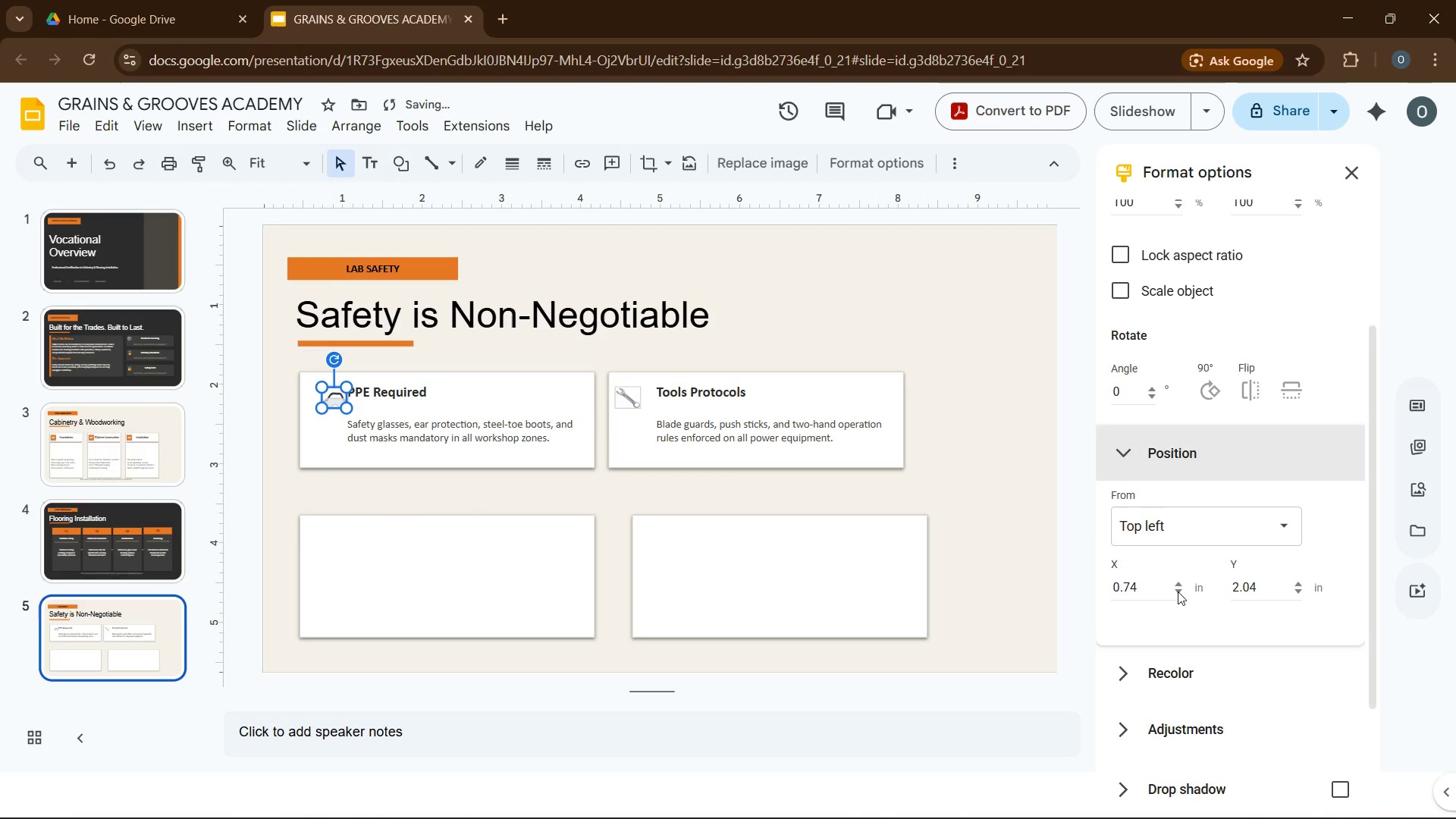 
left_click([1178, 593])
 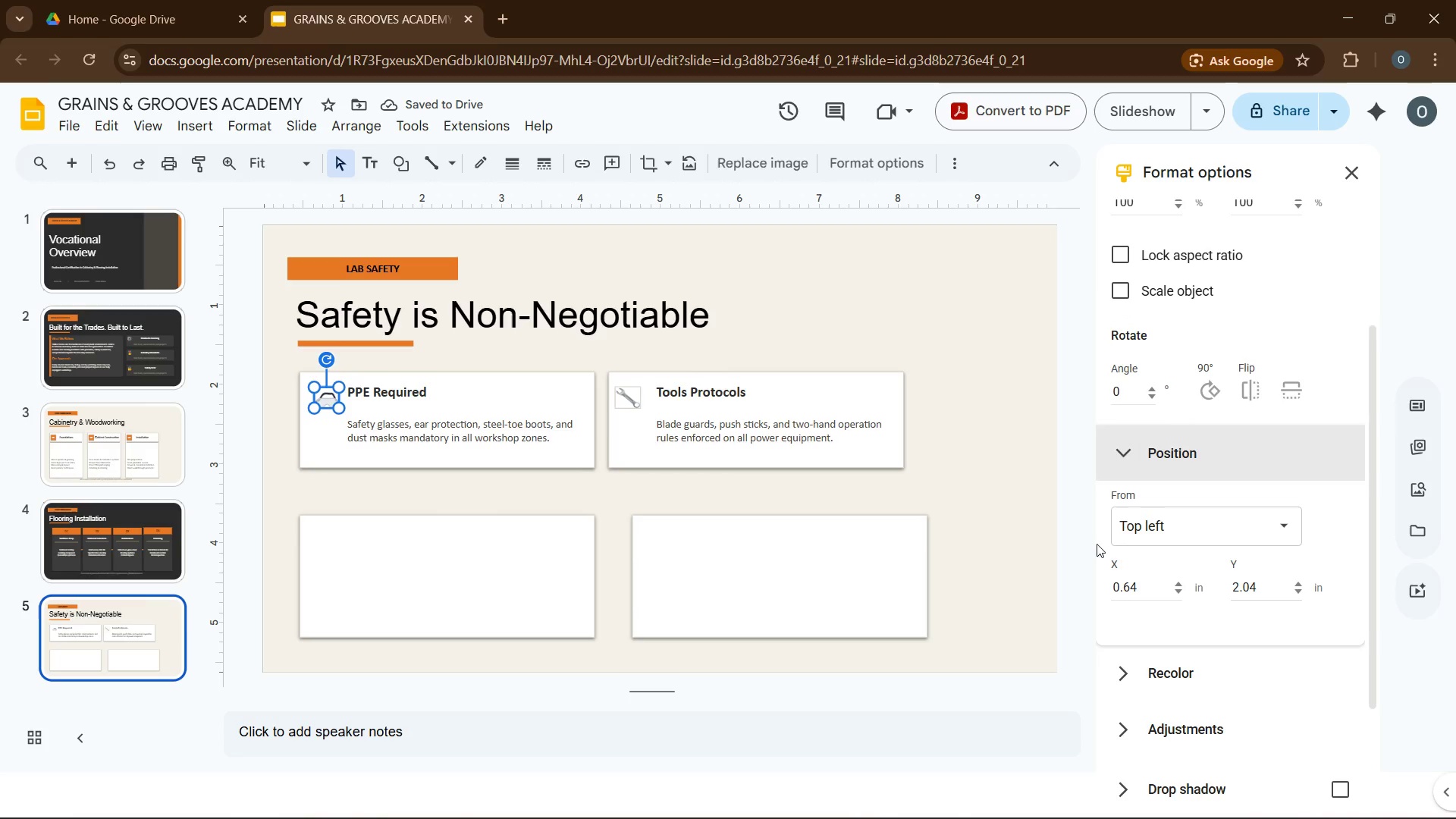 
left_click([635, 395])
 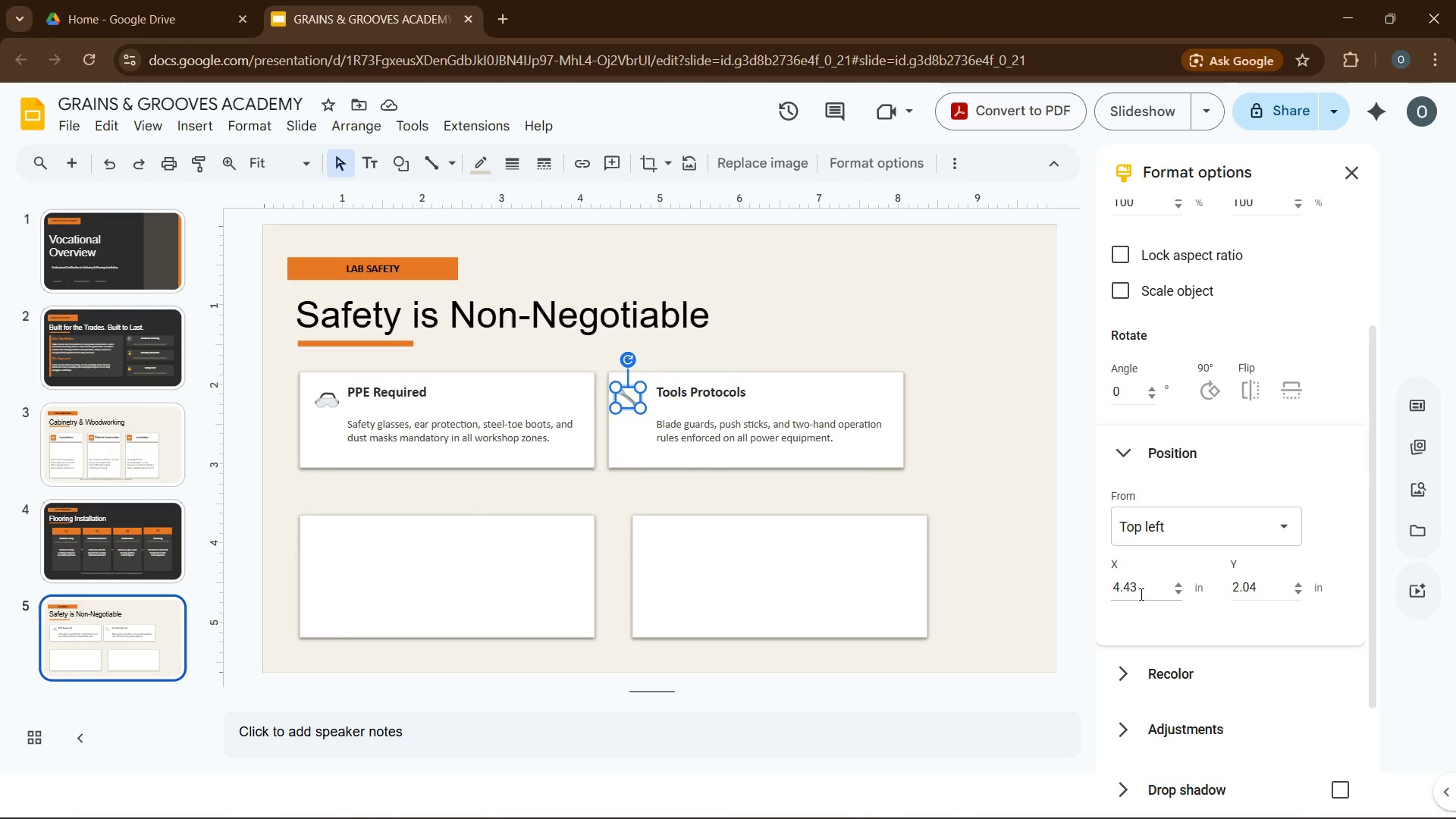 
left_click_drag(start_coordinate=[1142, 586], to_coordinate=[1106, 585])
 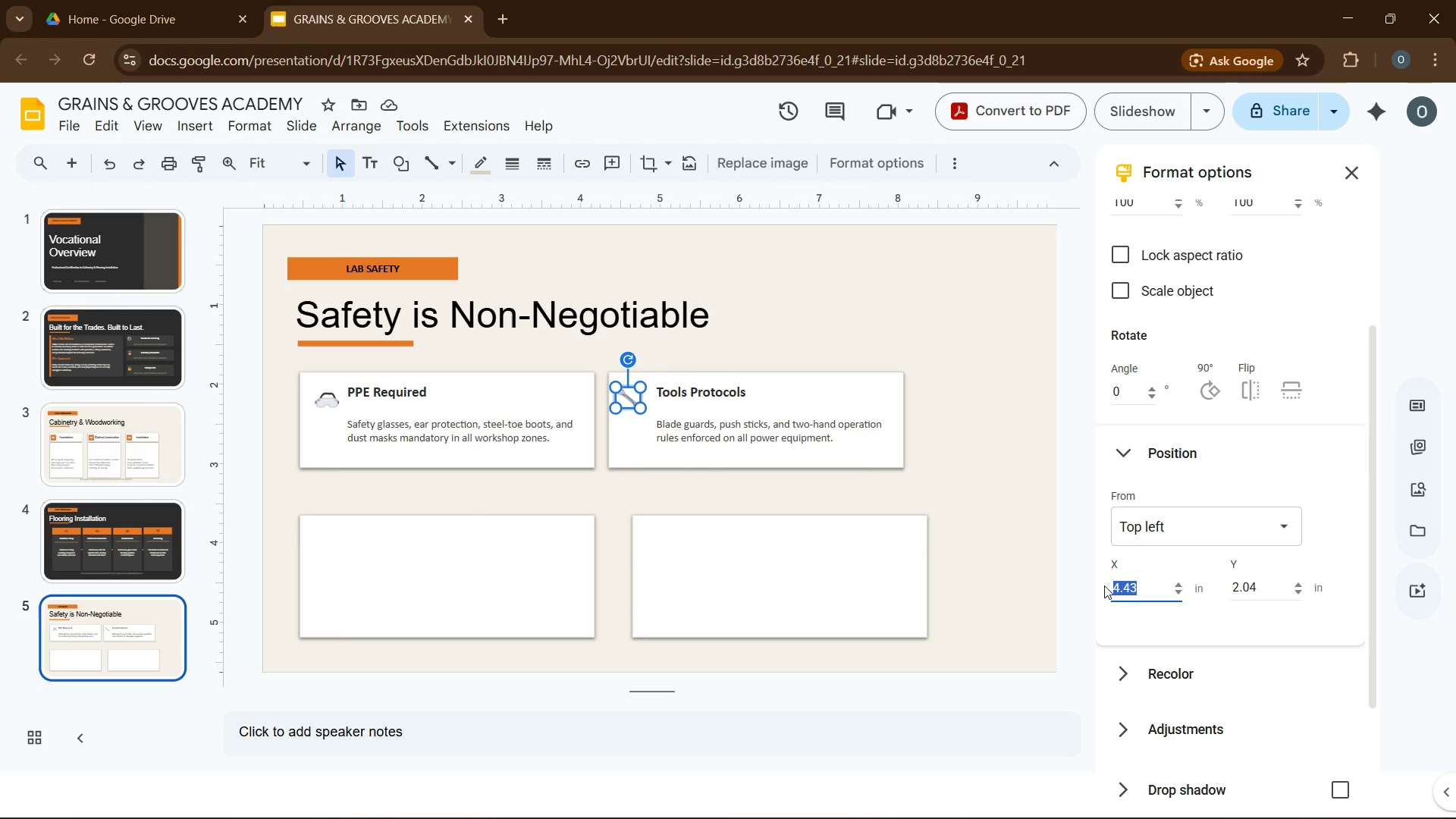 
key(Numpad0)
 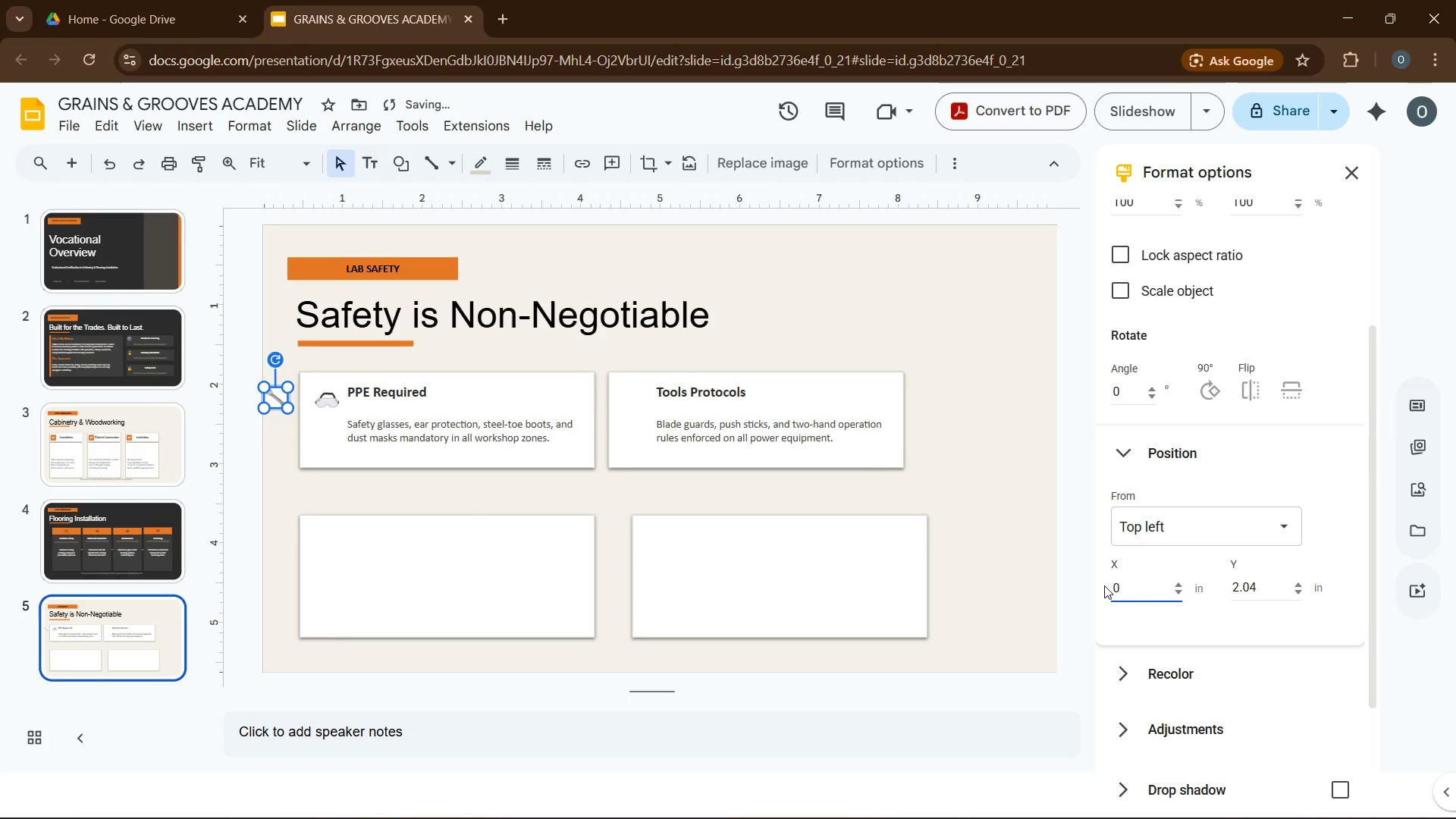 
key(NumpadDecimal)
 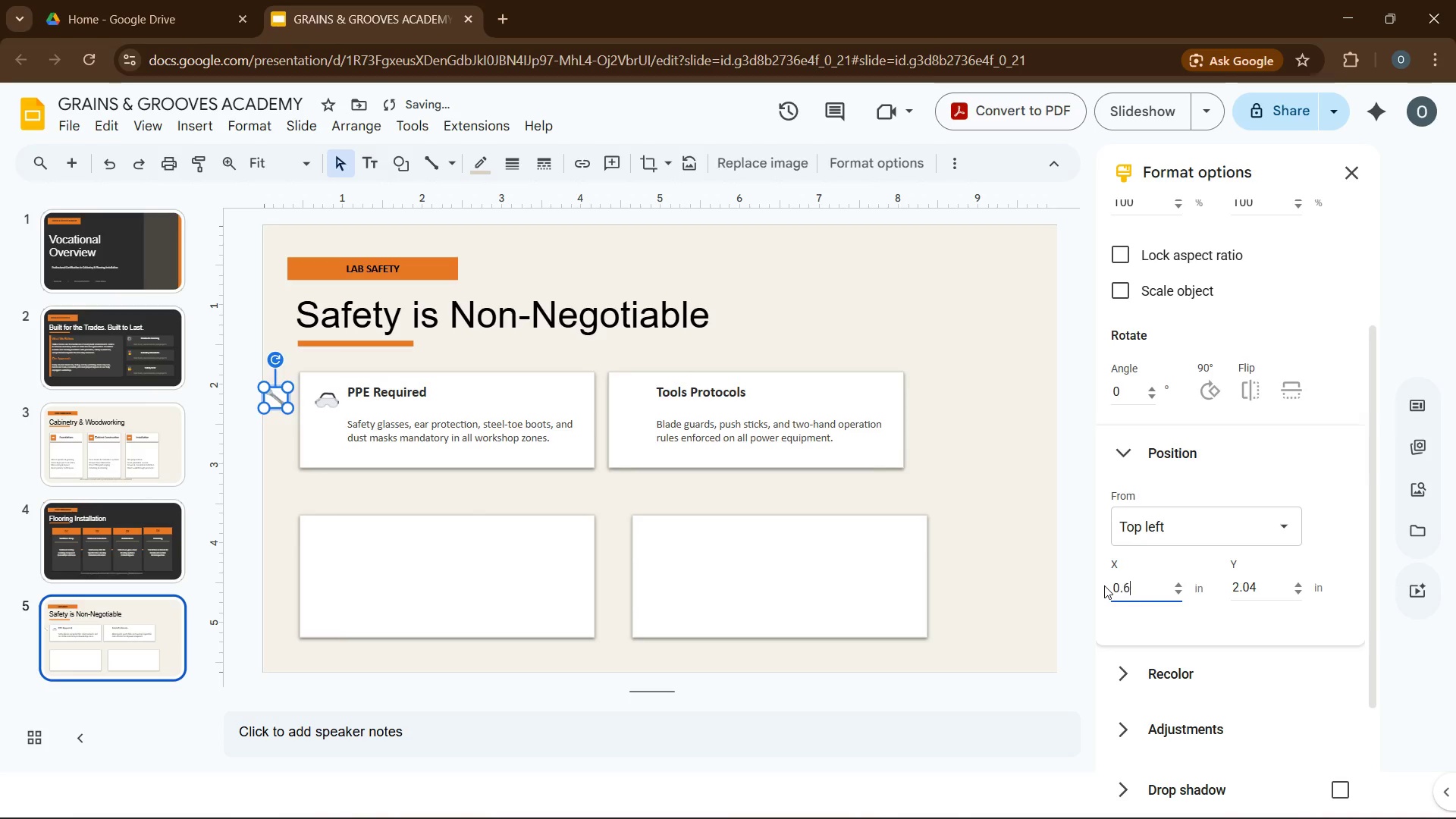 
key(Numpad6)
 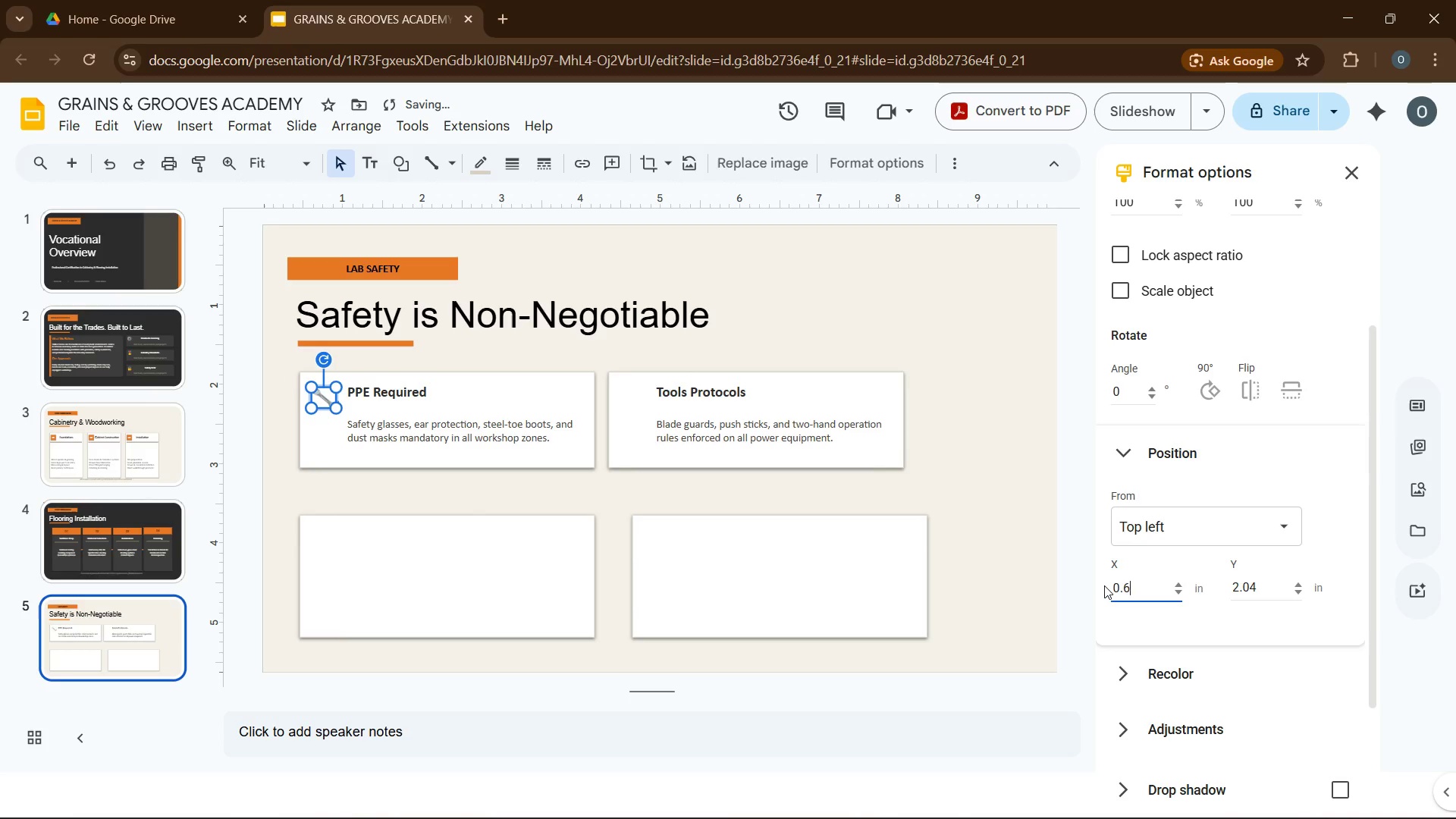 
key(Numpad4)
 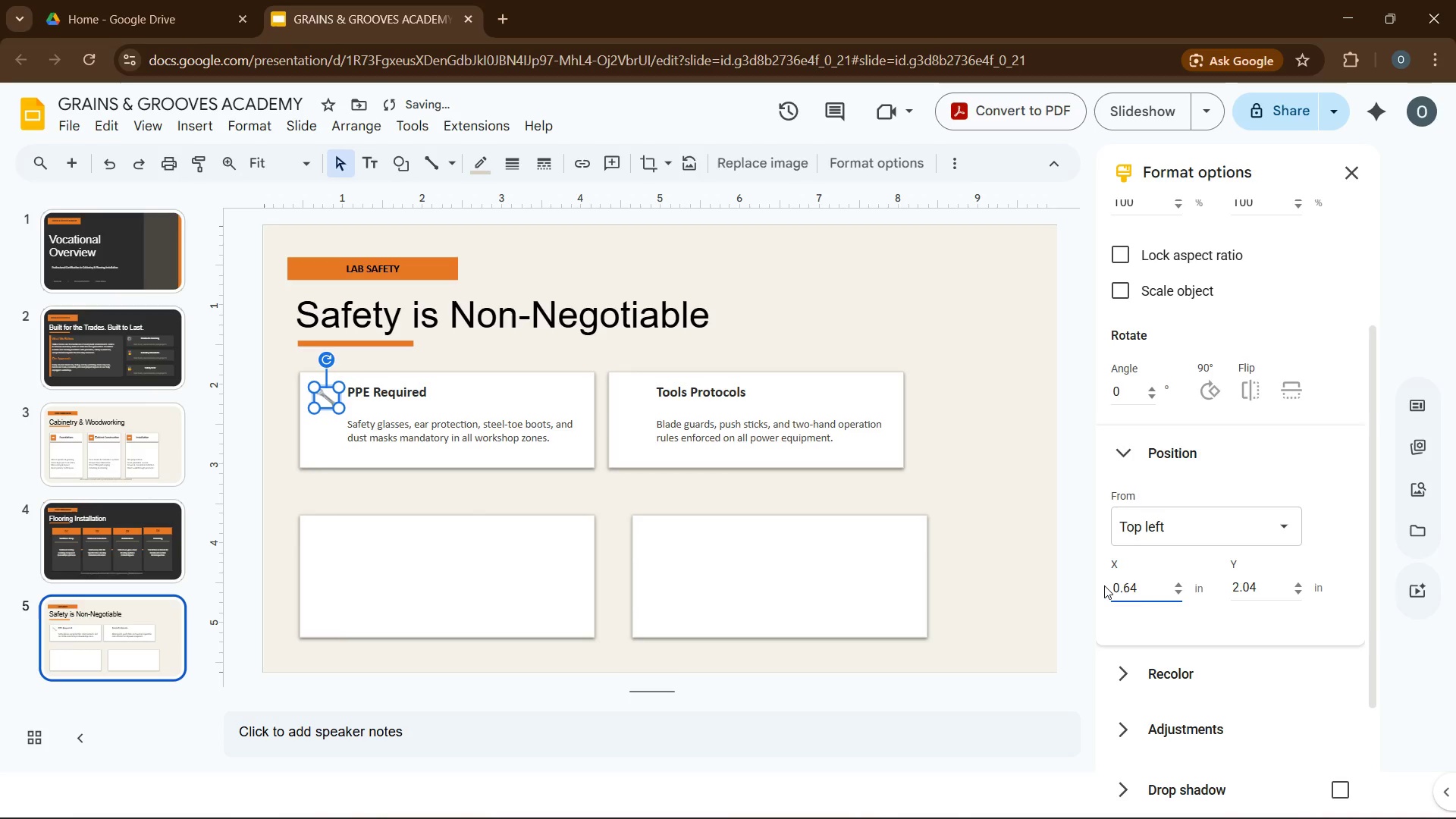 
key(Control+ControlLeft)
 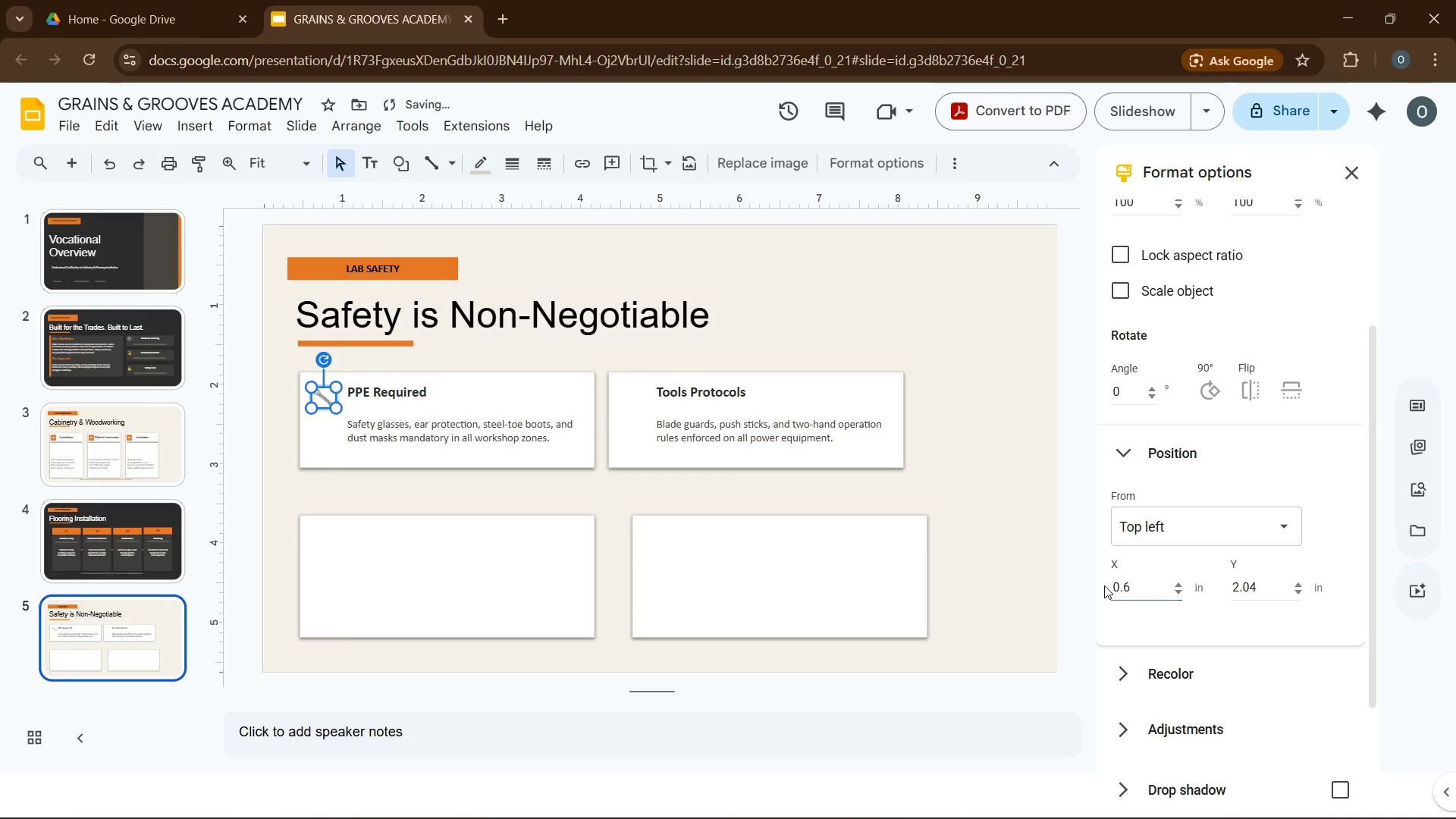 
key(Control+Z)
 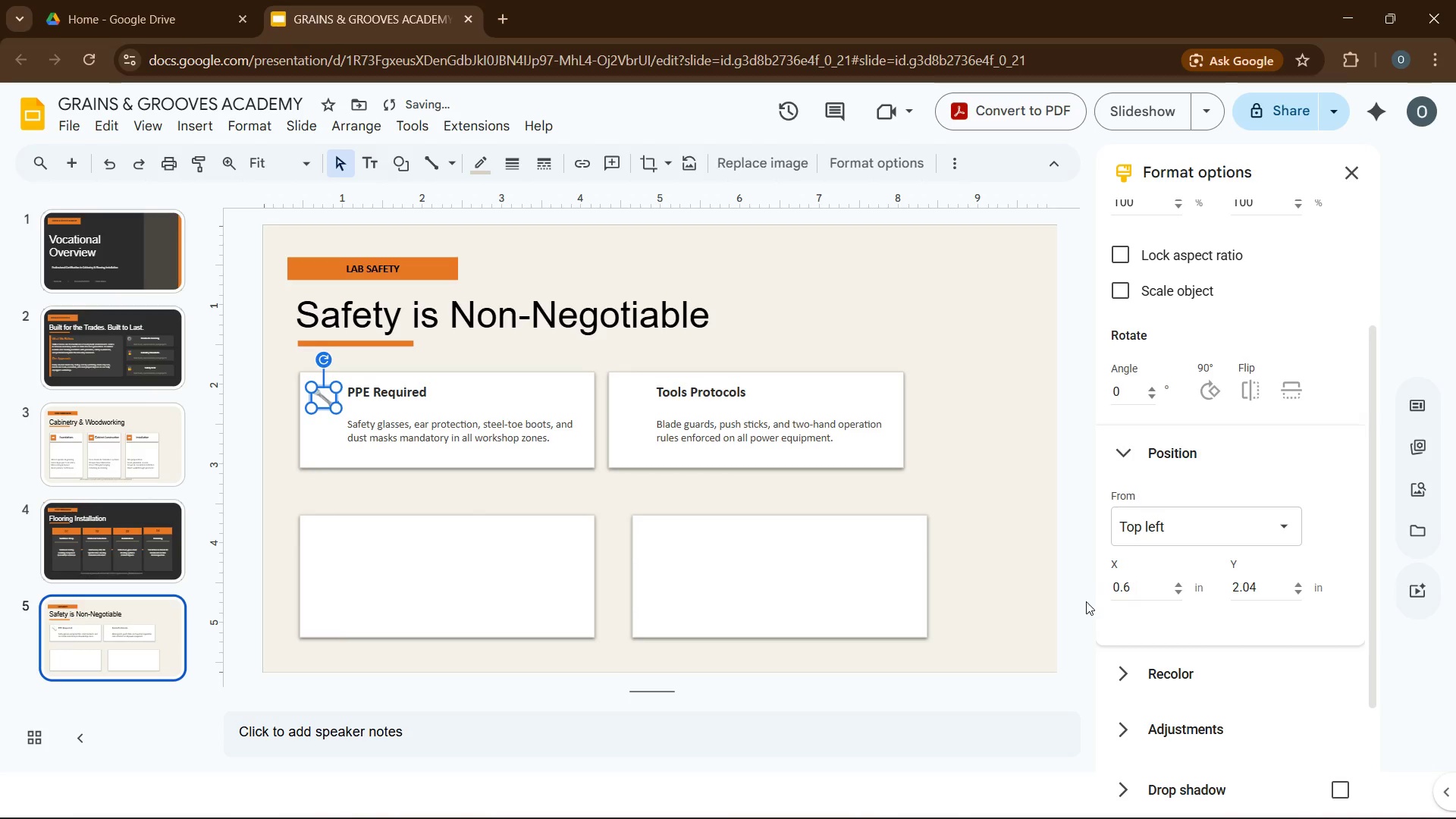 
left_click([1050, 612])
 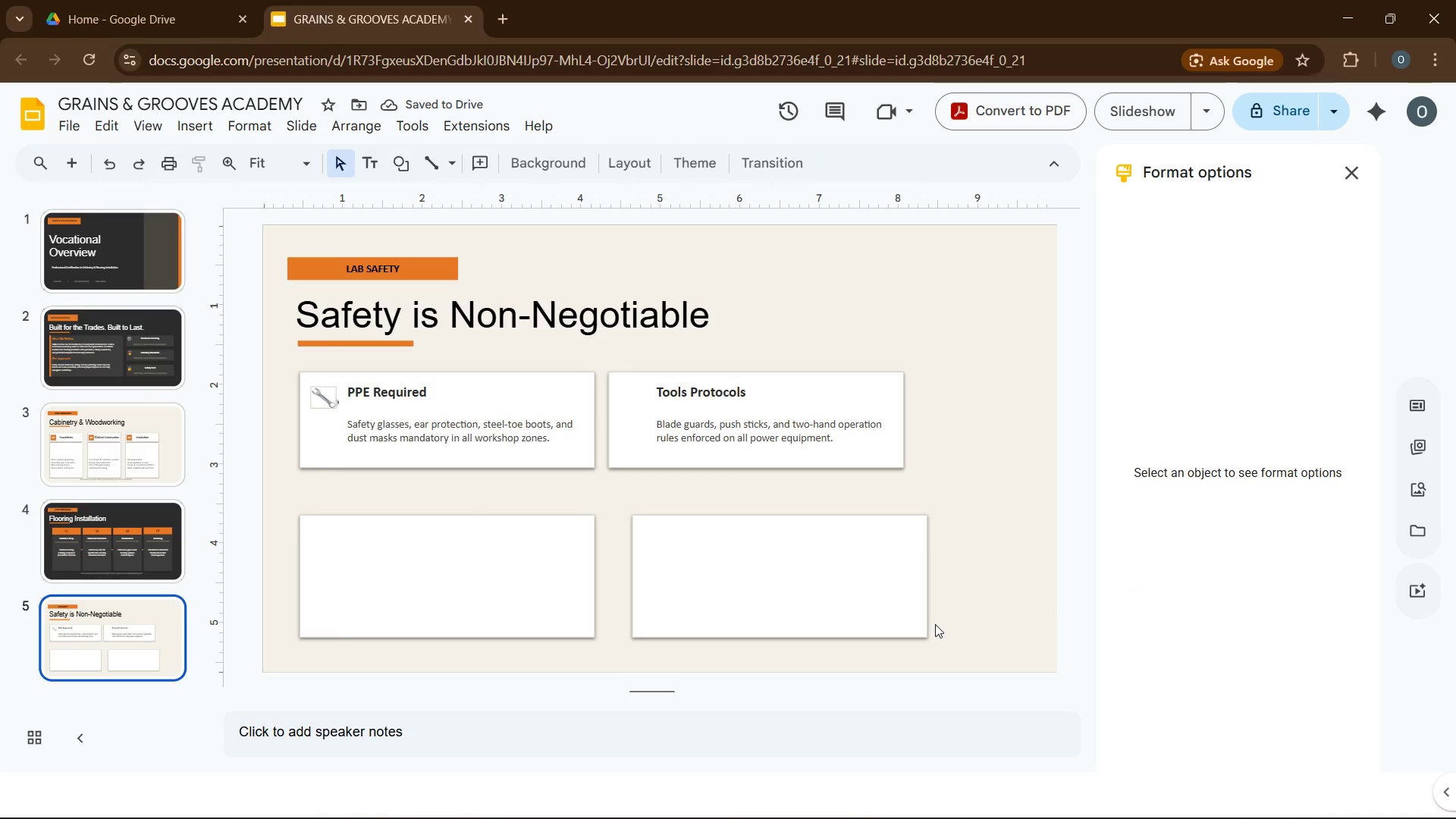 
key(Control+Z)
 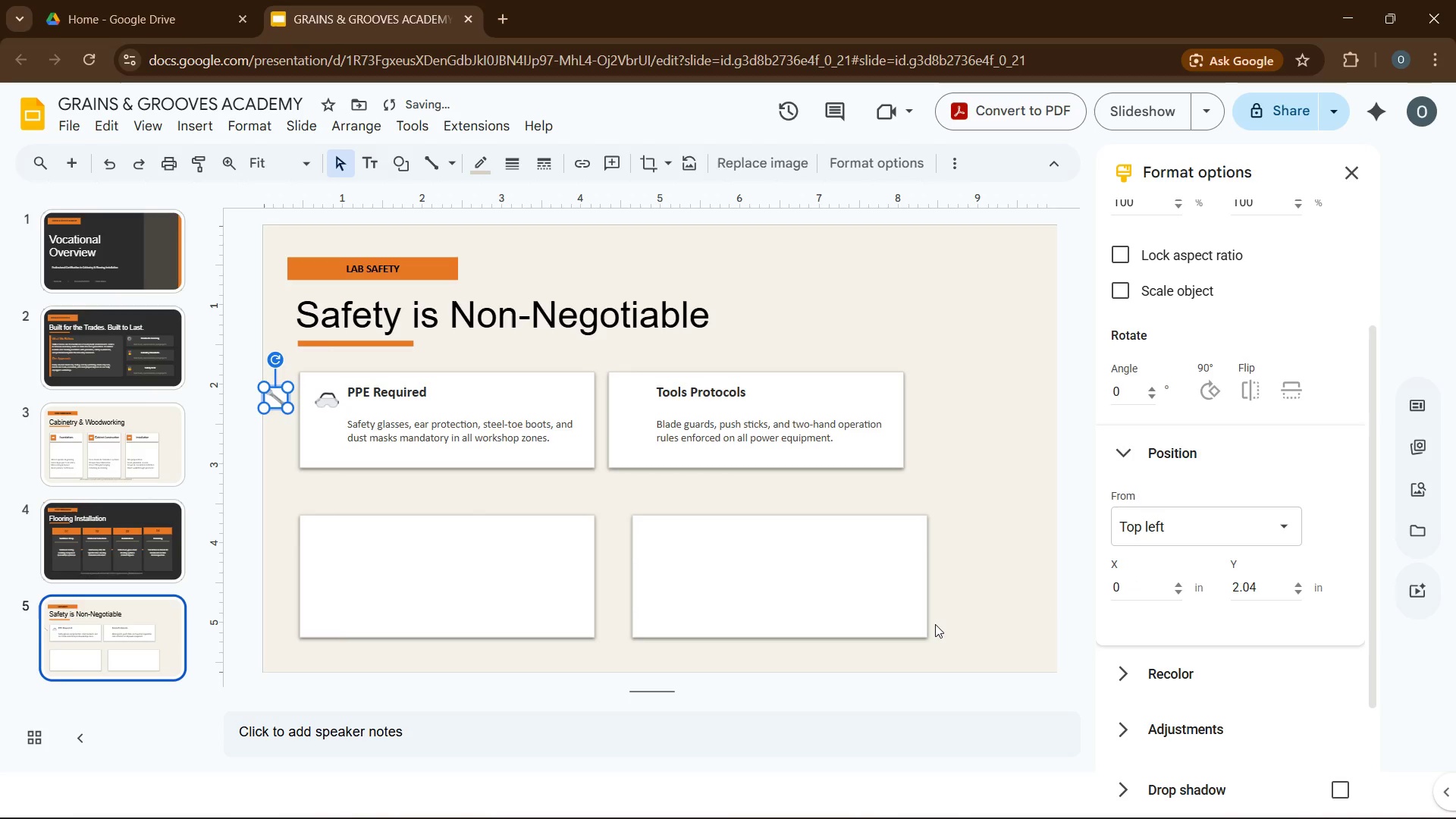 
key(Control+Z)
 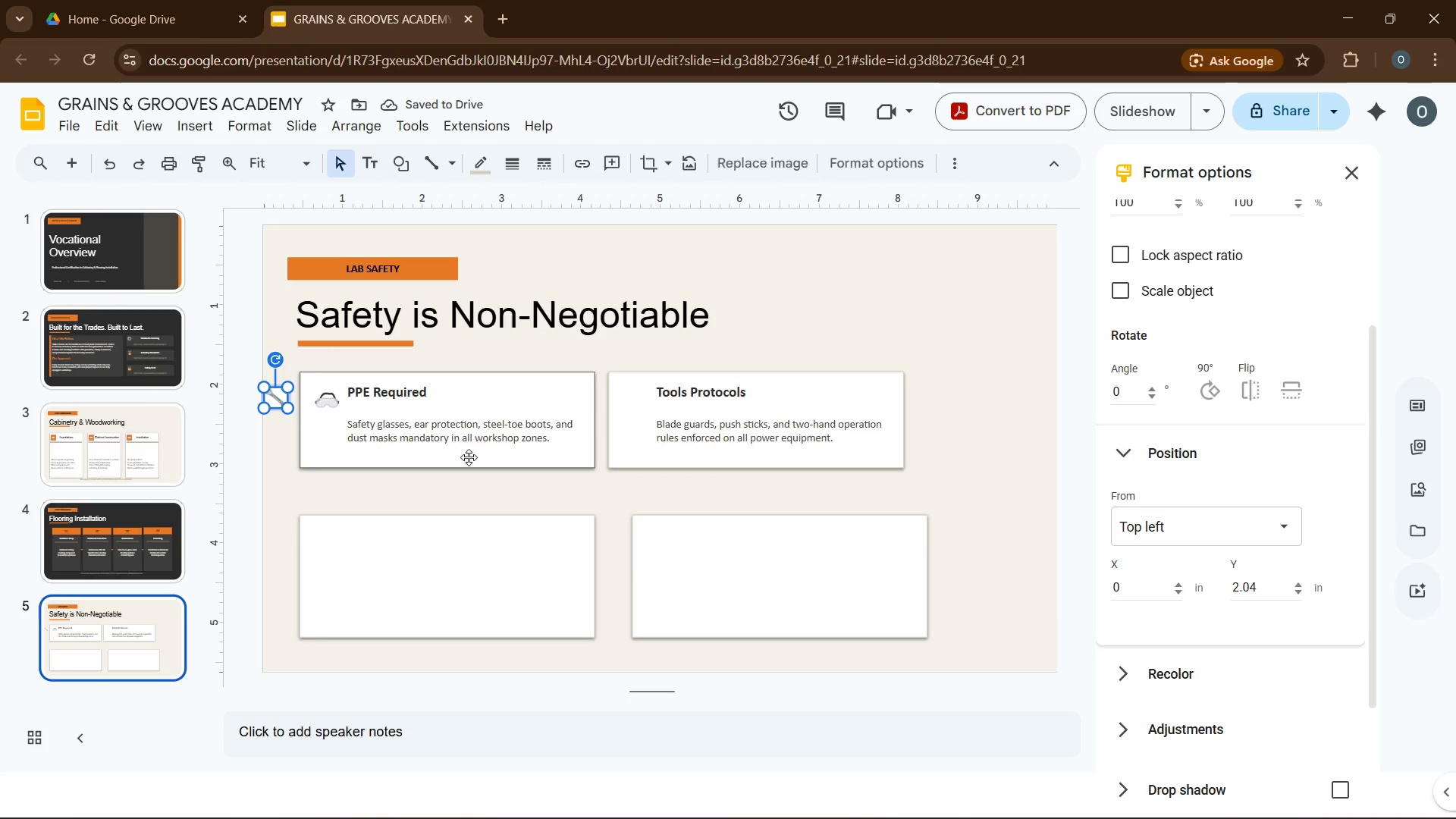 
wait(5.69)
 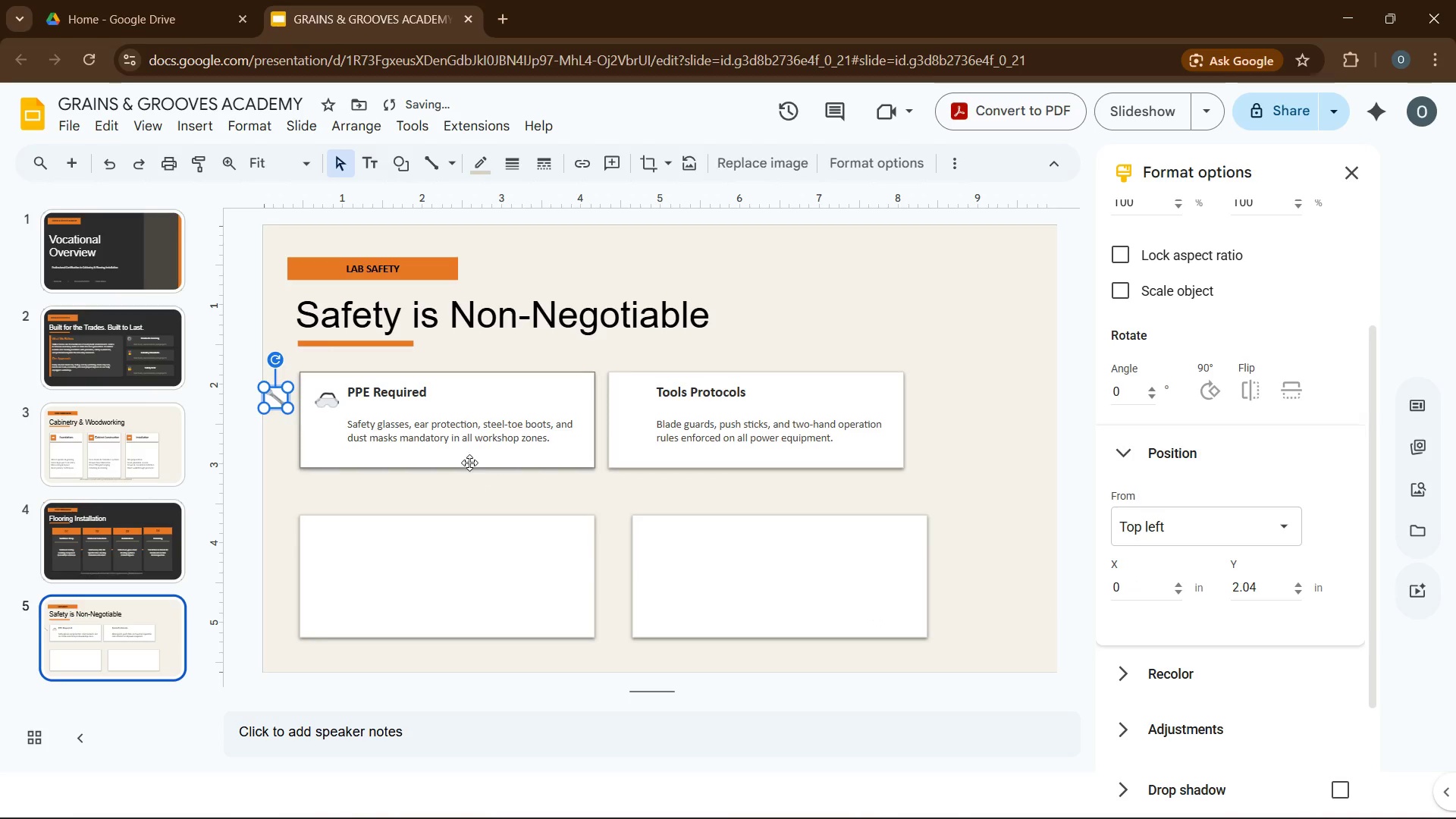 
left_click([416, 472])
 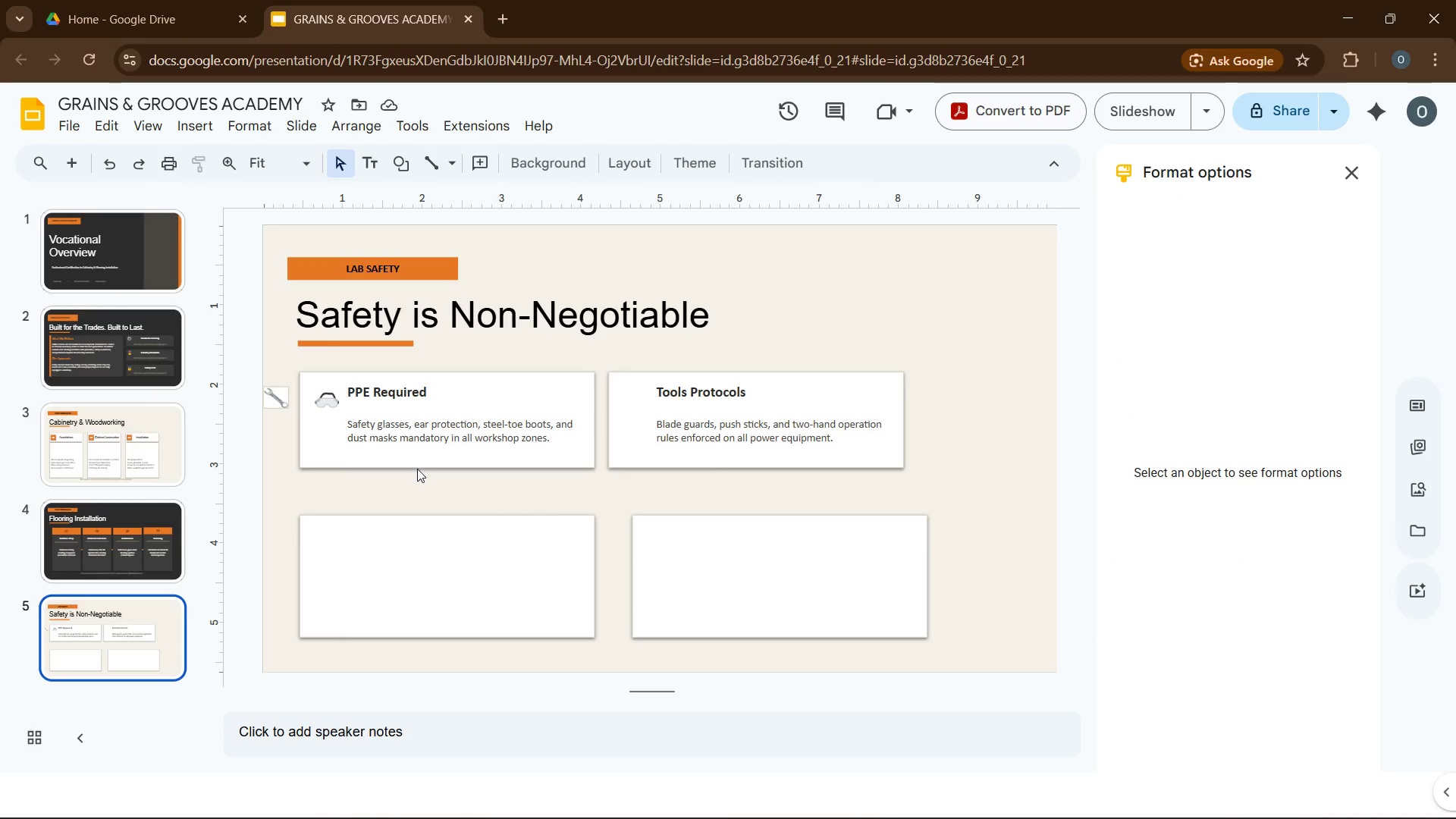 
key(Control+Z)
 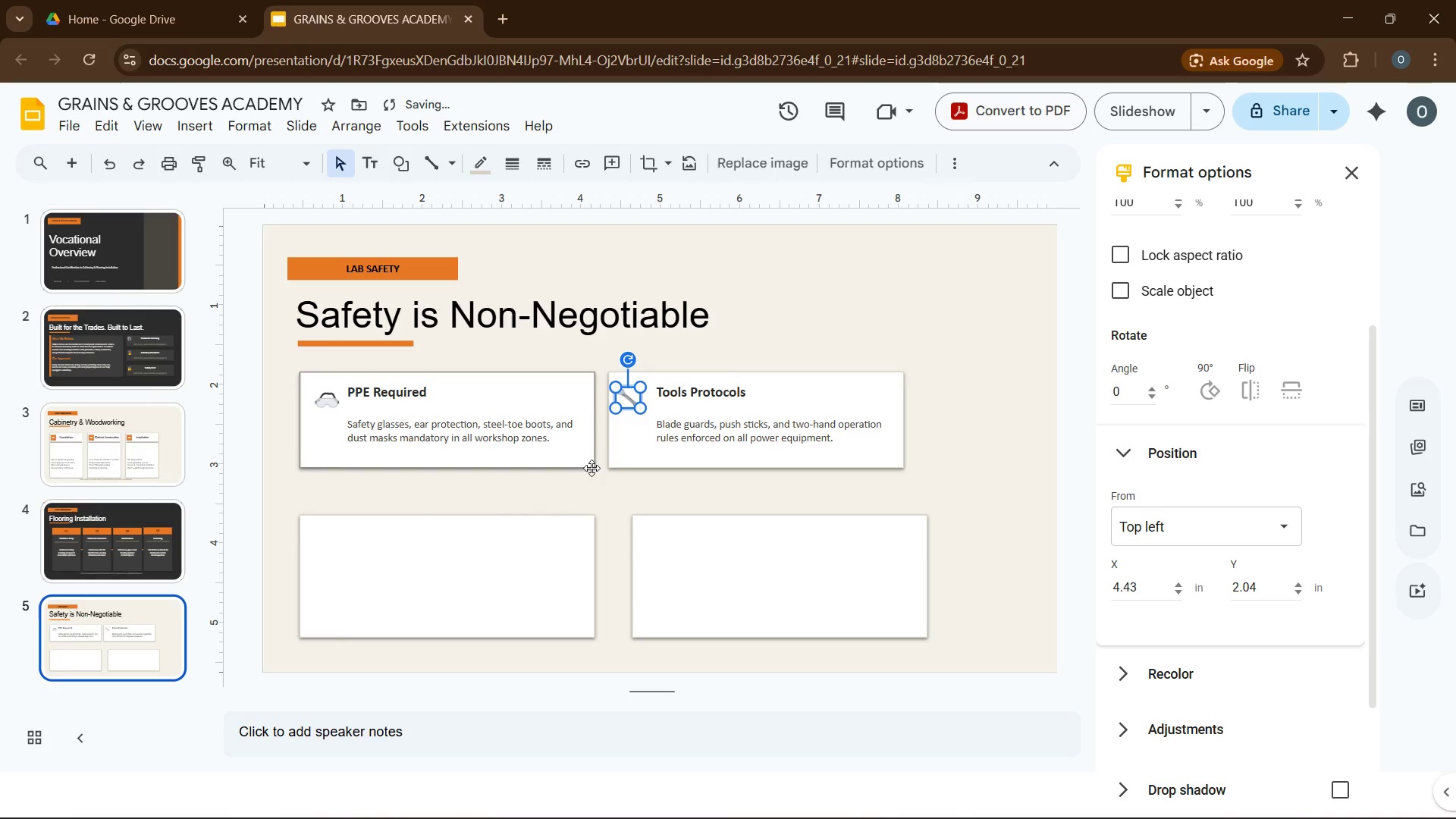 
left_click([597, 495])
 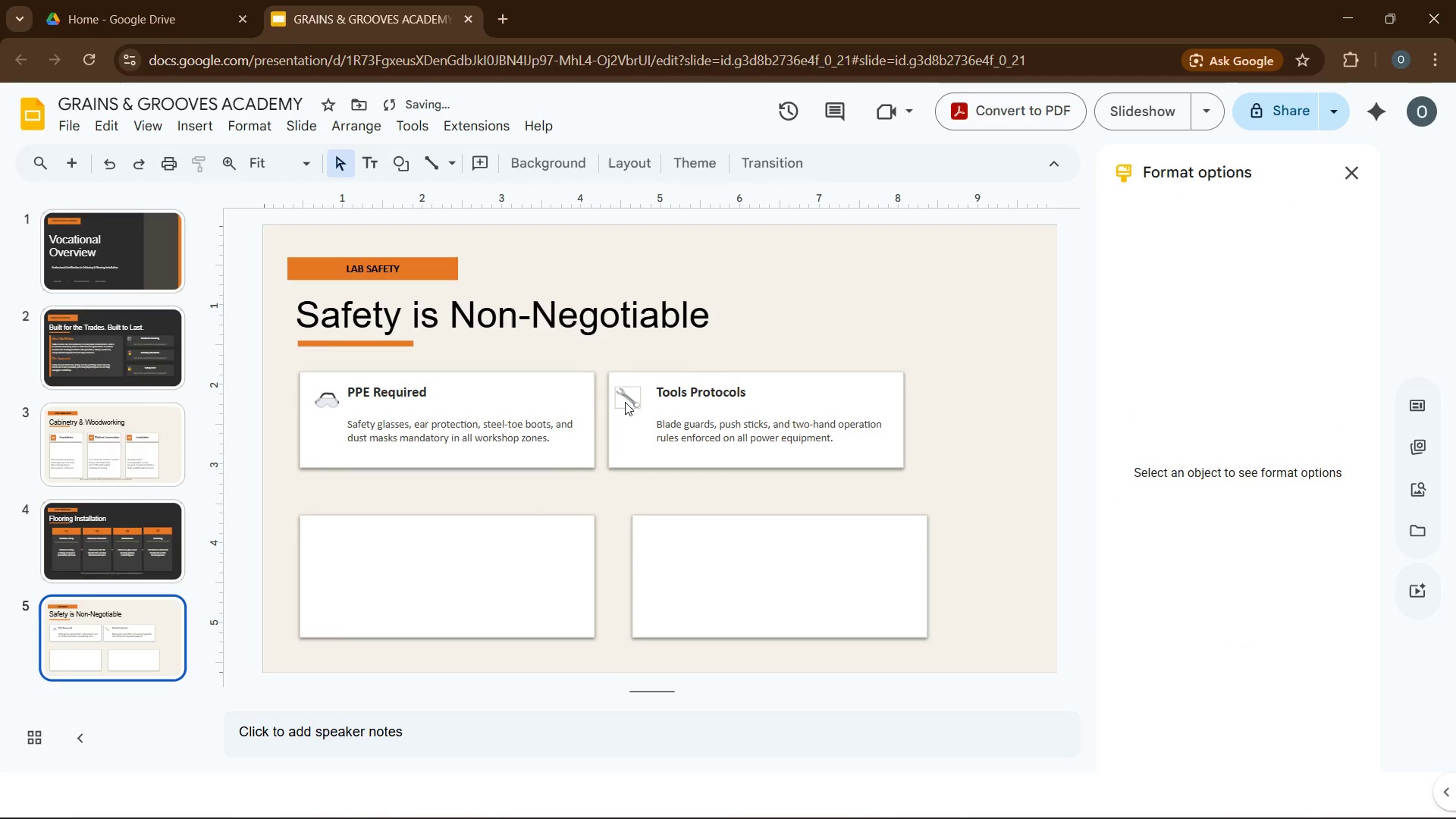 
left_click([629, 402])
 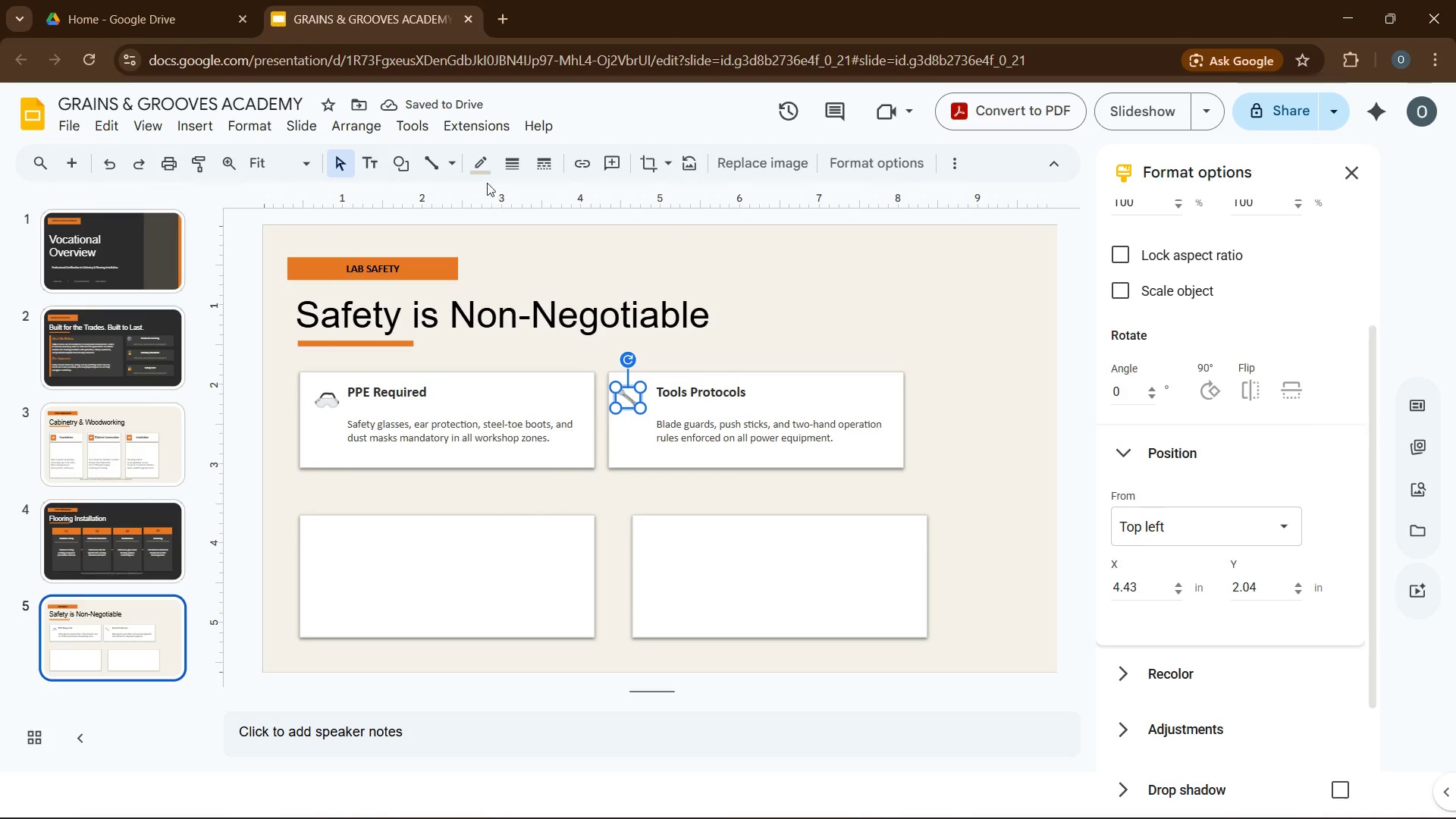 
left_click([484, 180])
 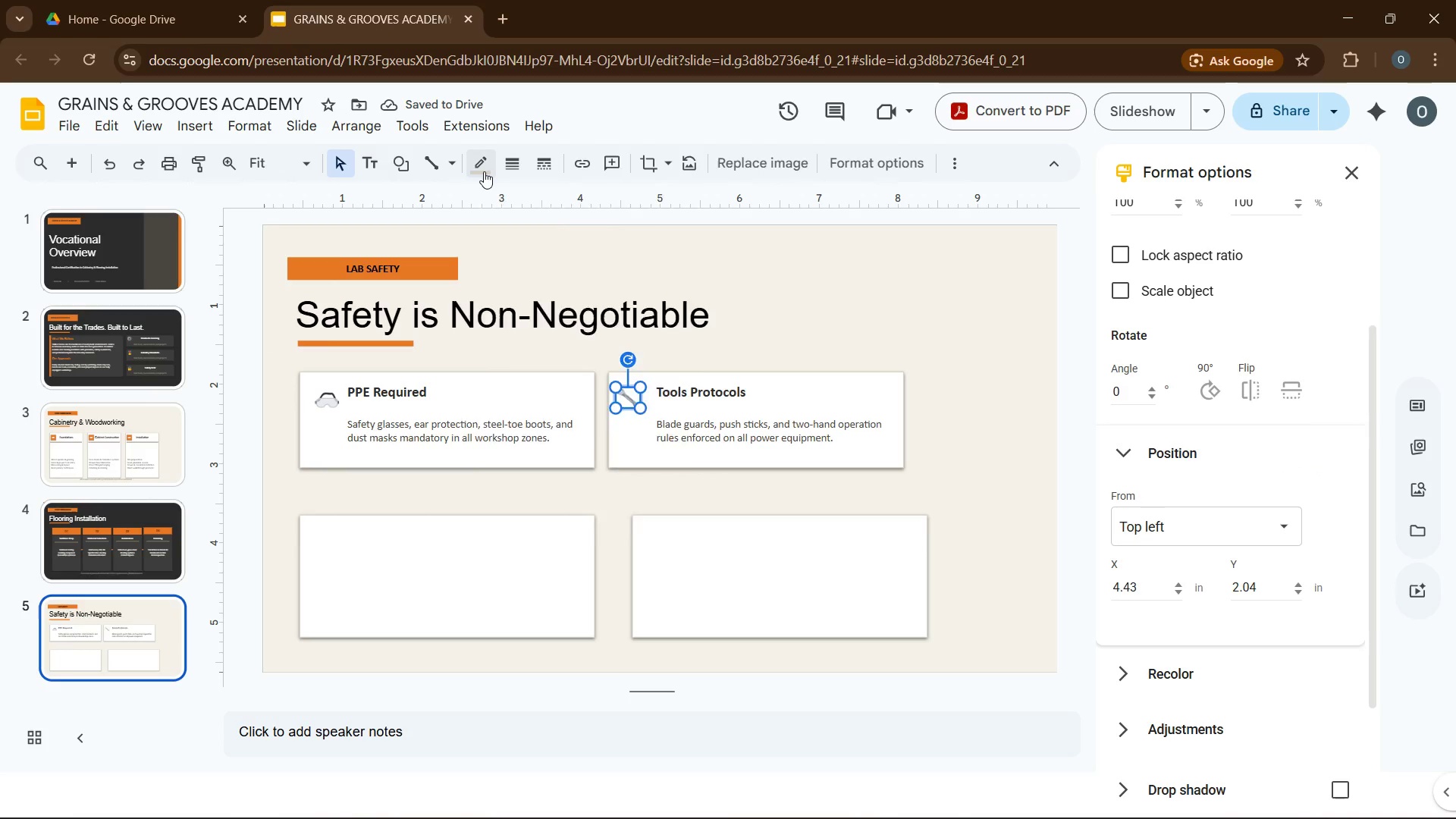 
left_click([484, 171])
 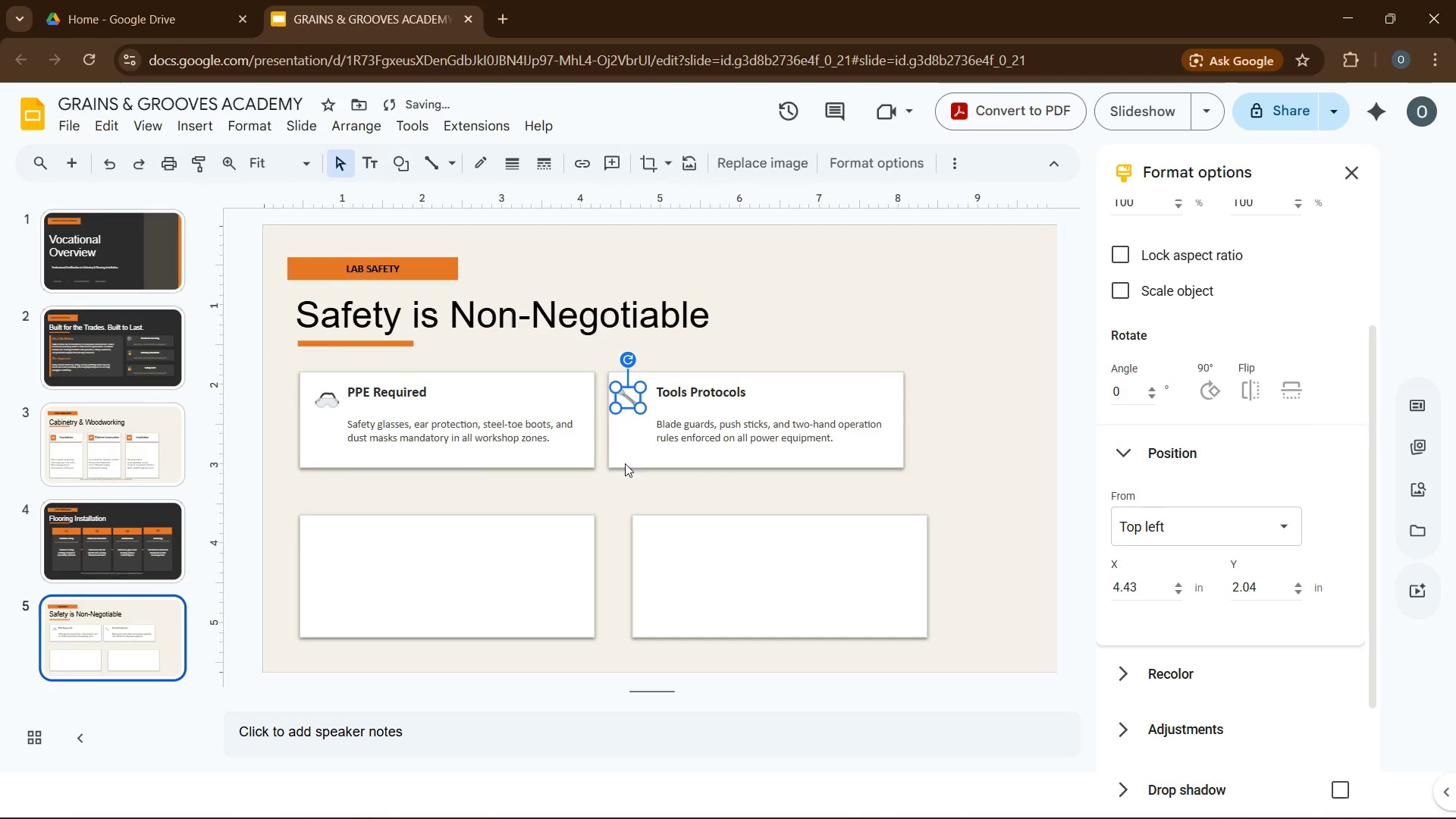 
left_click([651, 502])
 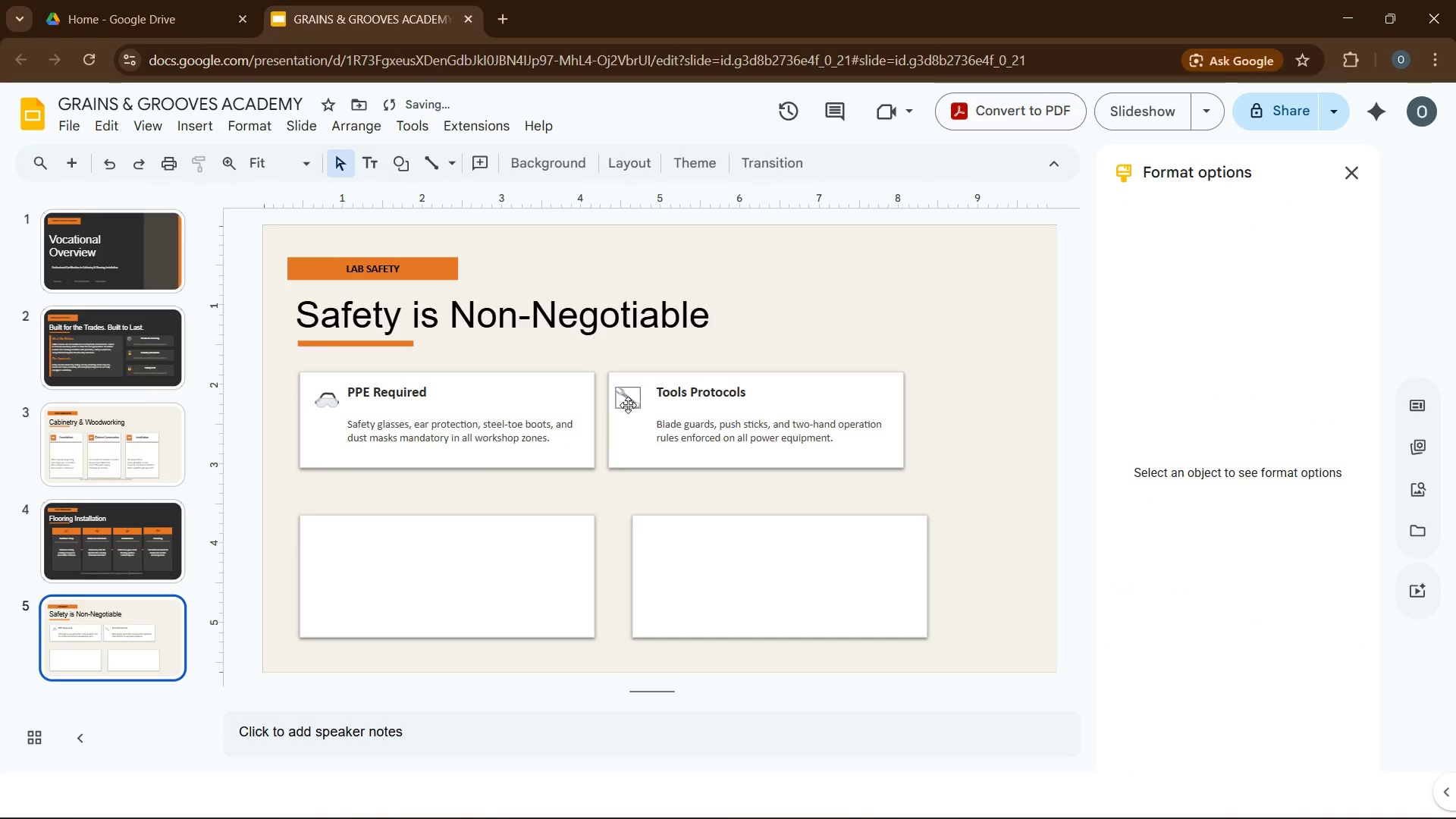 
left_click_drag(start_coordinate=[628, 405], to_coordinate=[639, 404])
 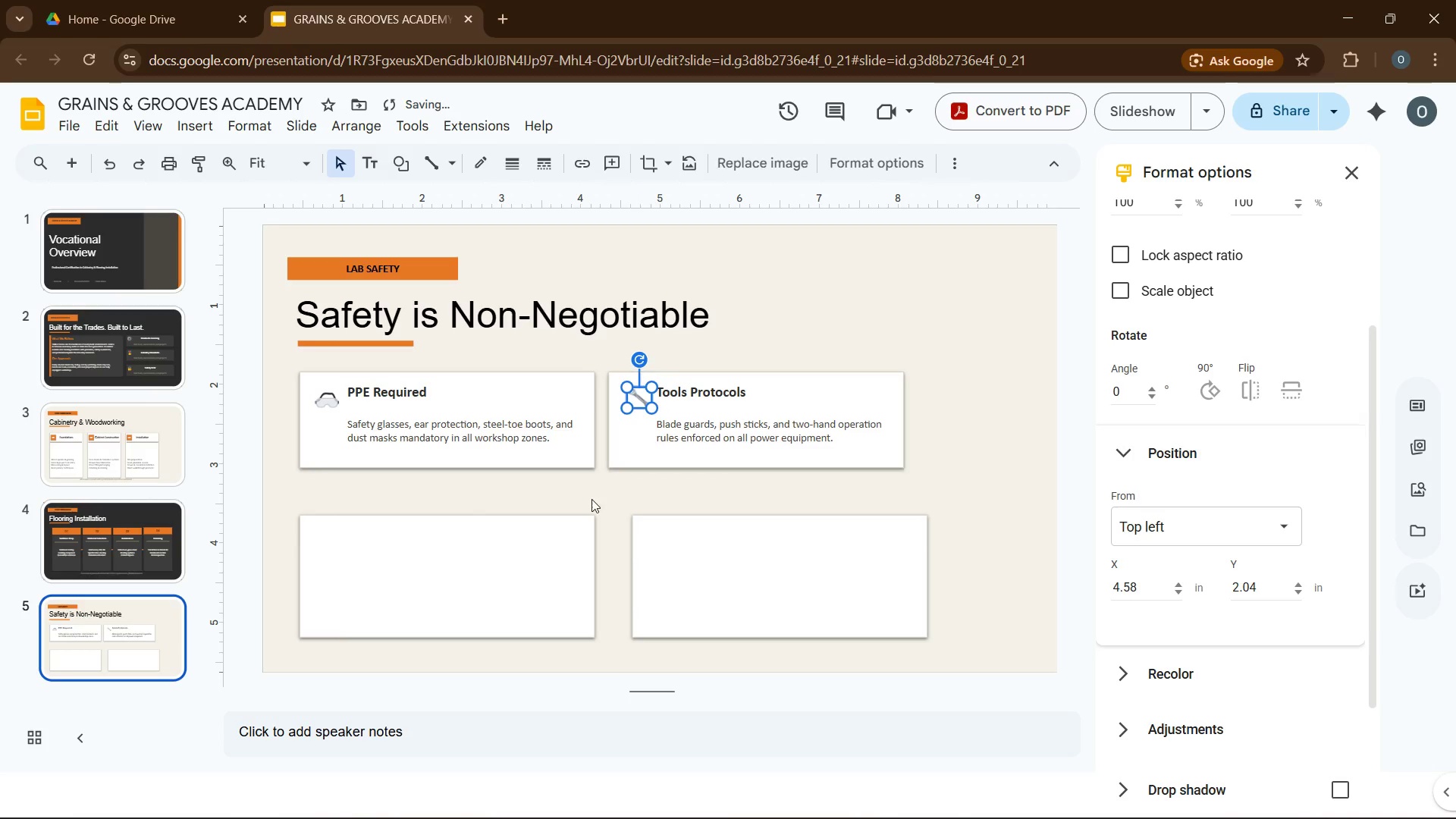 
left_click([592, 499])
 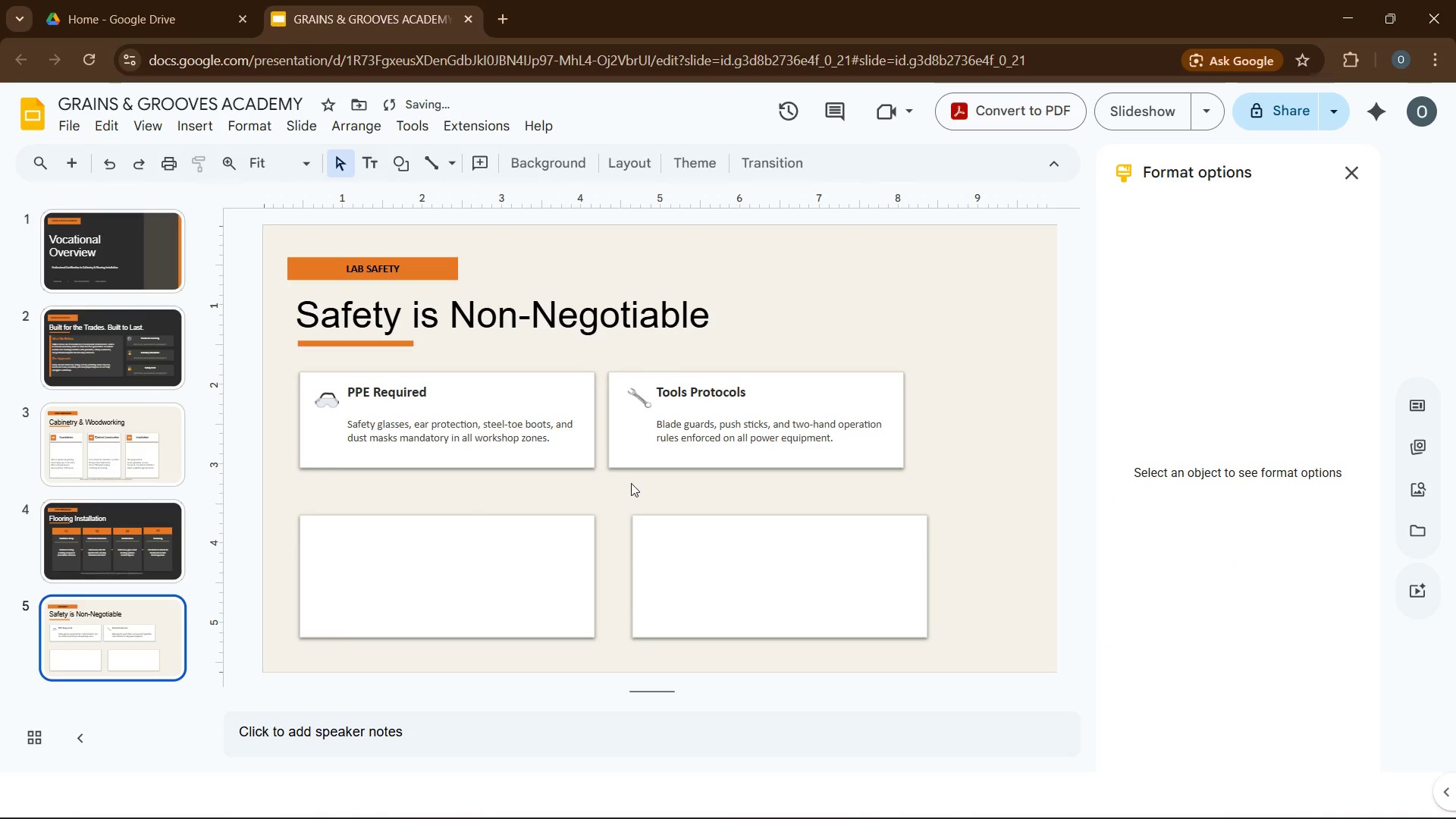 
left_click([549, 564])
 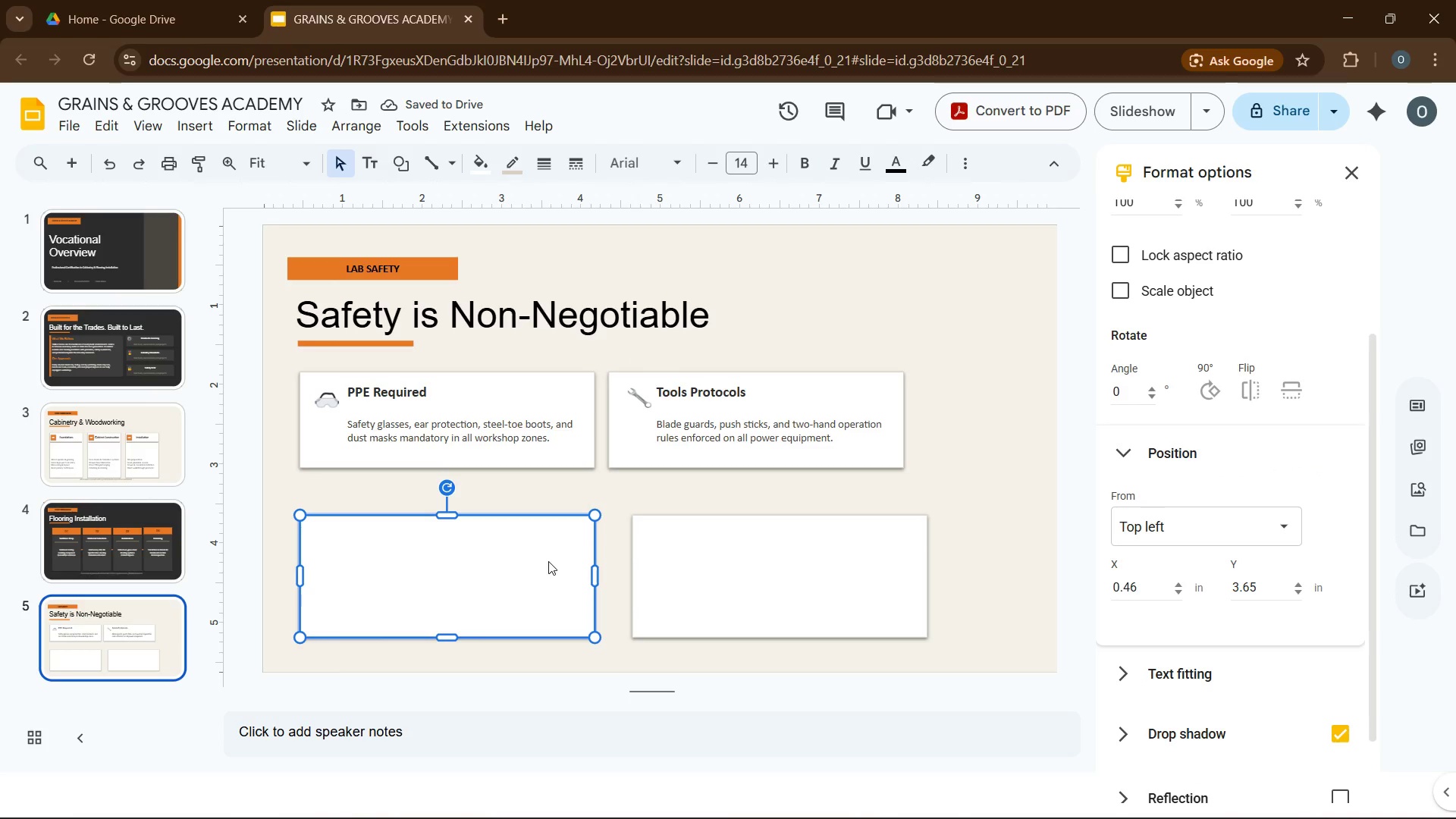 
key(Backspace)
 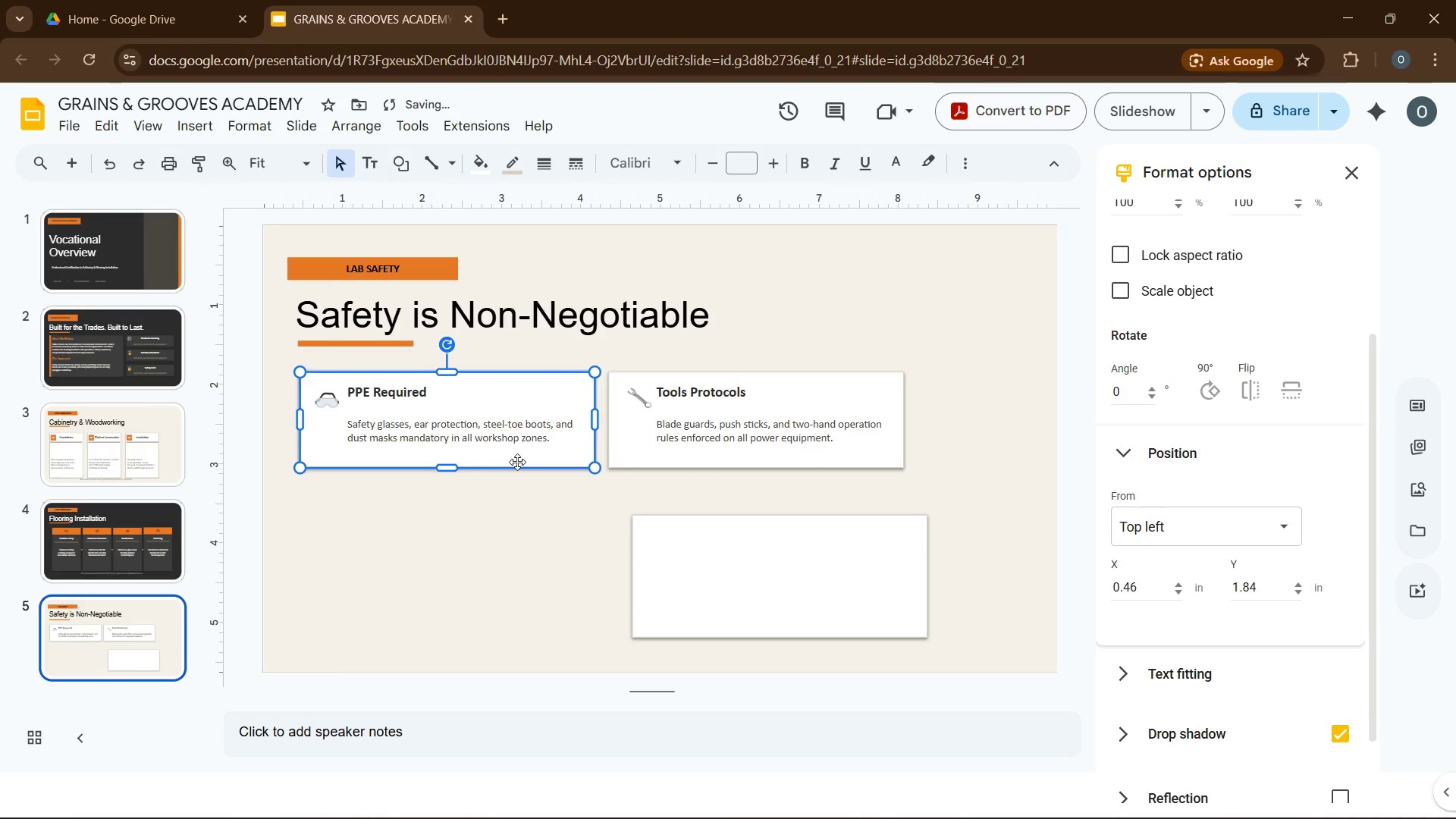 
key(Control+D)
 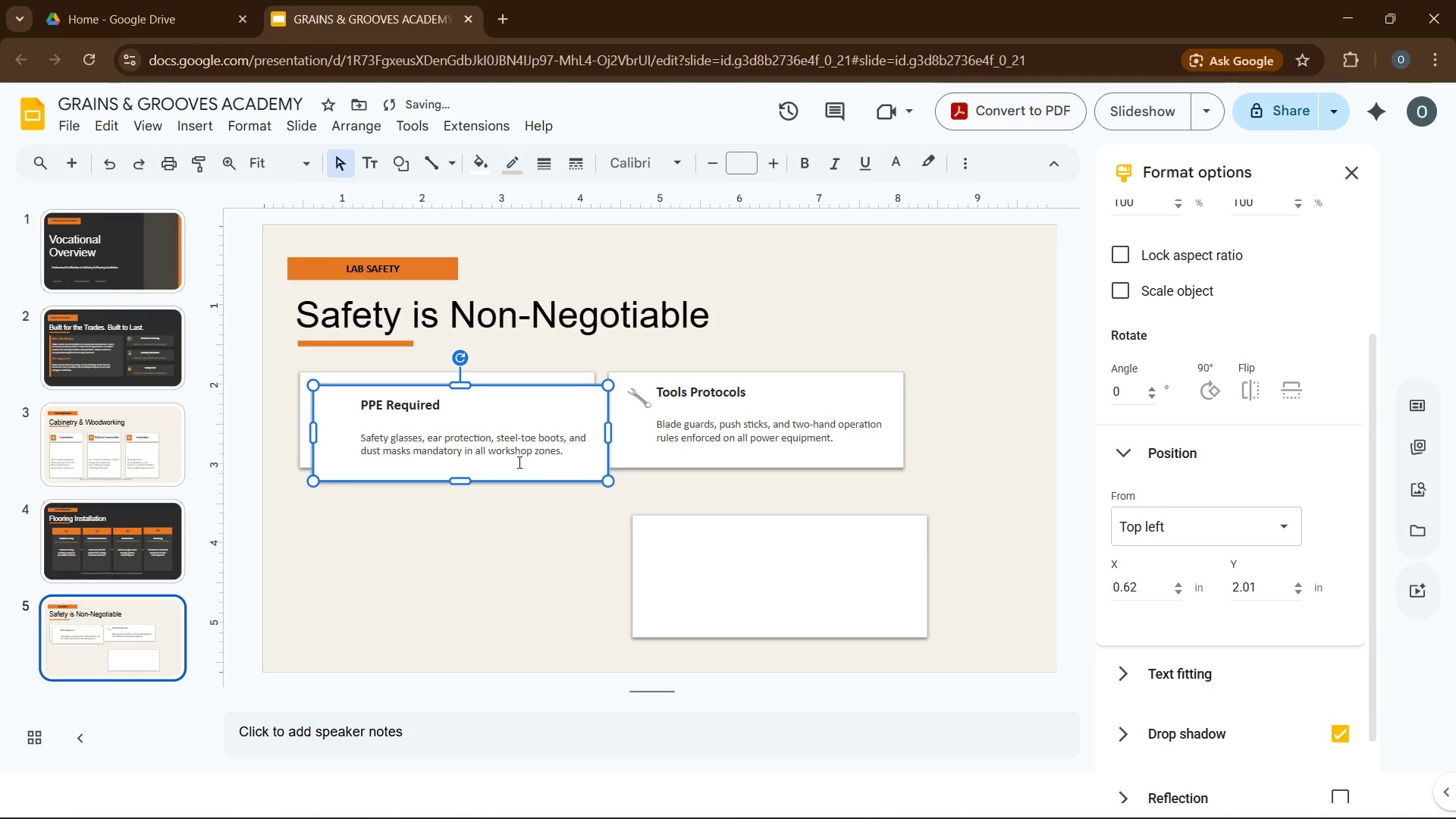 
key(Control+D)
 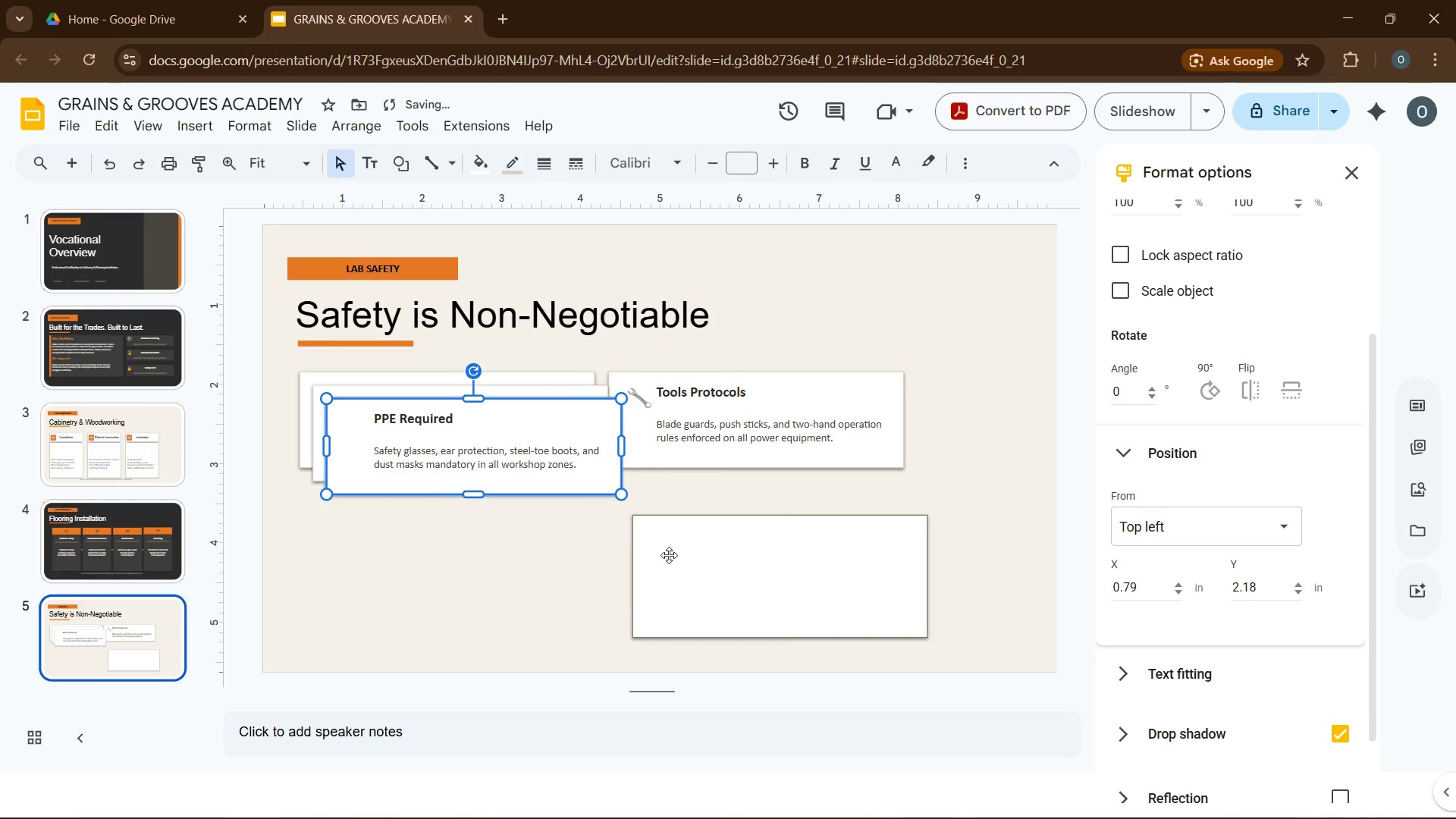 
left_click([669, 555])
 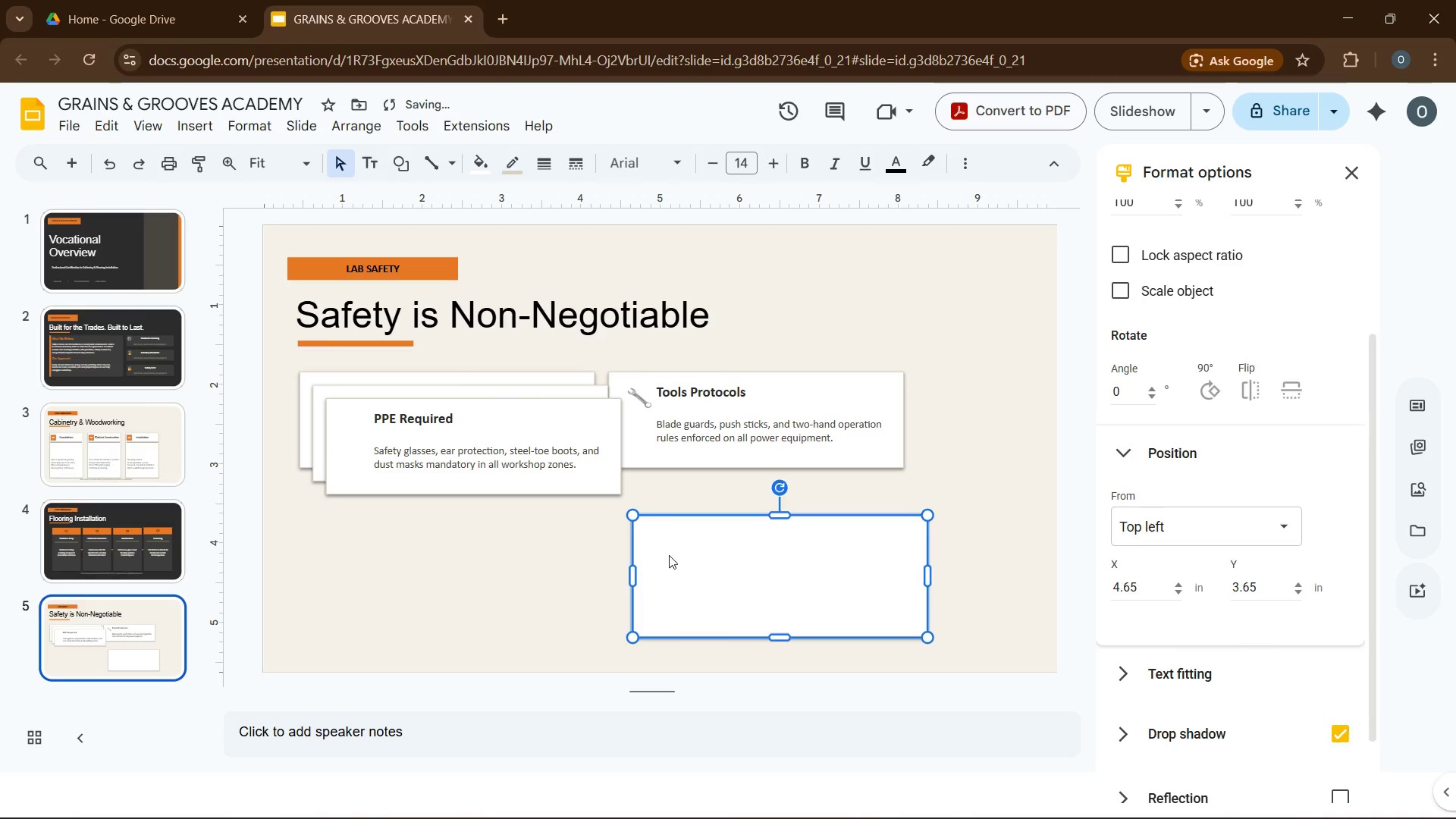 
key(Backspace)
 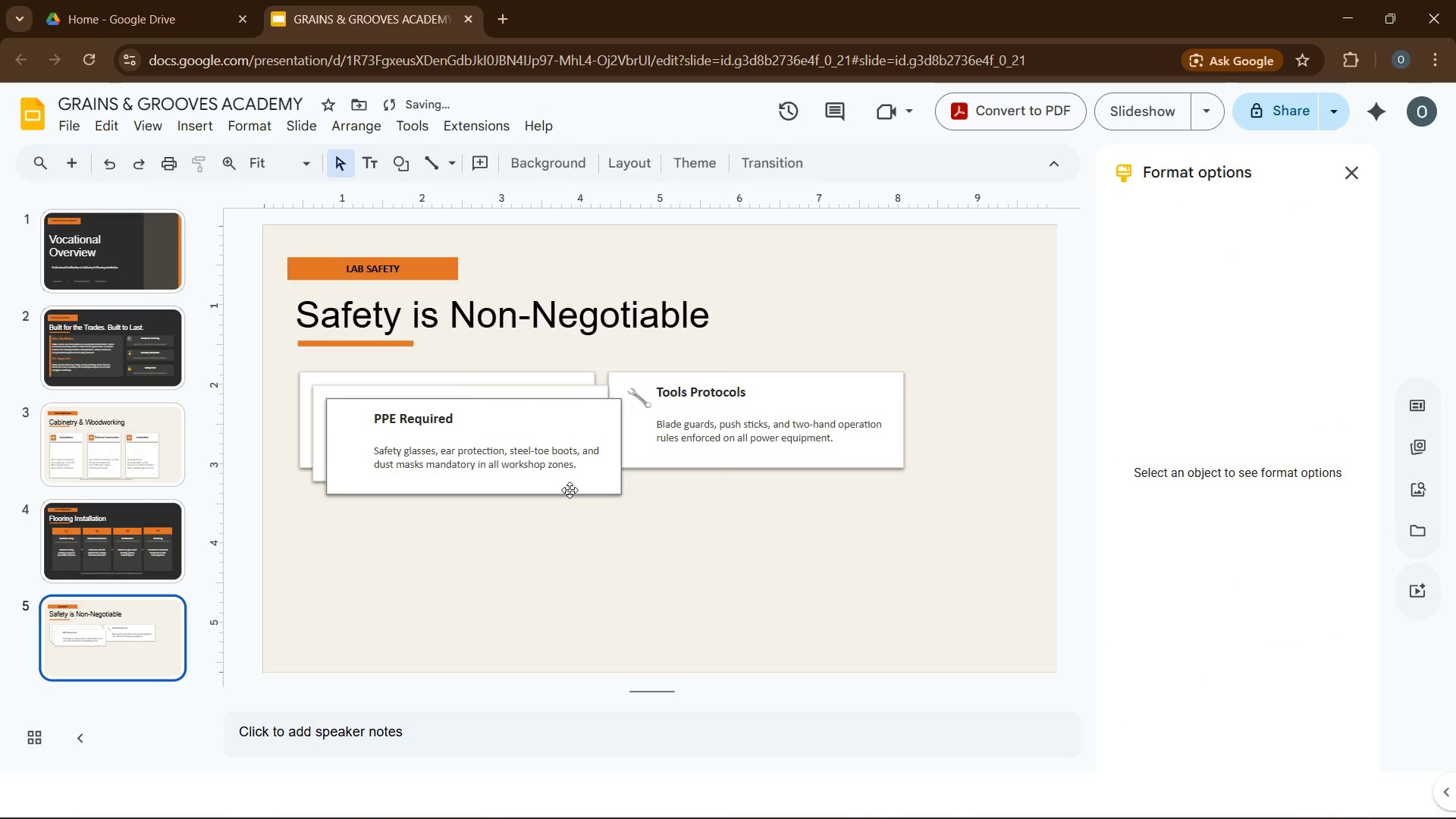 
left_click_drag(start_coordinate=[570, 490], to_coordinate=[853, 581])
 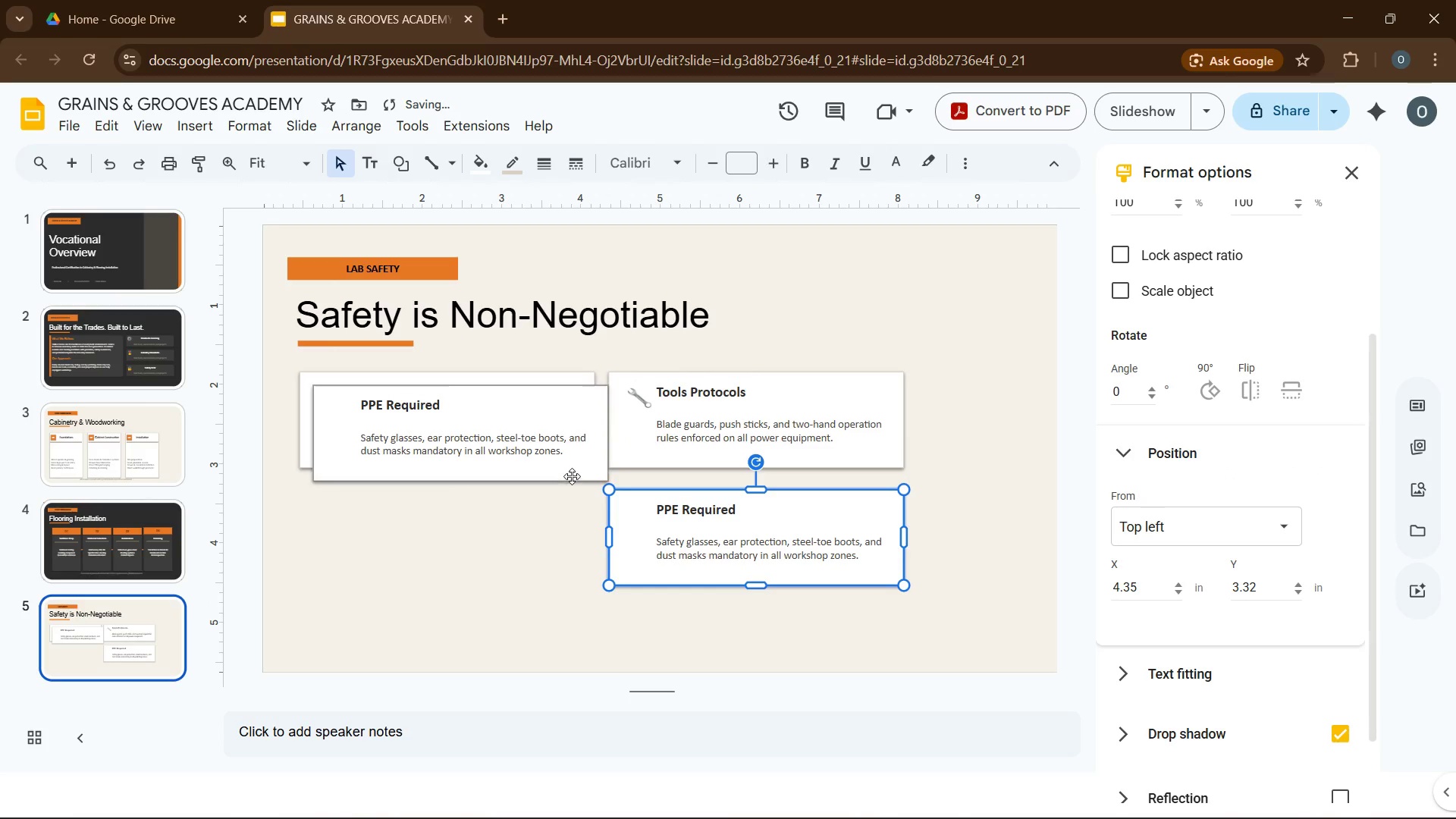 
left_click_drag(start_coordinate=[571, 475], to_coordinate=[555, 585])
 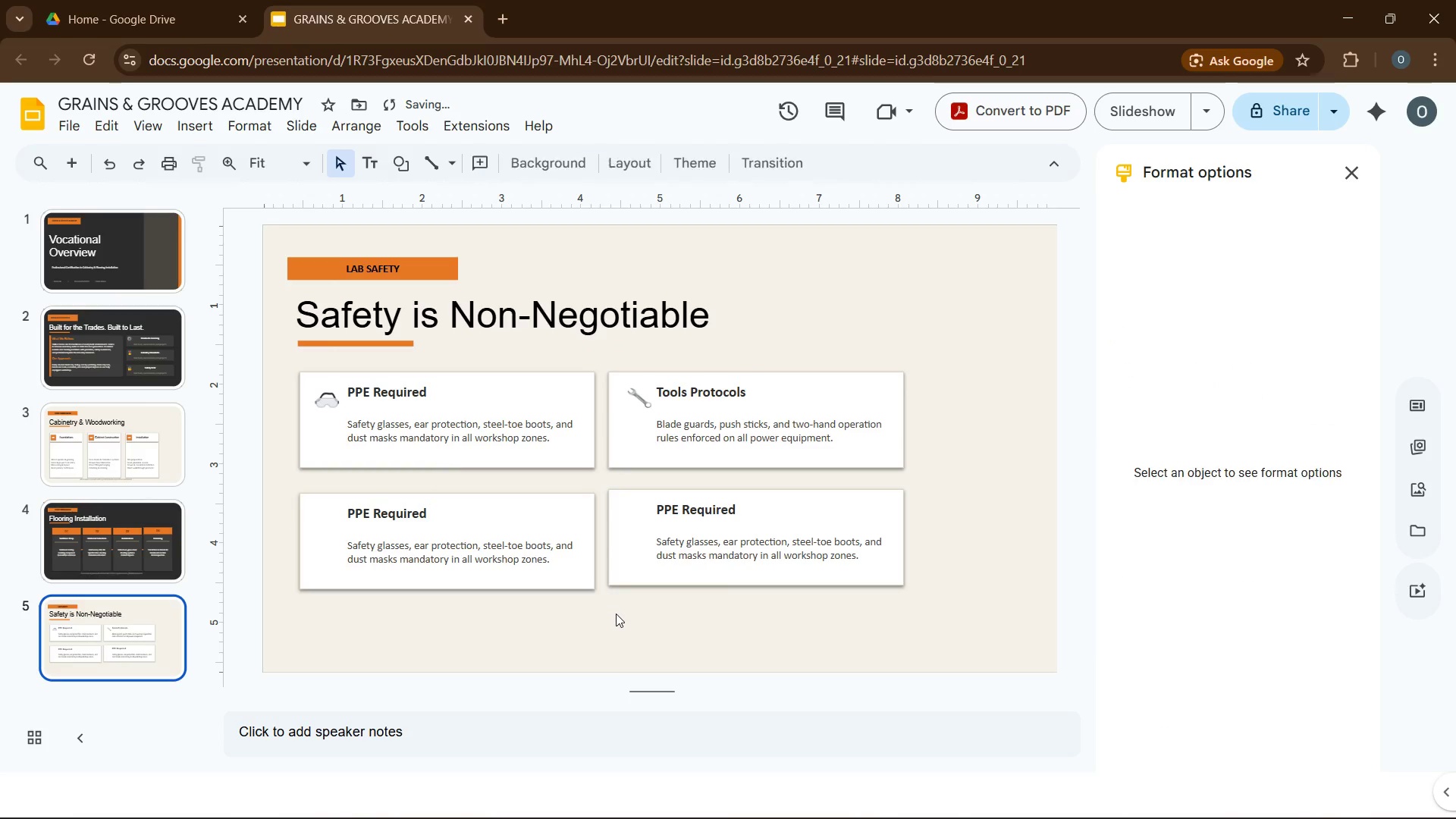 
left_click([616, 613])
 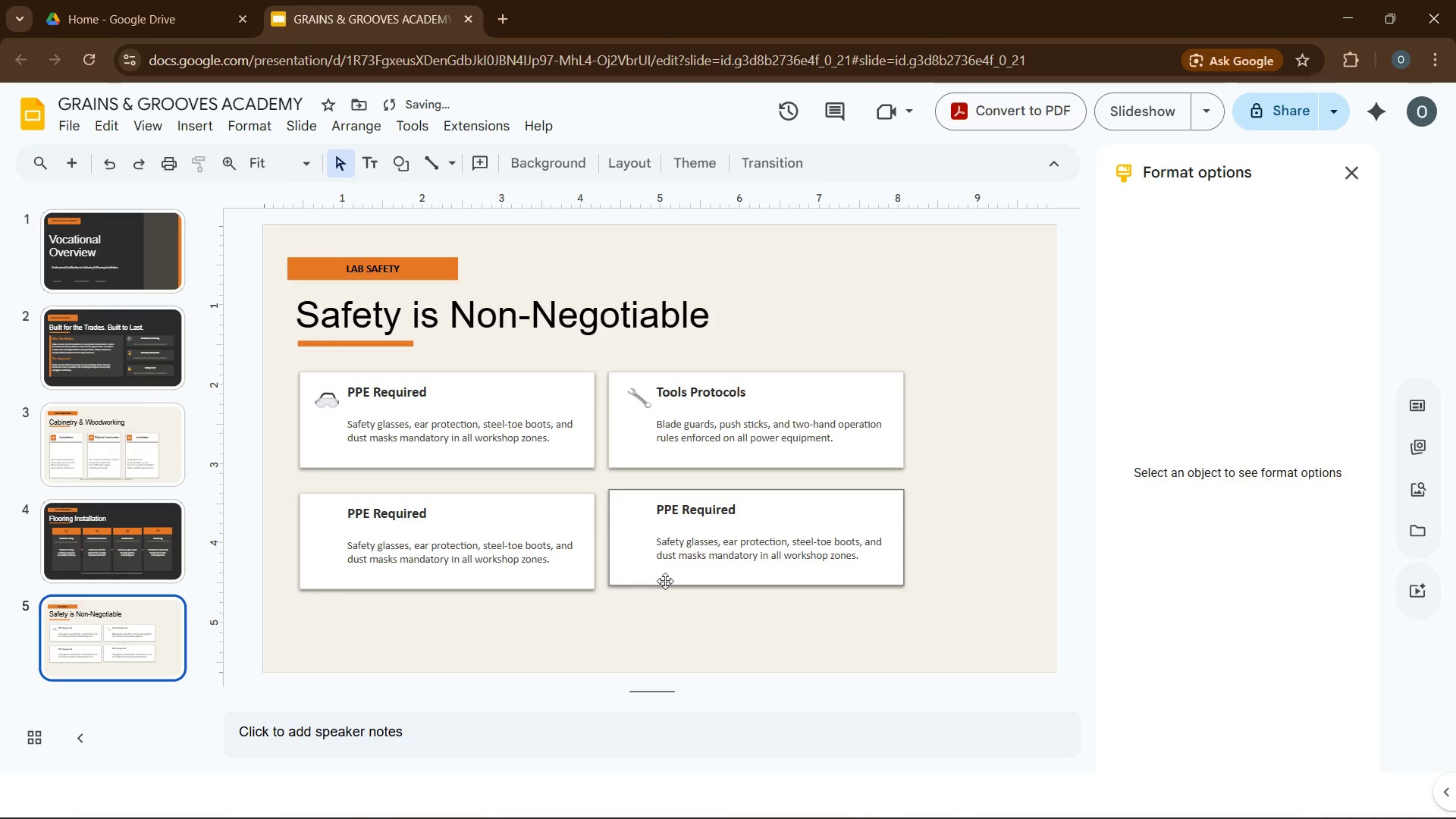 
left_click_drag(start_coordinate=[665, 582], to_coordinate=[667, 588])
 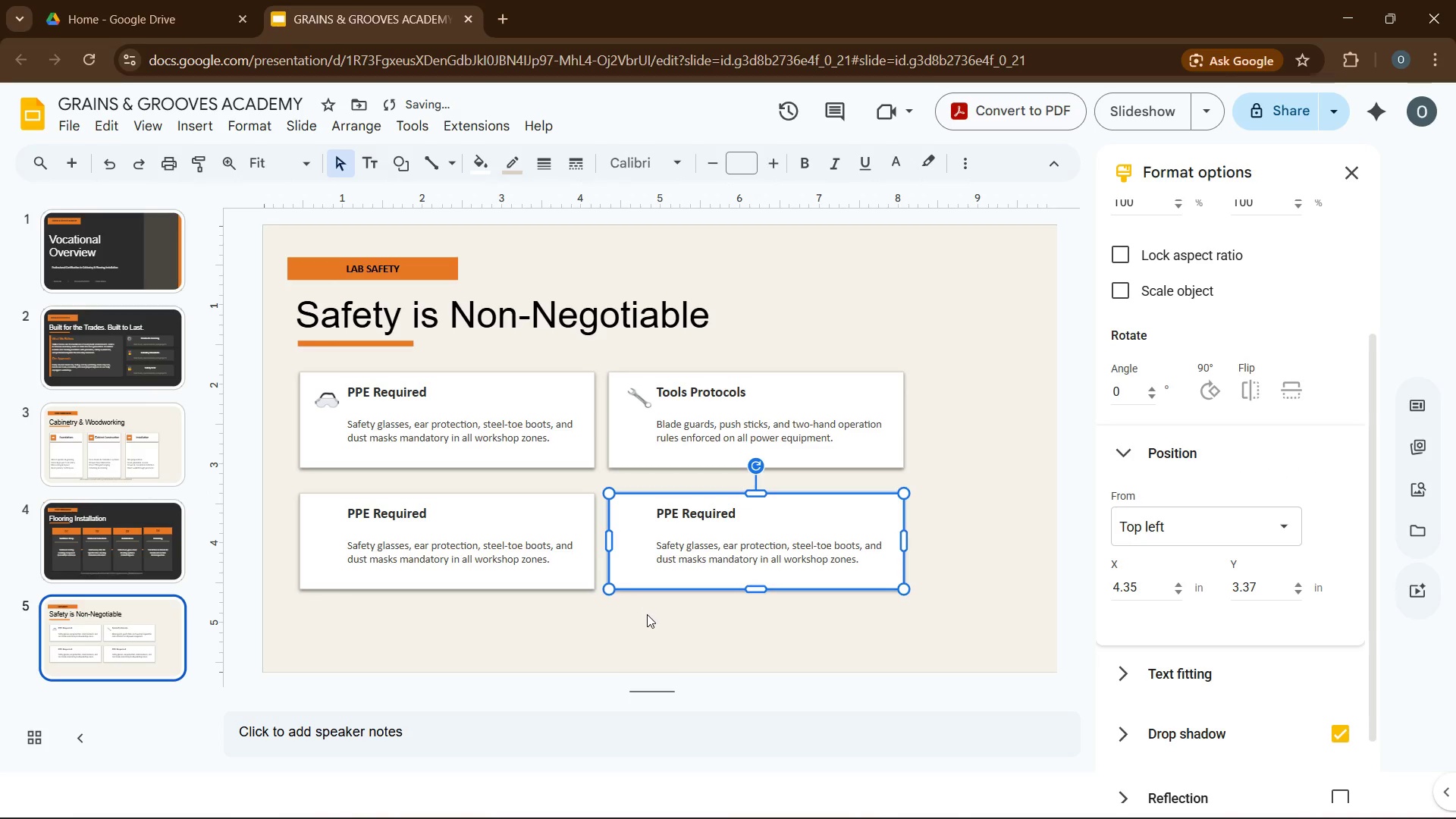 
left_click([648, 614])
 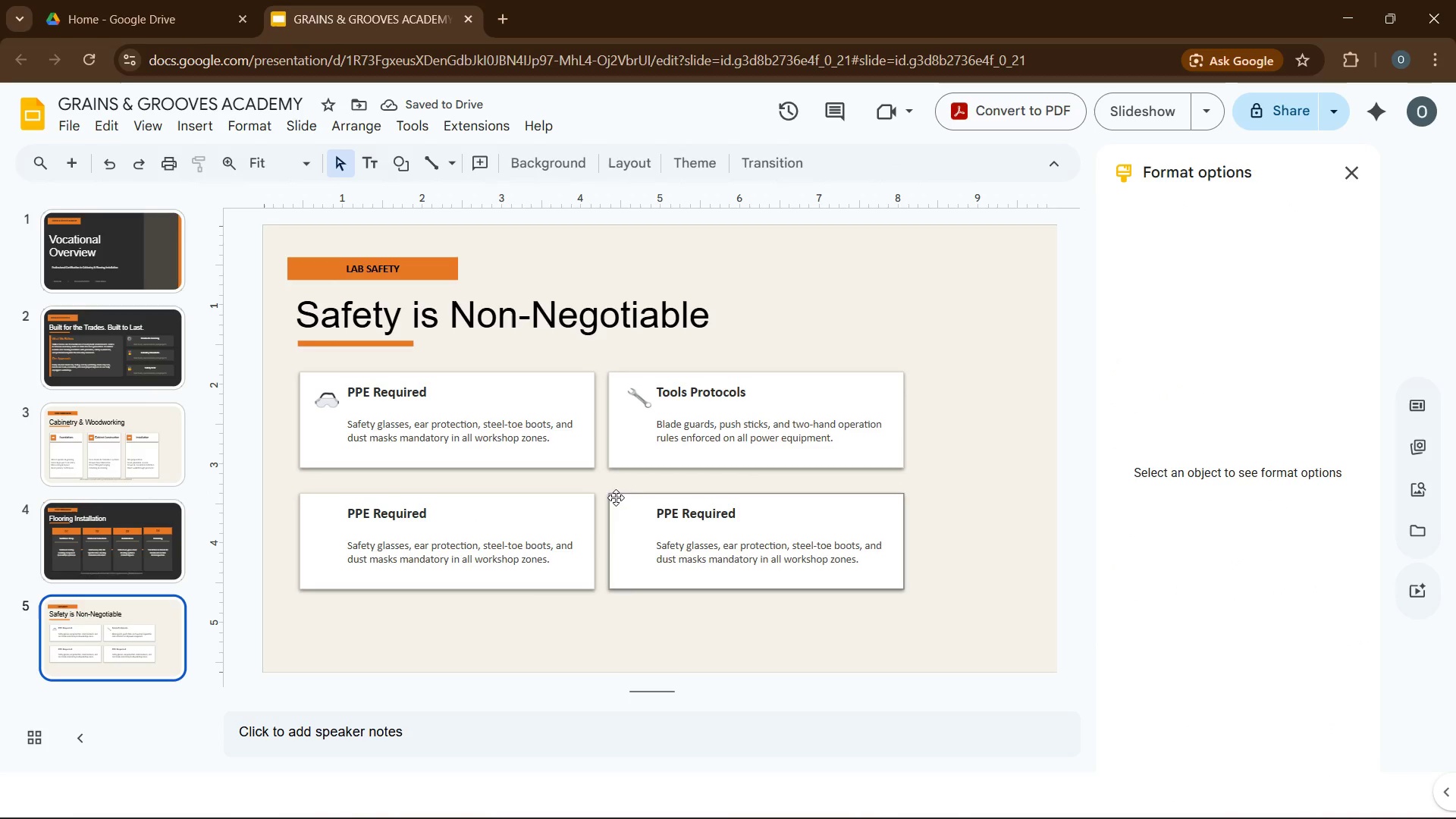 
double_click([667, 512])
 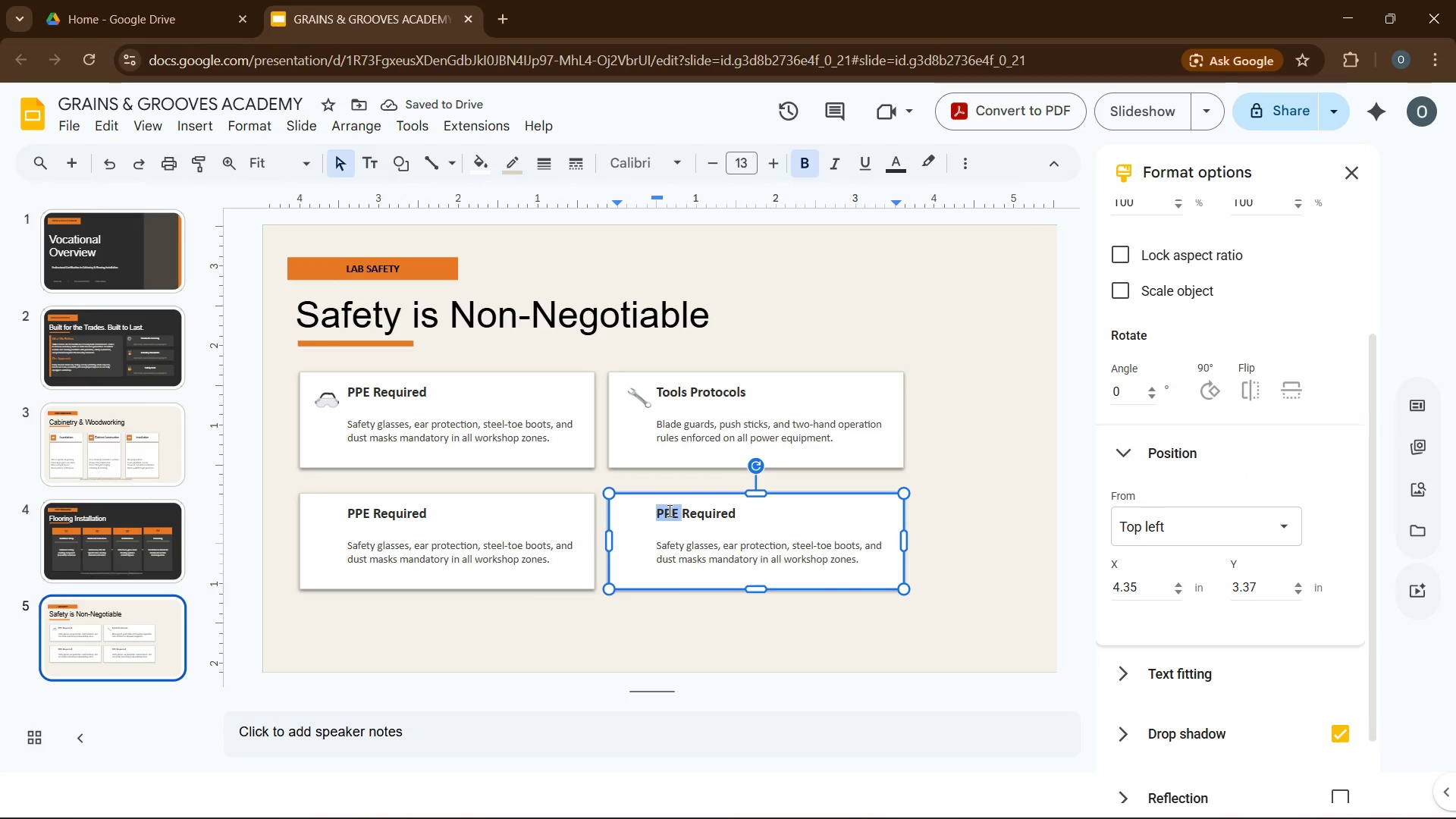 
type(OSHA )
 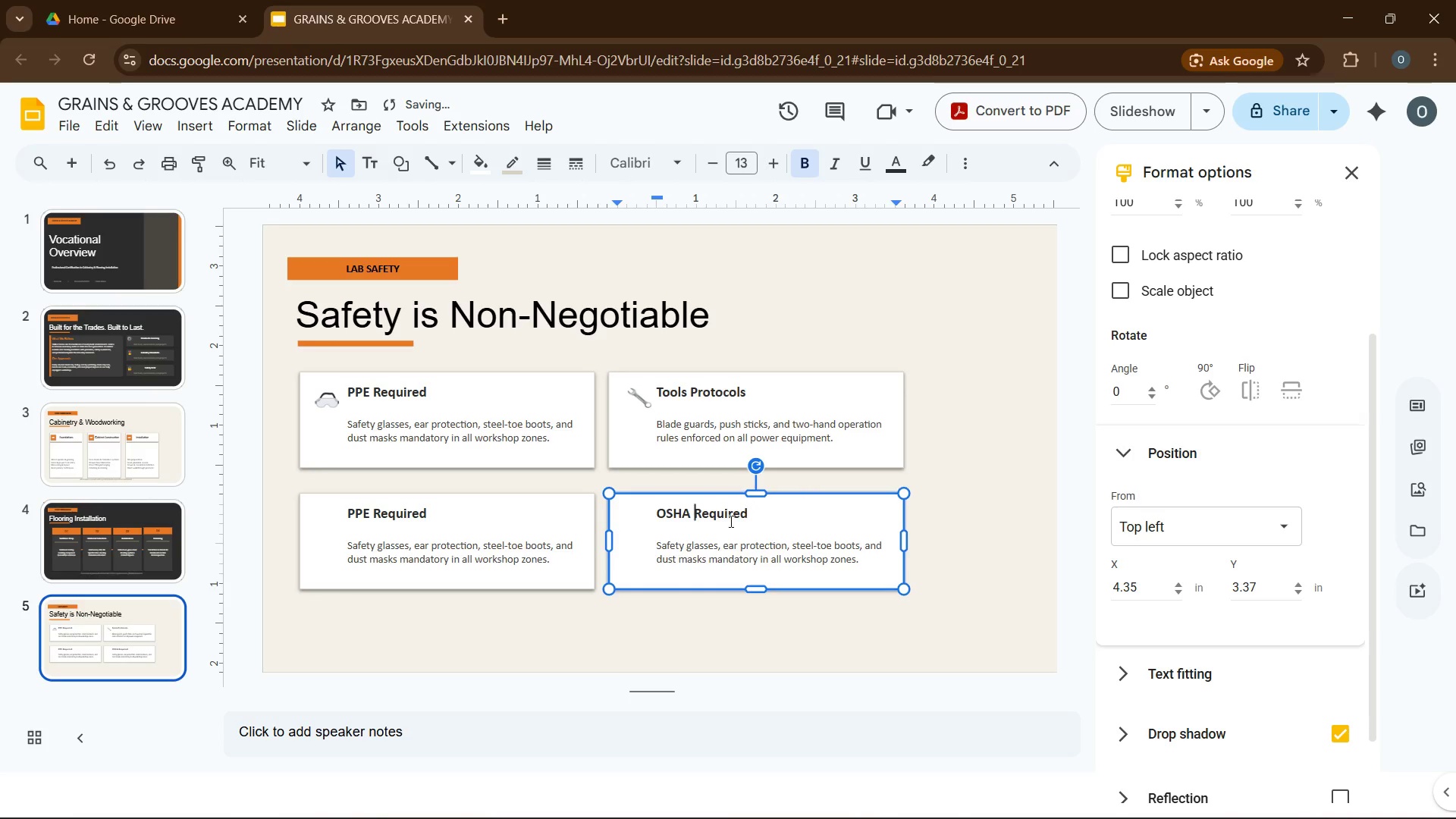 
double_click([727, 522])
 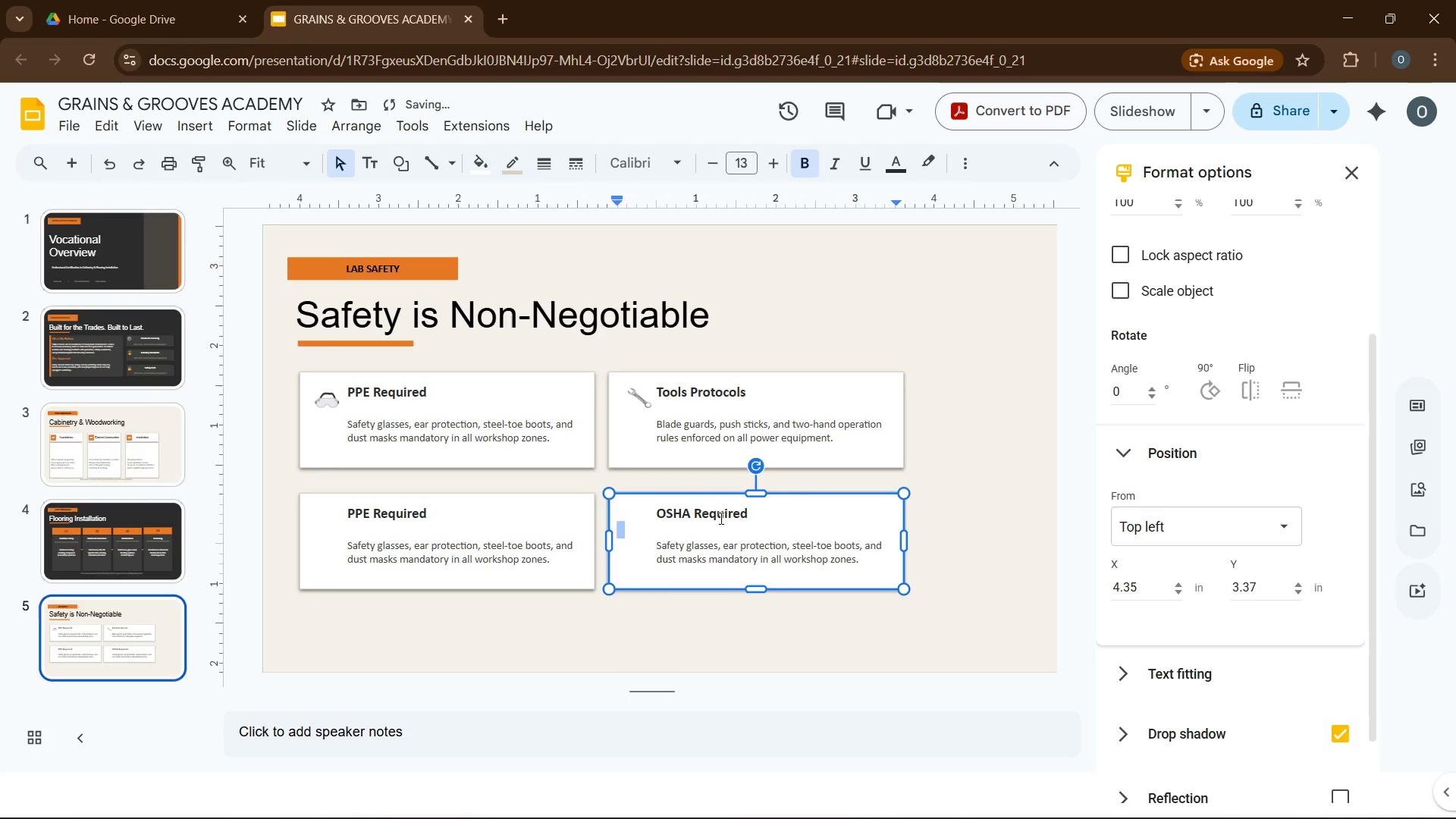 
double_click([720, 518])
 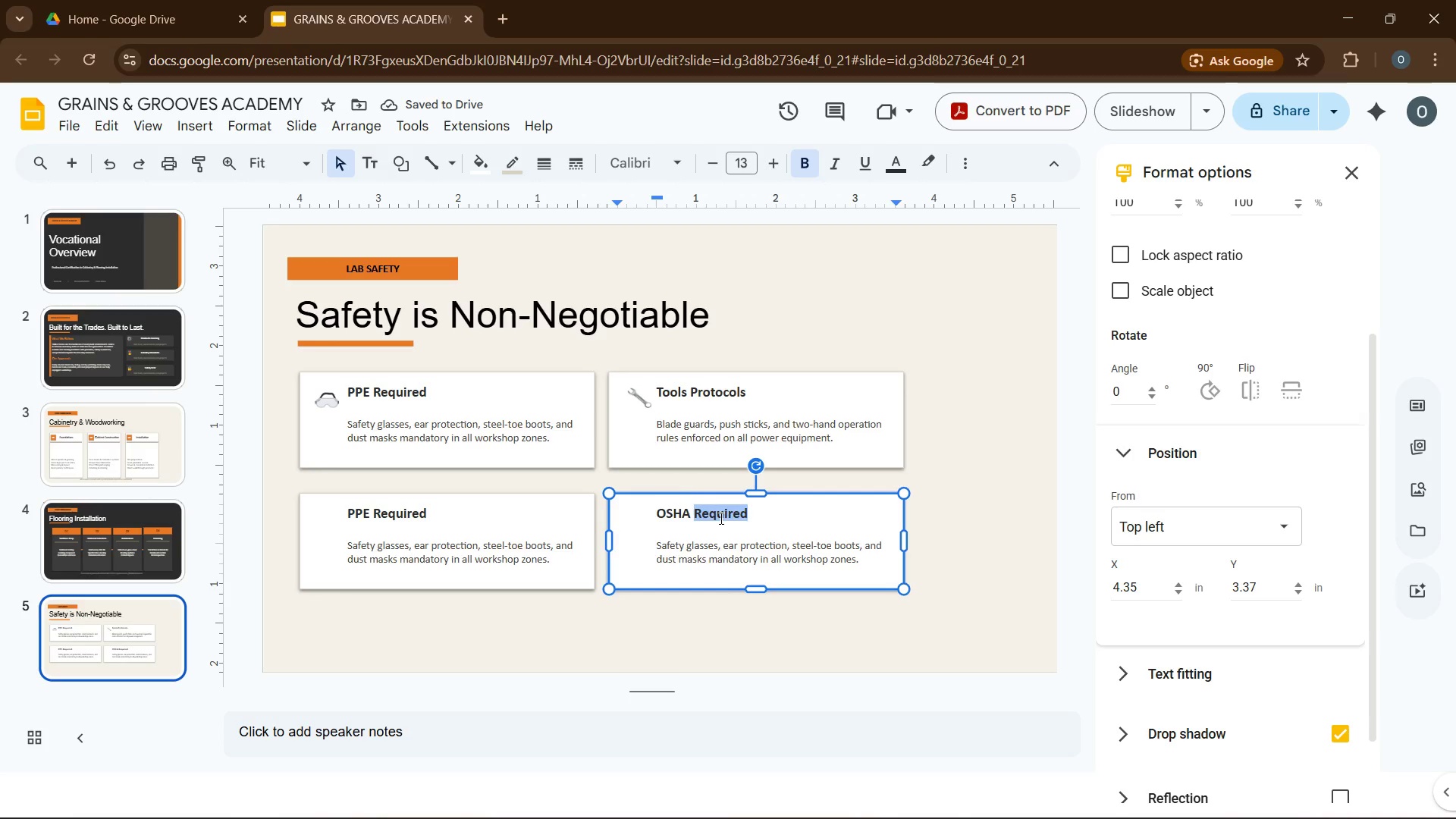 
type(Alignment)
 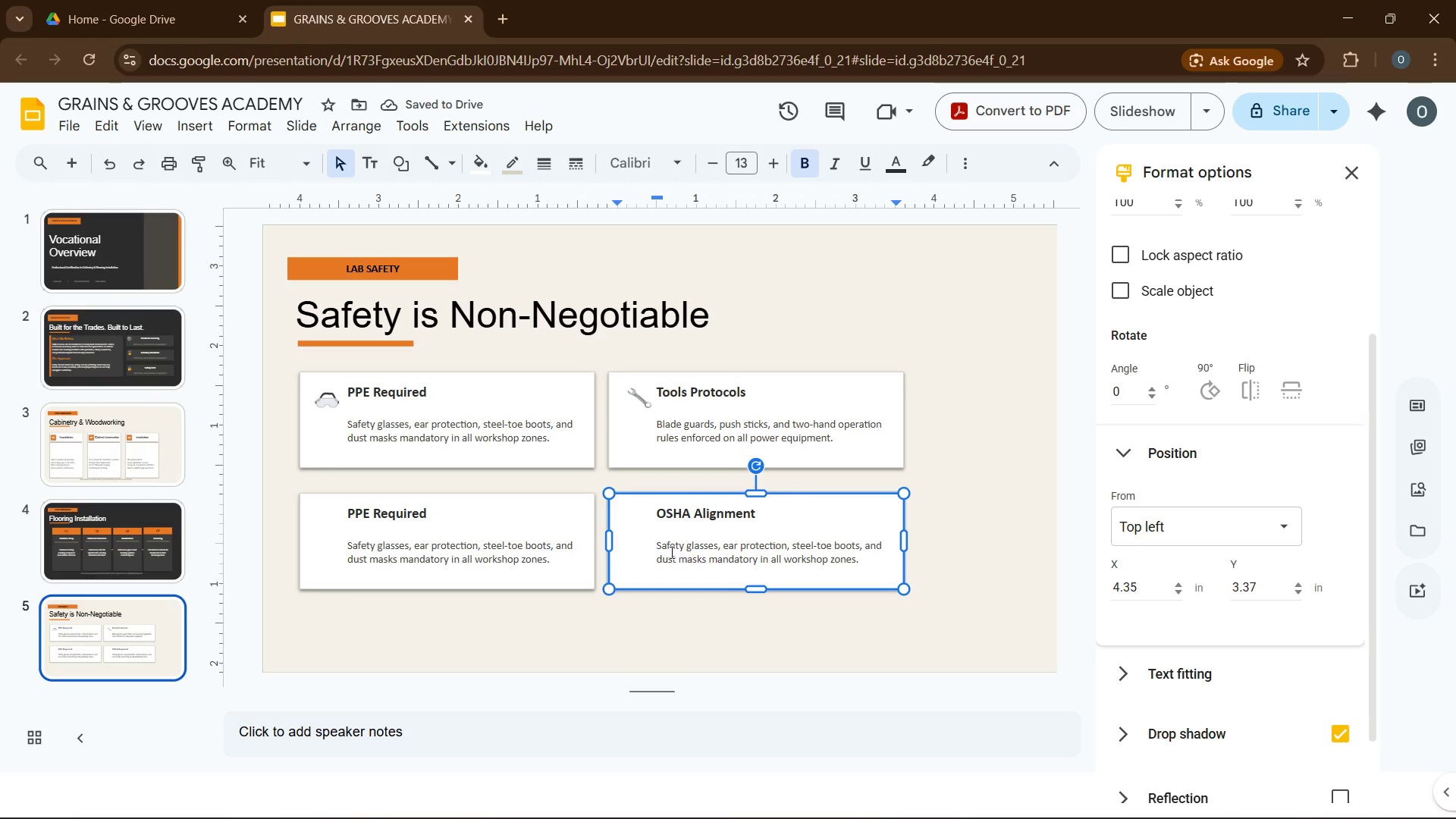 
left_click_drag(start_coordinate=[659, 548], to_coordinate=[862, 559])
 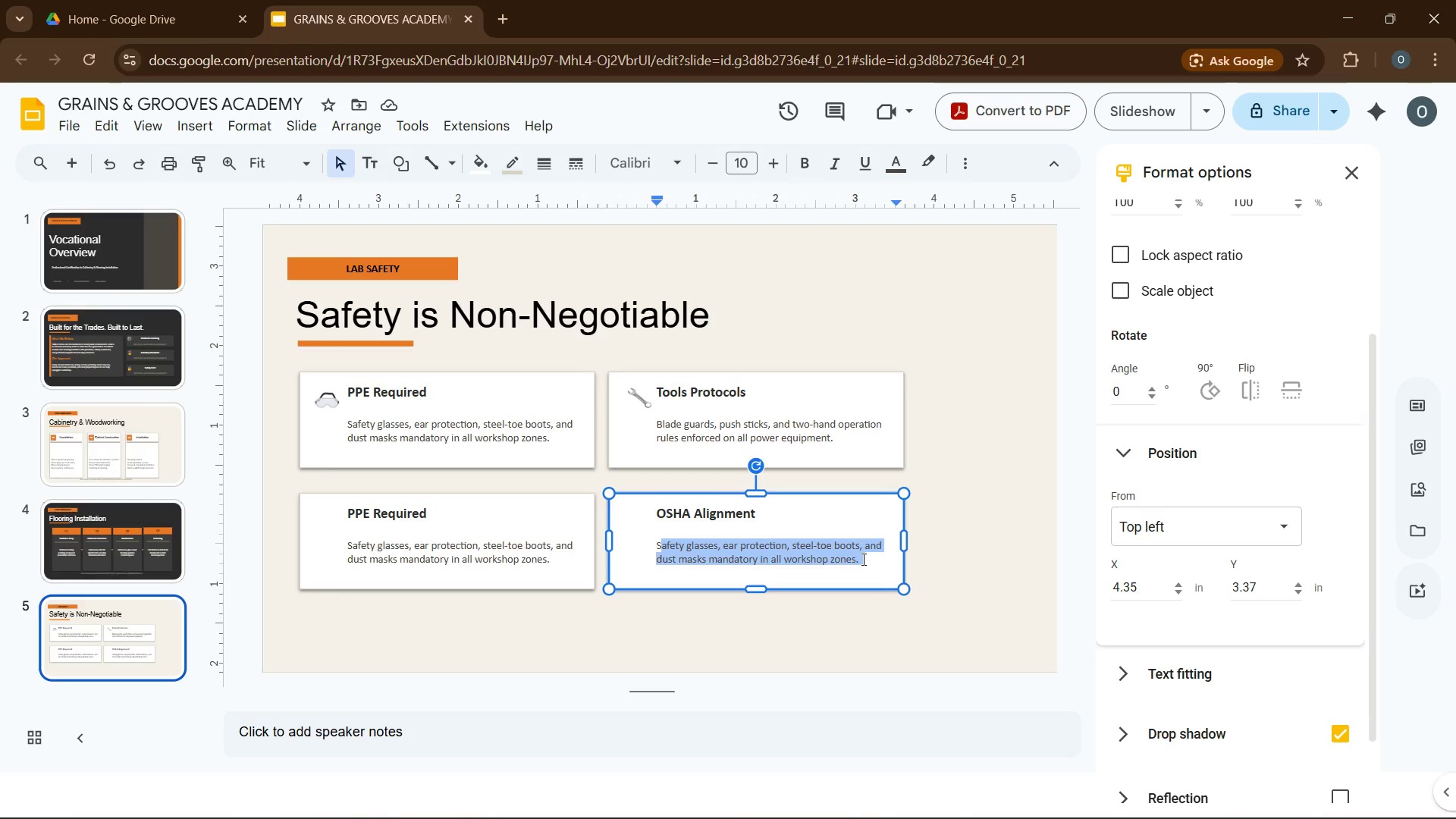 
key(CapsLock)
 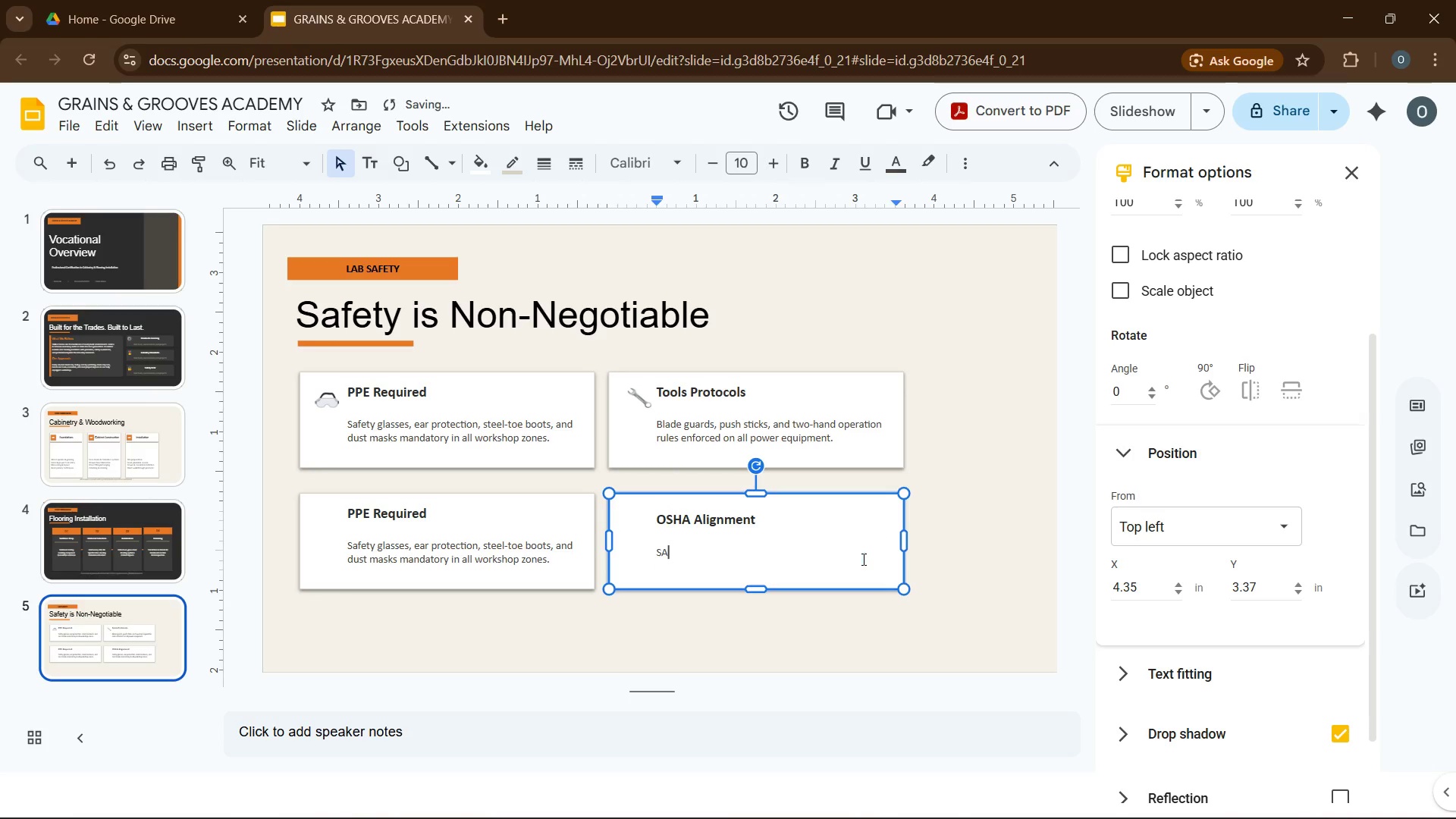 
key(A)
 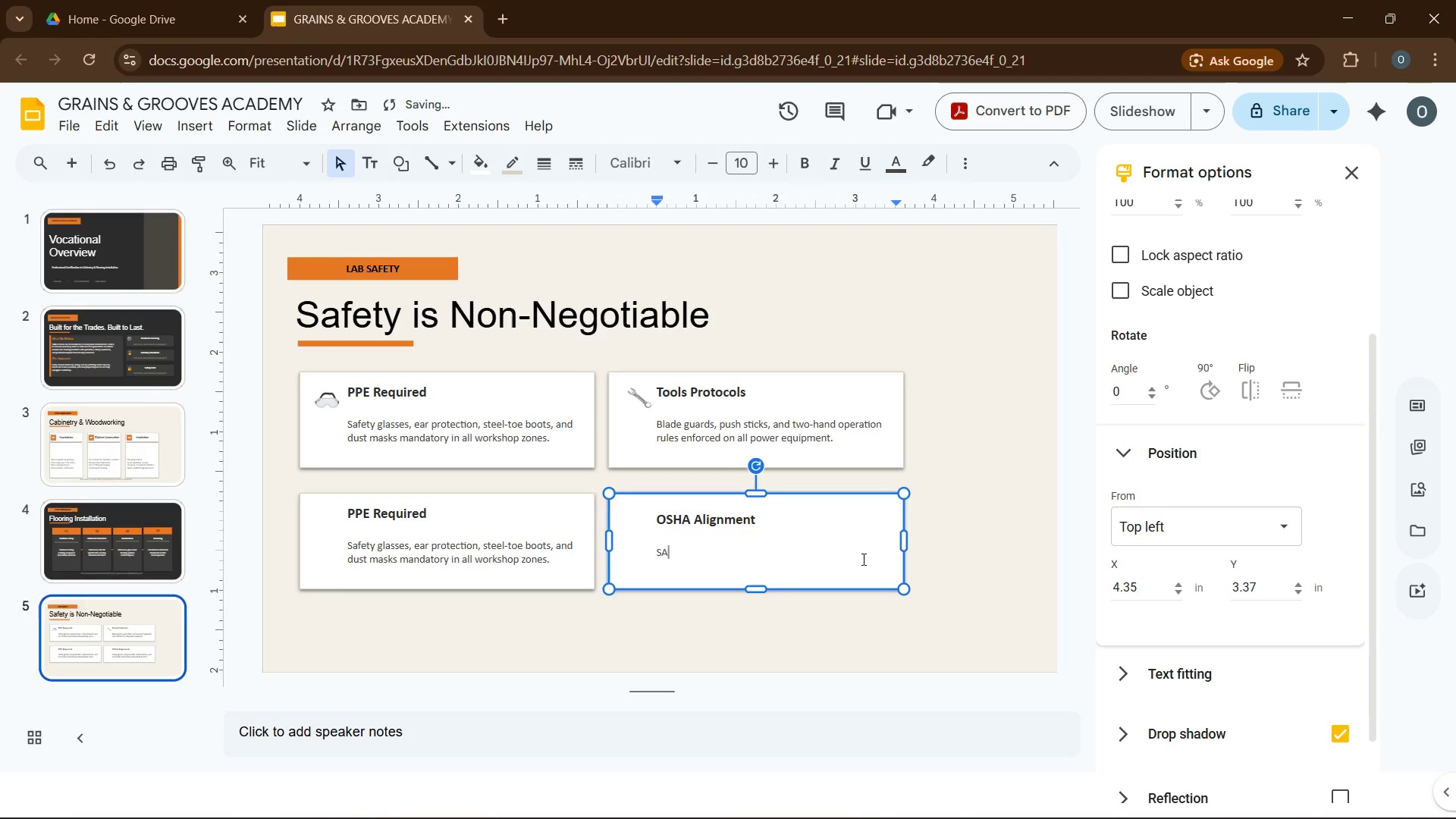 
key(ArrowLeft)
 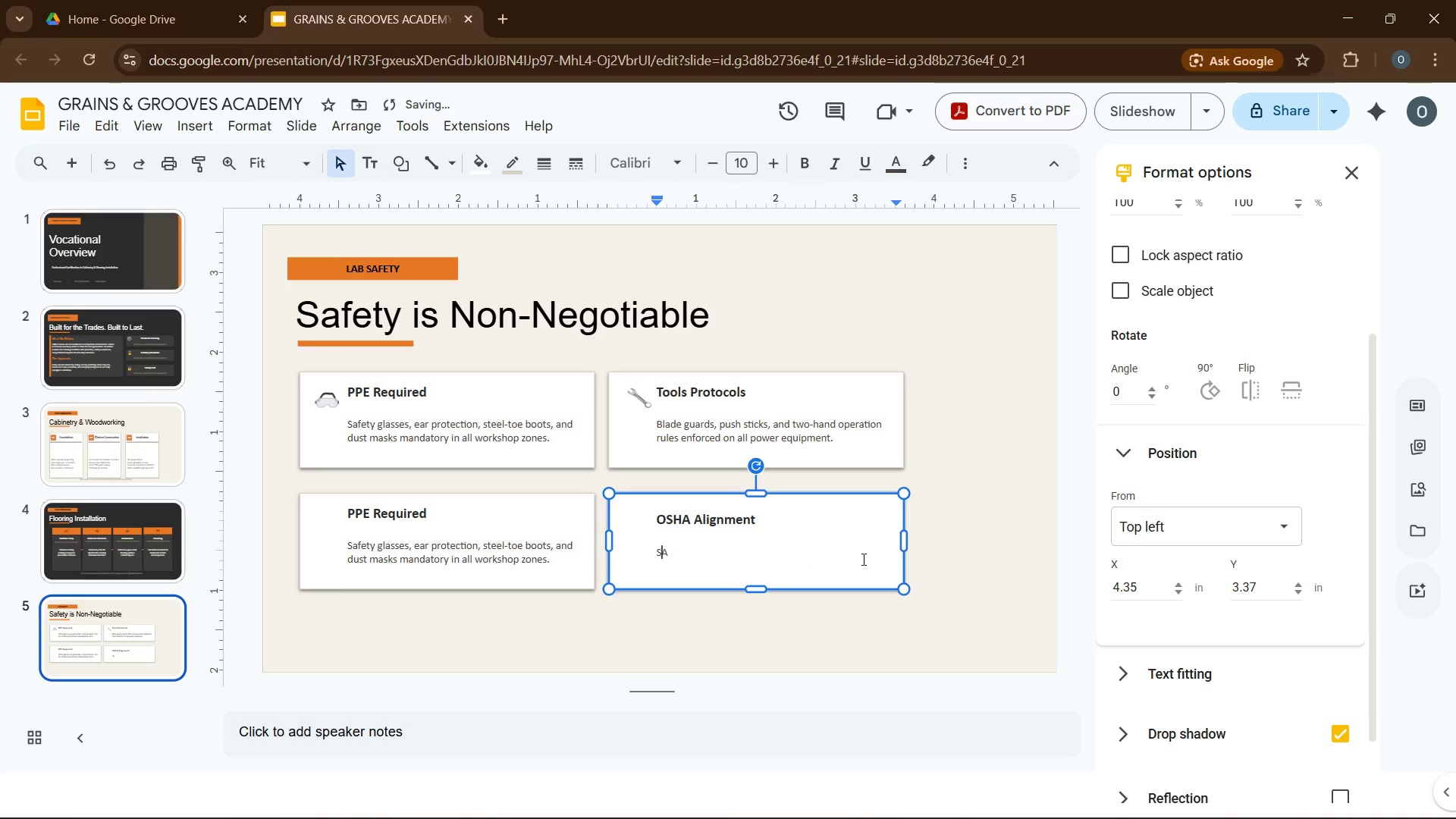 
key(Backspace)
 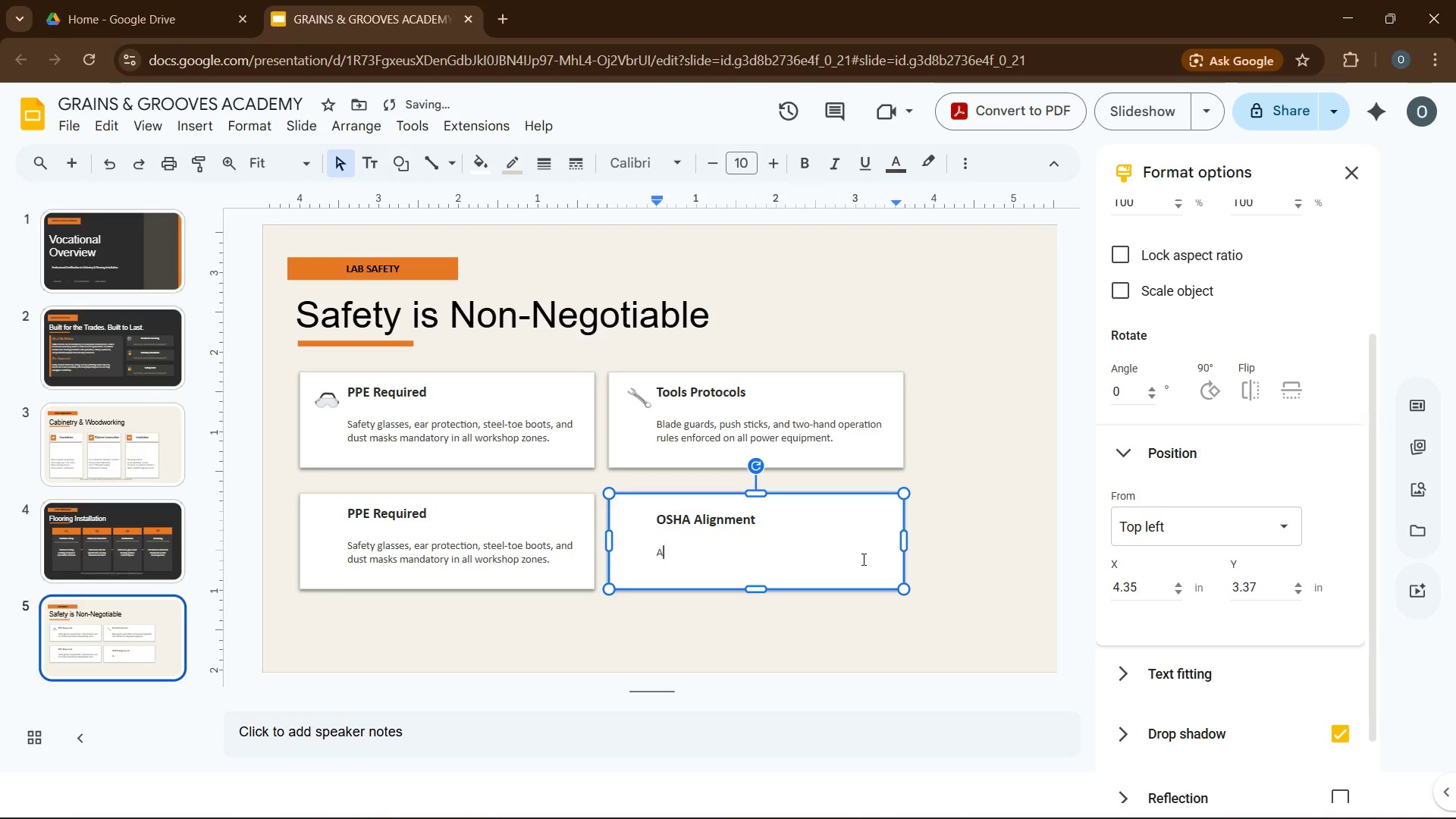 
key(ArrowRight)
 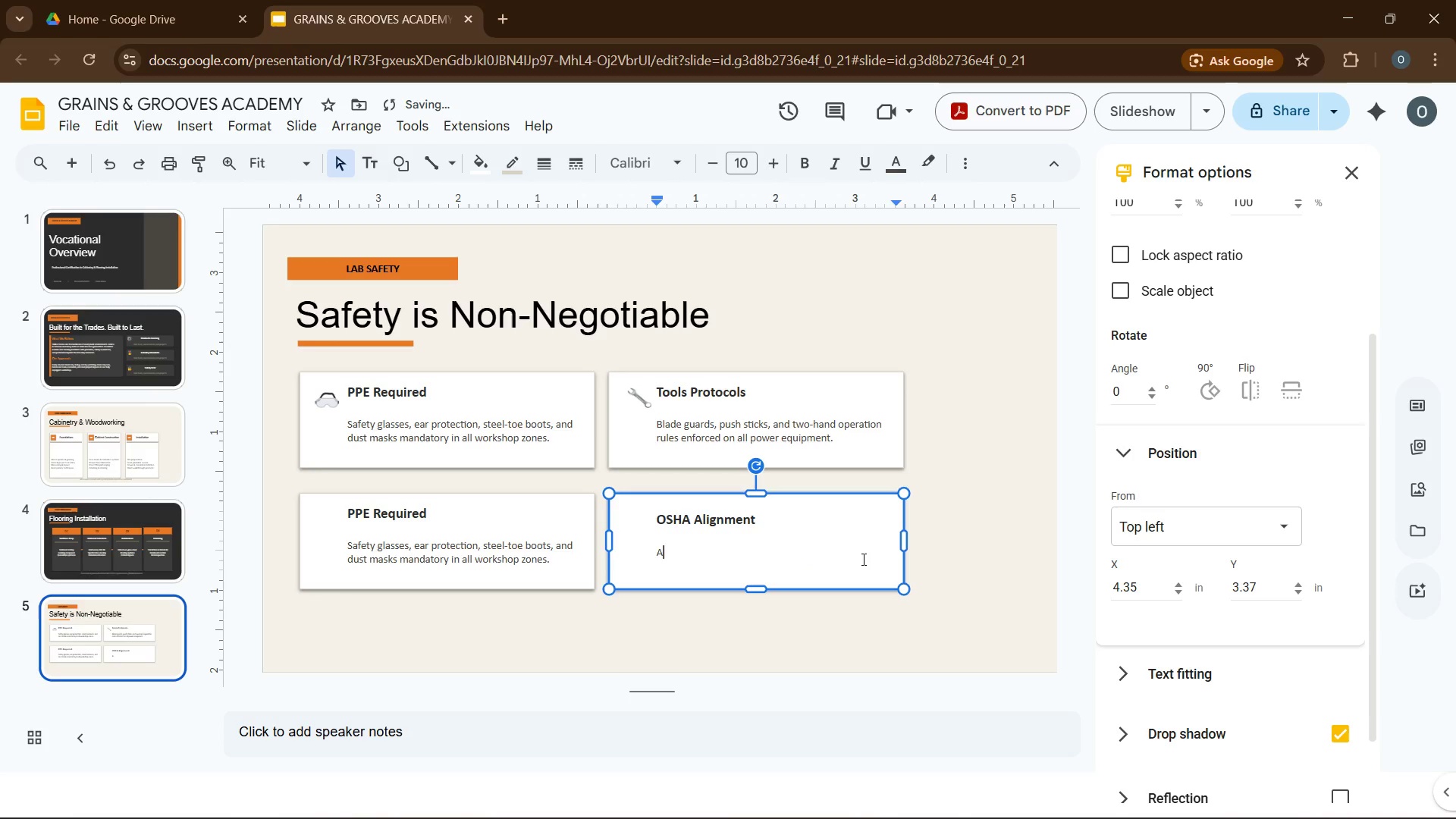 
type(ll protocols meet or exceed OSHA 29 CFR 1910 General i)
key(Backspace)
type(Industry standards for woodworking)
 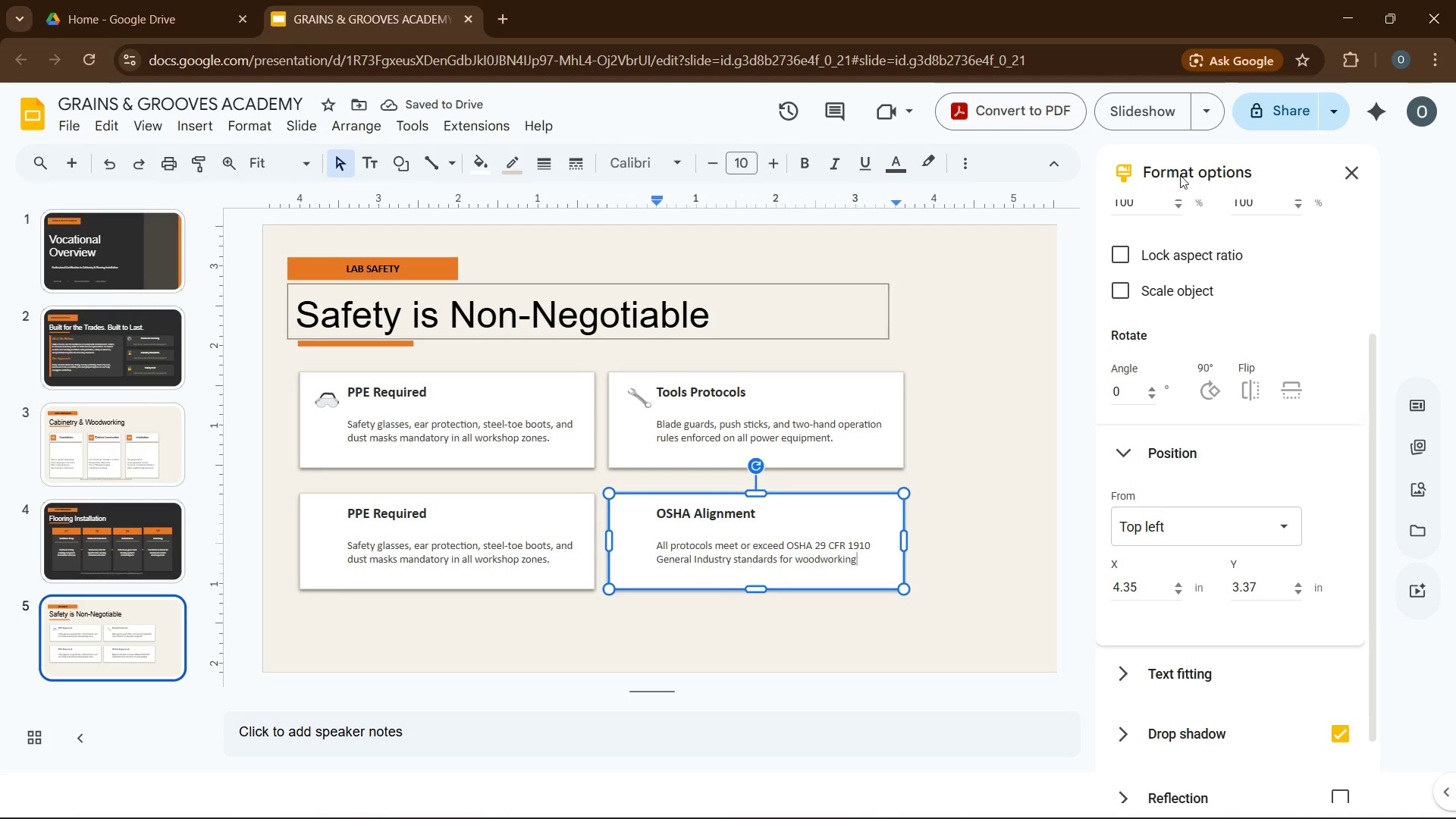 
left_click([1348, 173])
 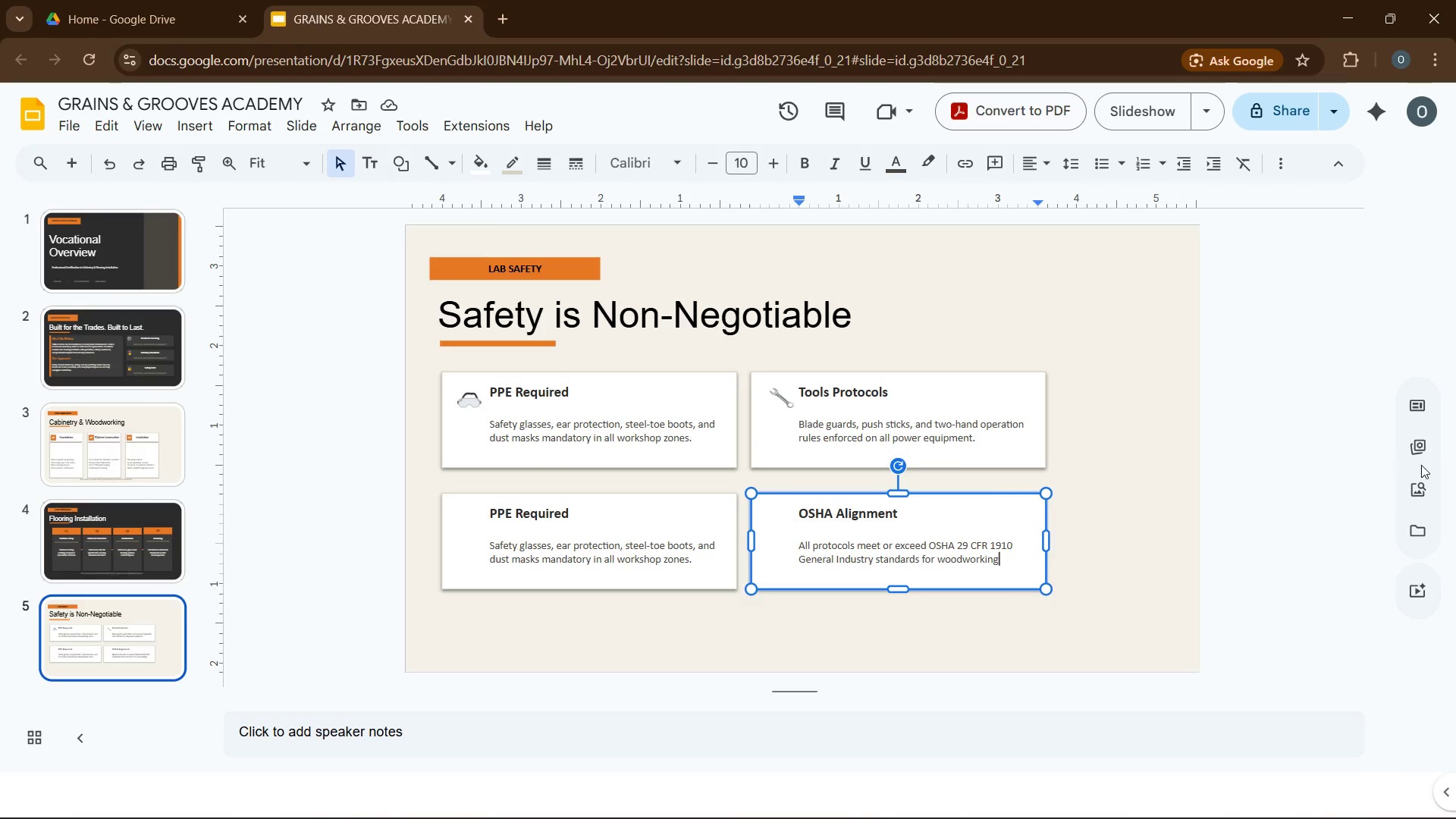 
left_click([1413, 484])
 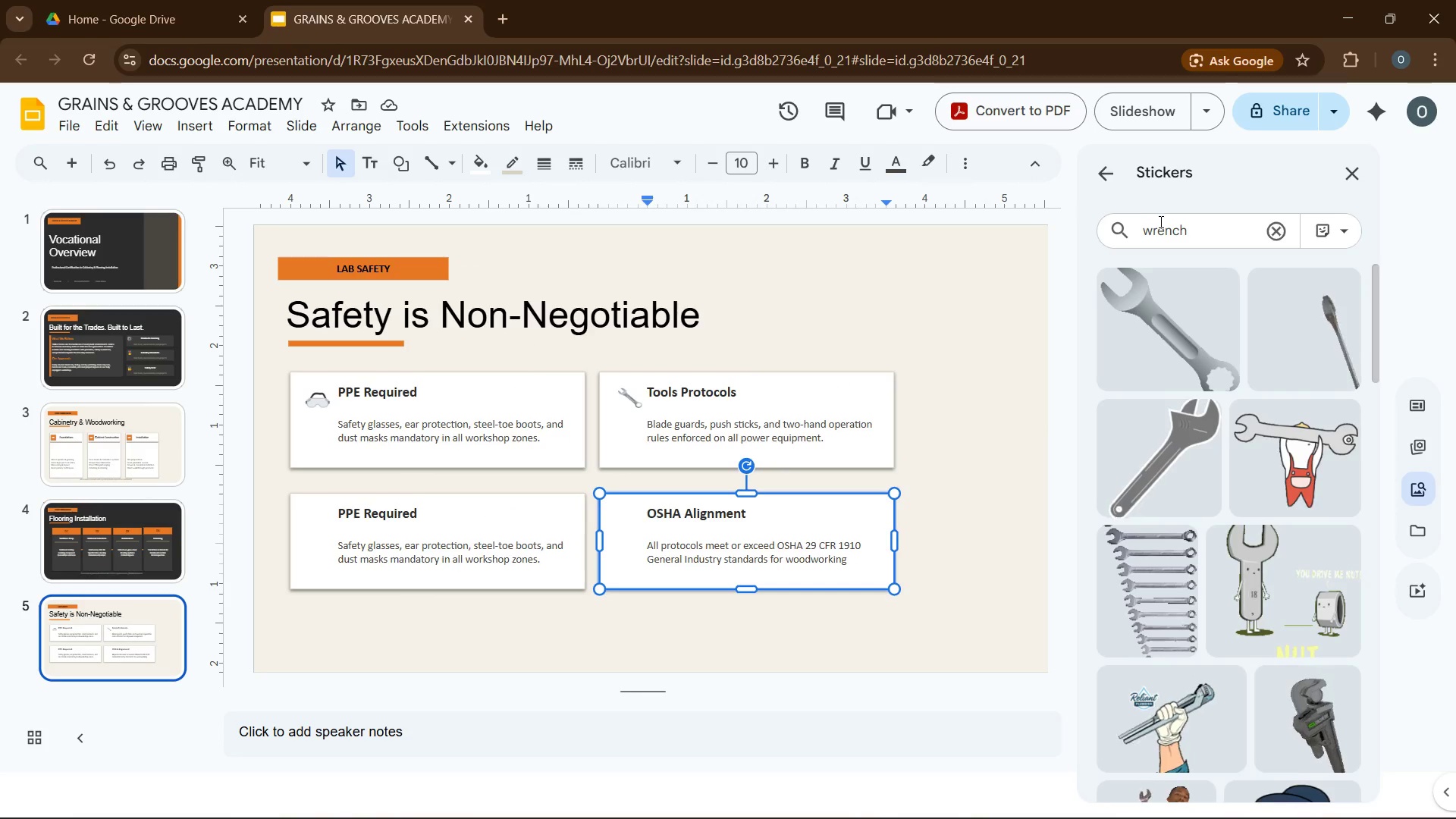 
double_click([1160, 221])
 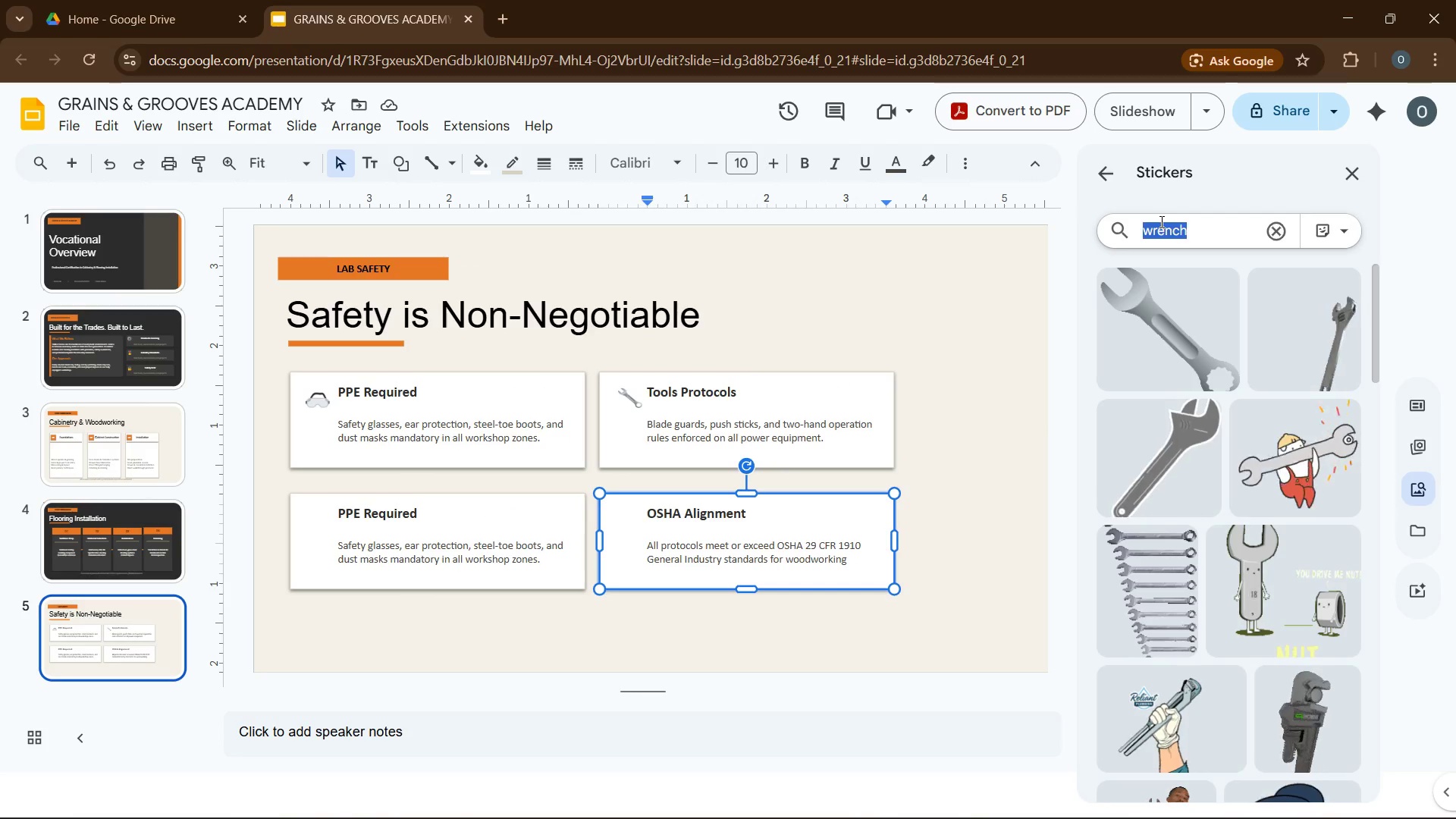 
type(clipboard)
 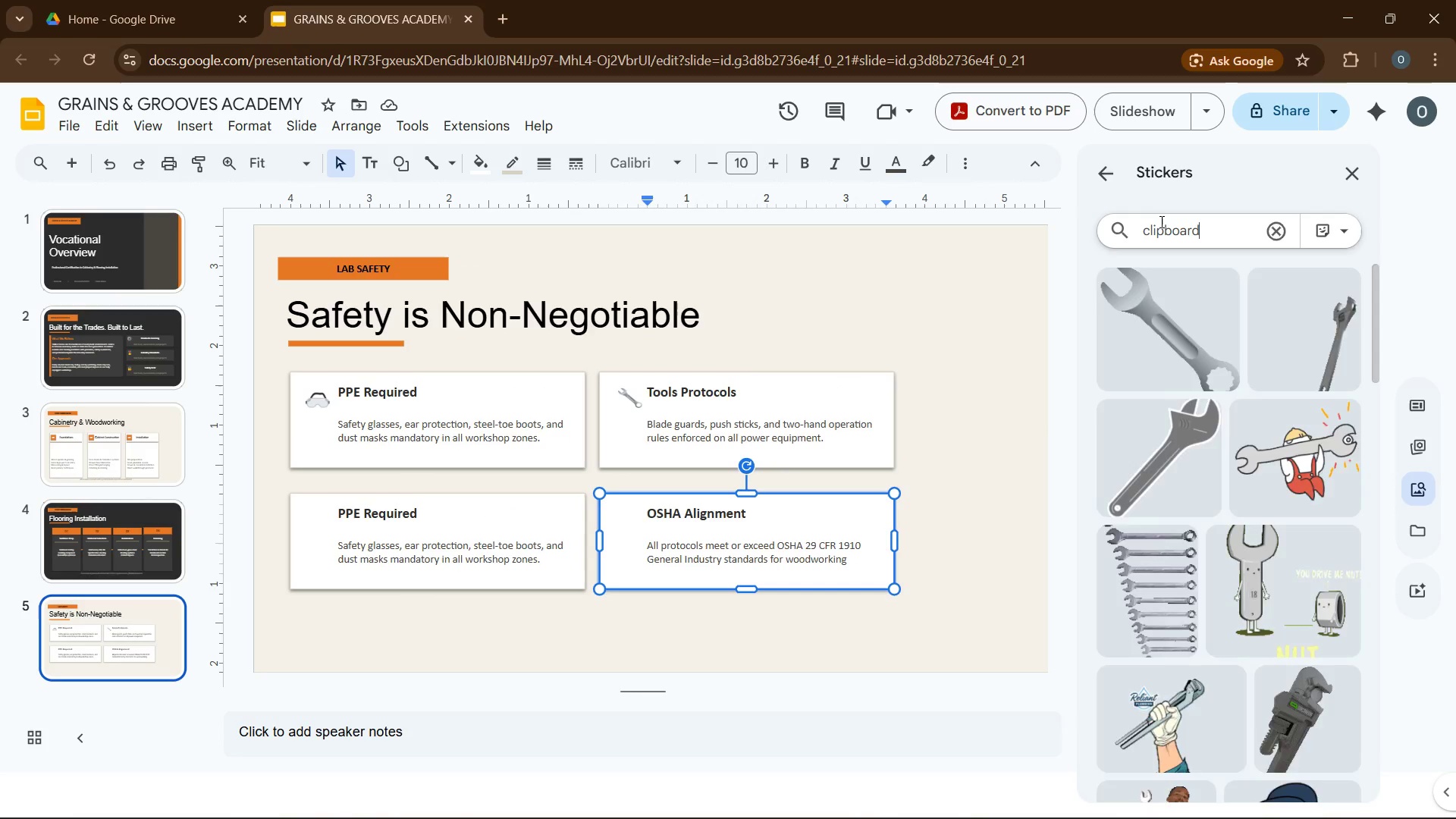 
key(Enter)
 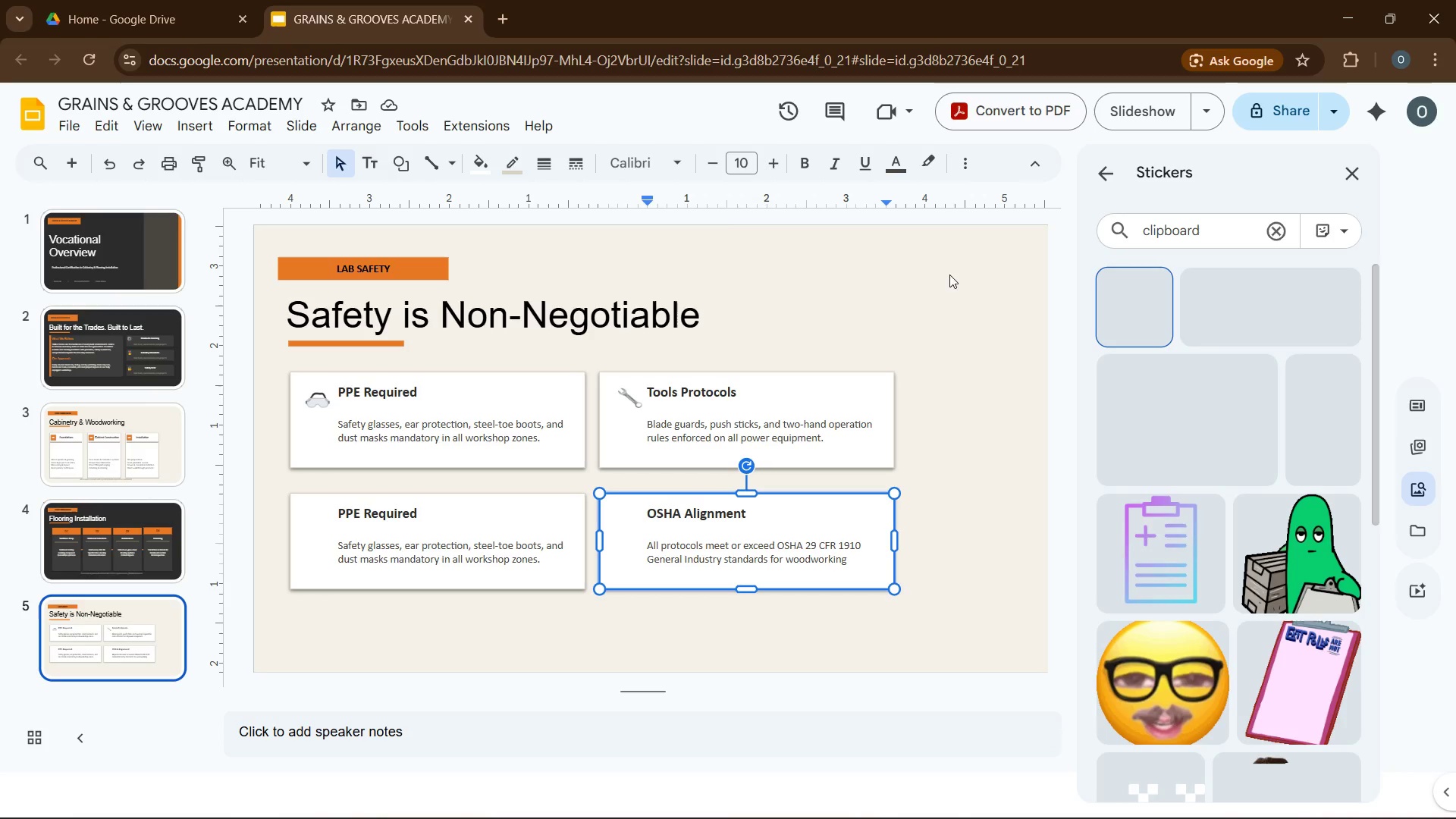 
wait(5.7)
 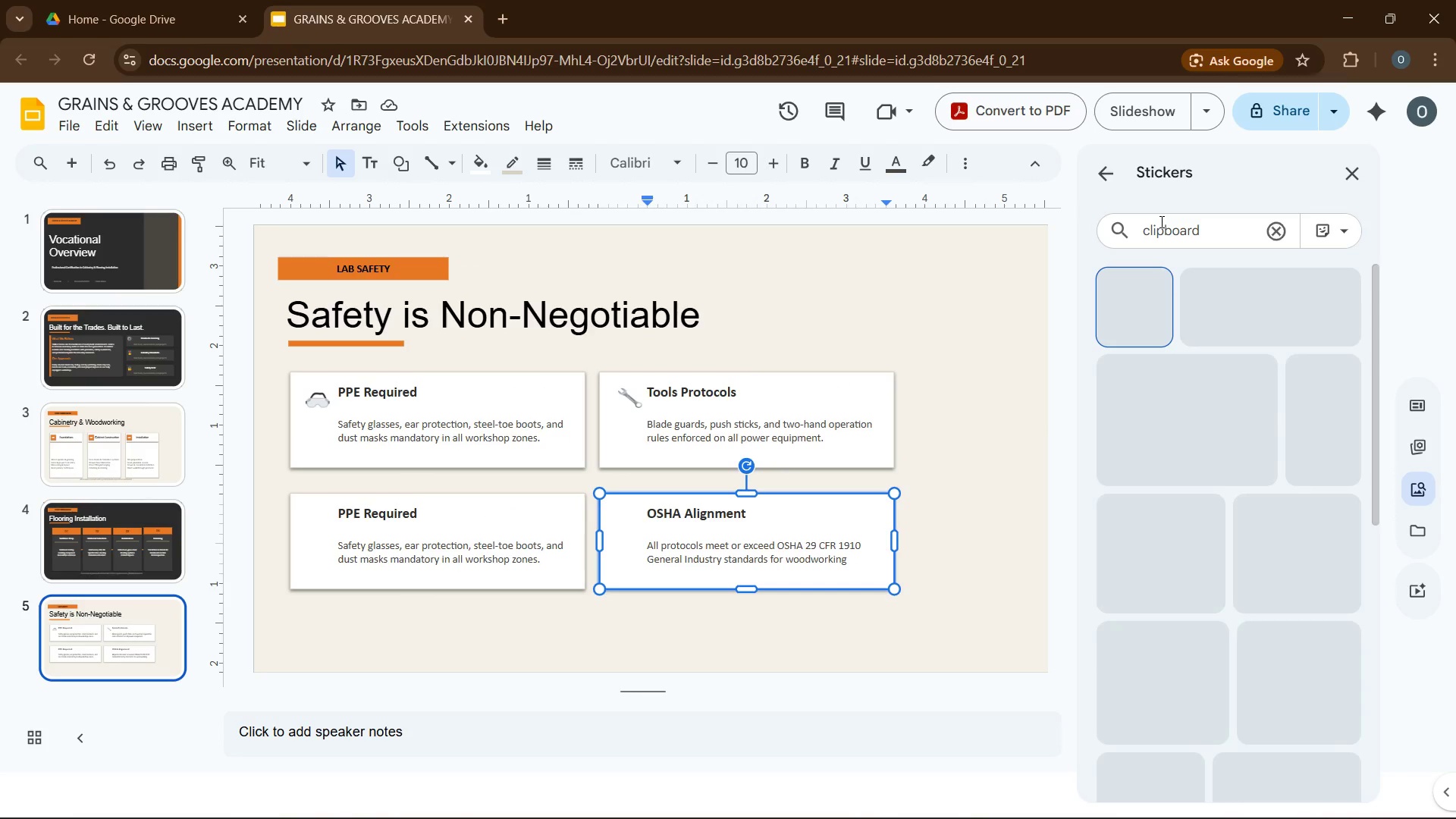 
double_click([346, 514])
 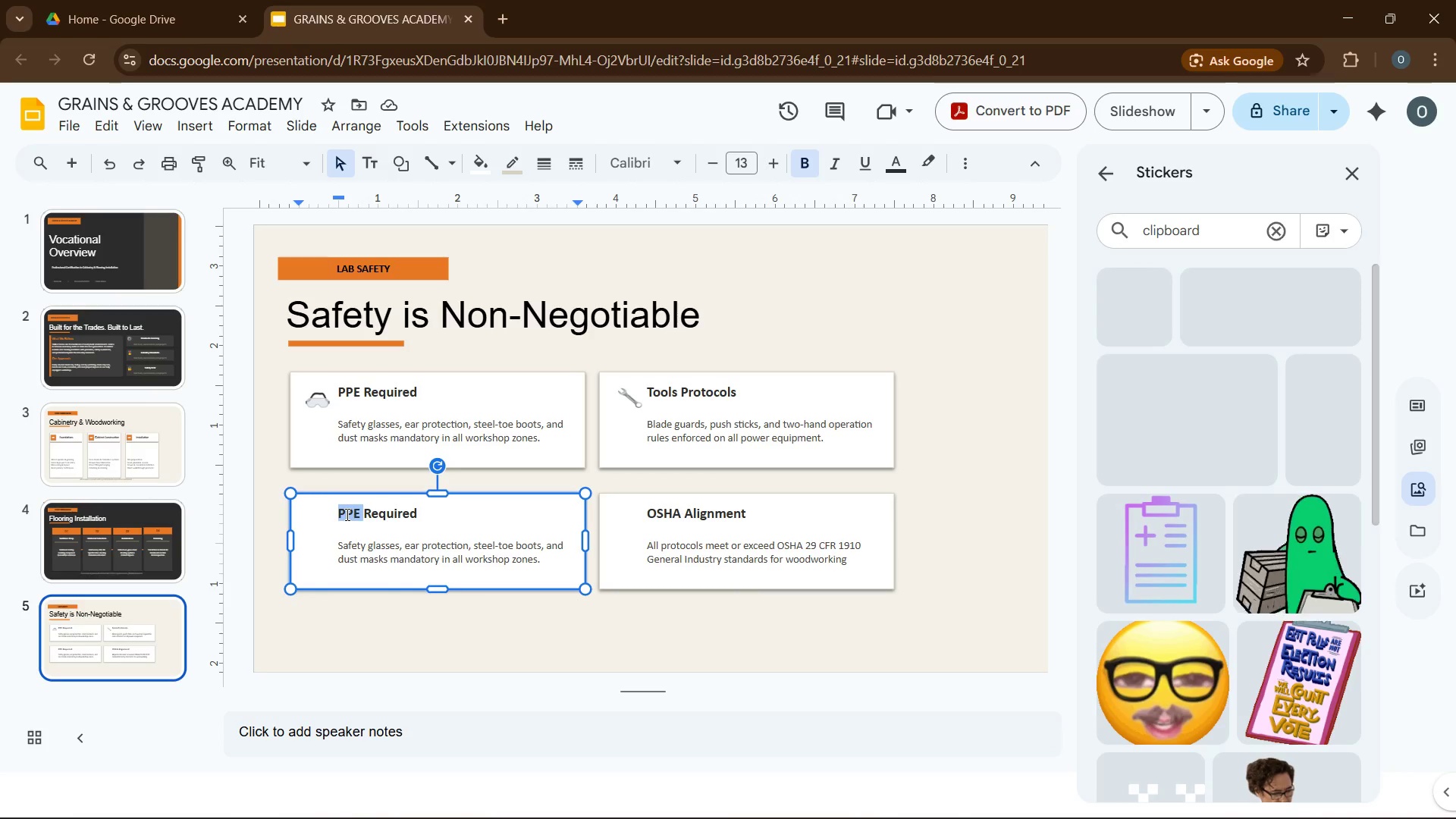 
type(Emergency Respond )
 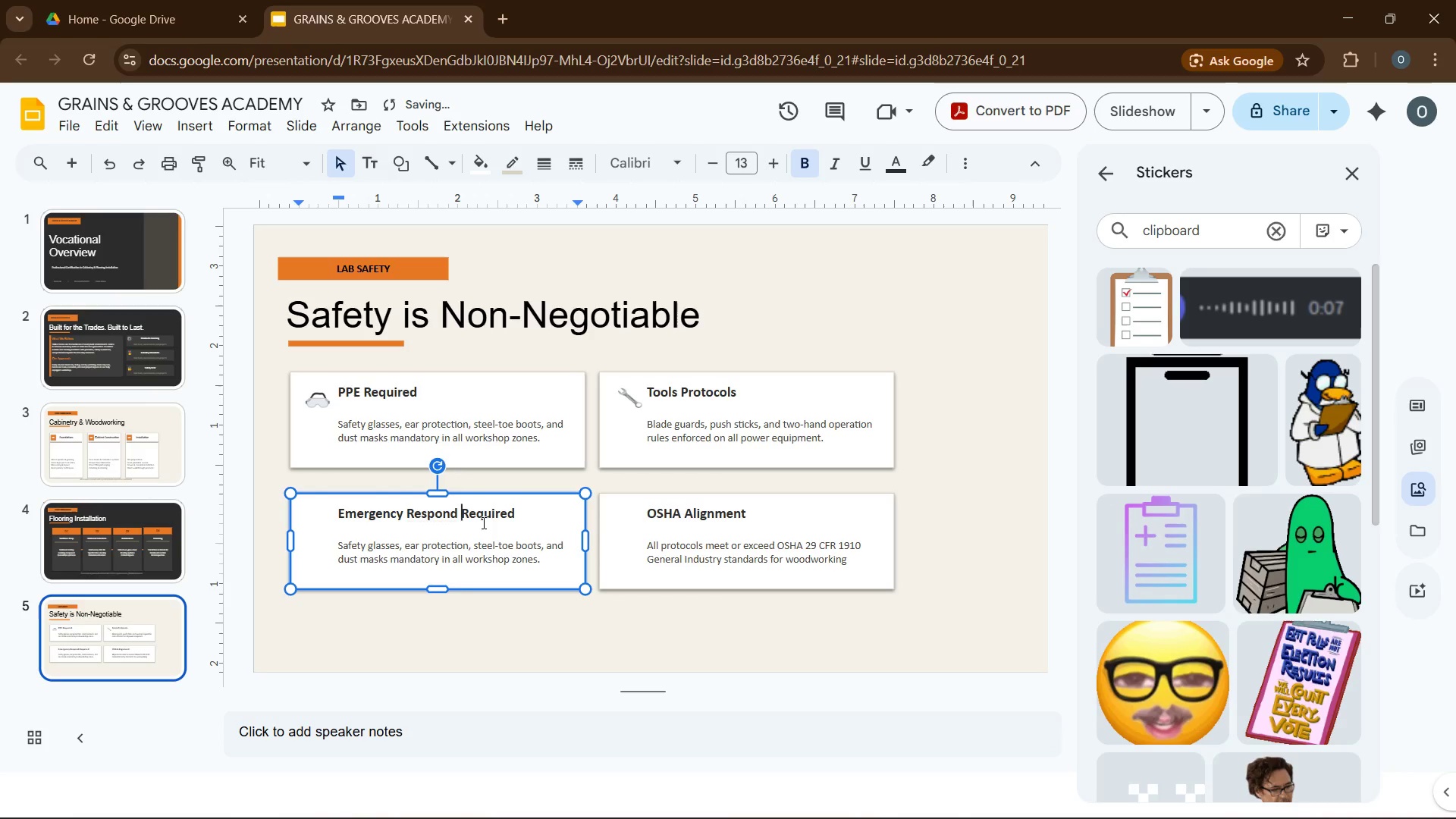 
double_click([491, 515])
 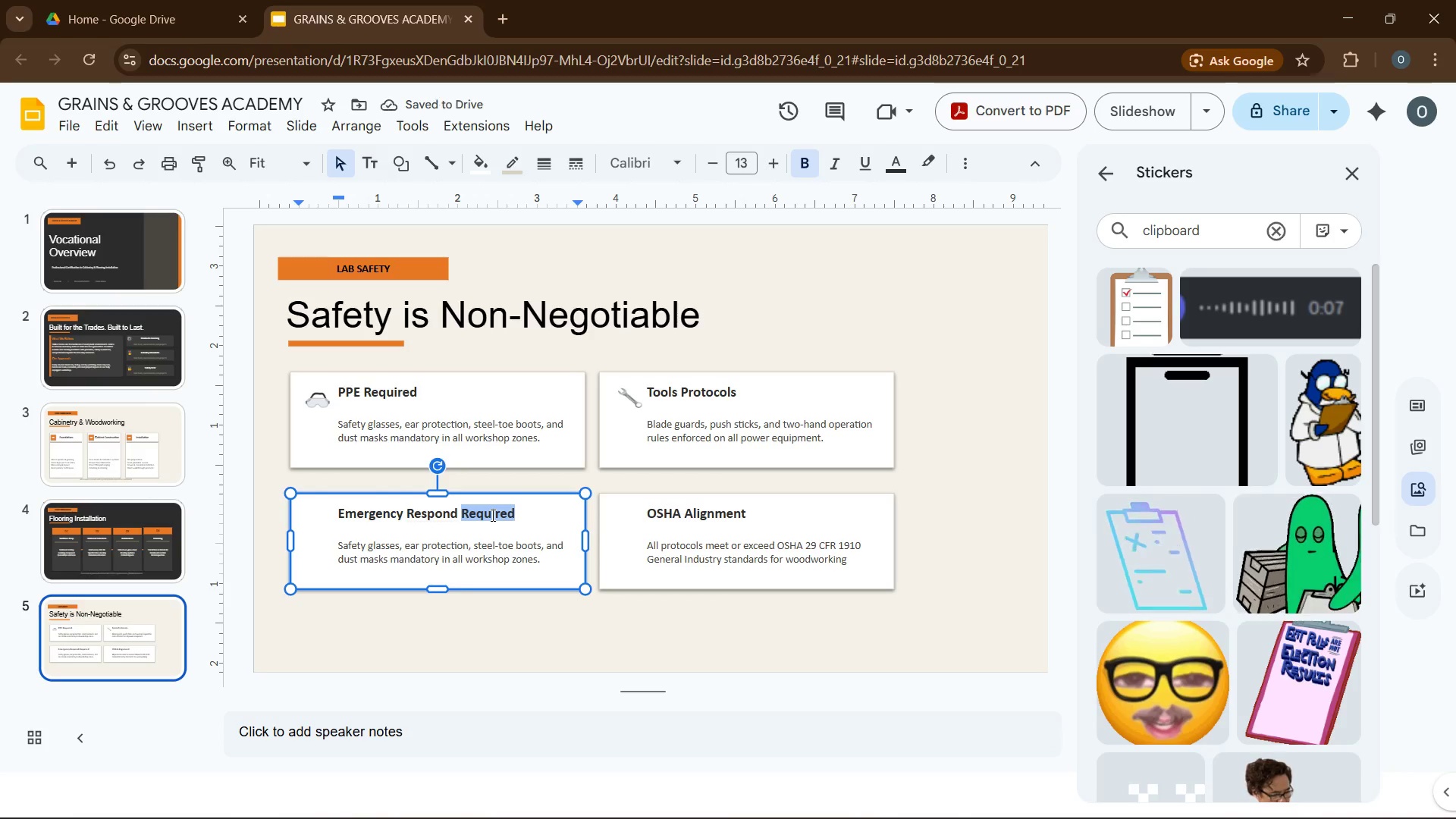 
key(Backspace)
key(Backspace)
key(Backspace)
key(Backspace)
type(se)
 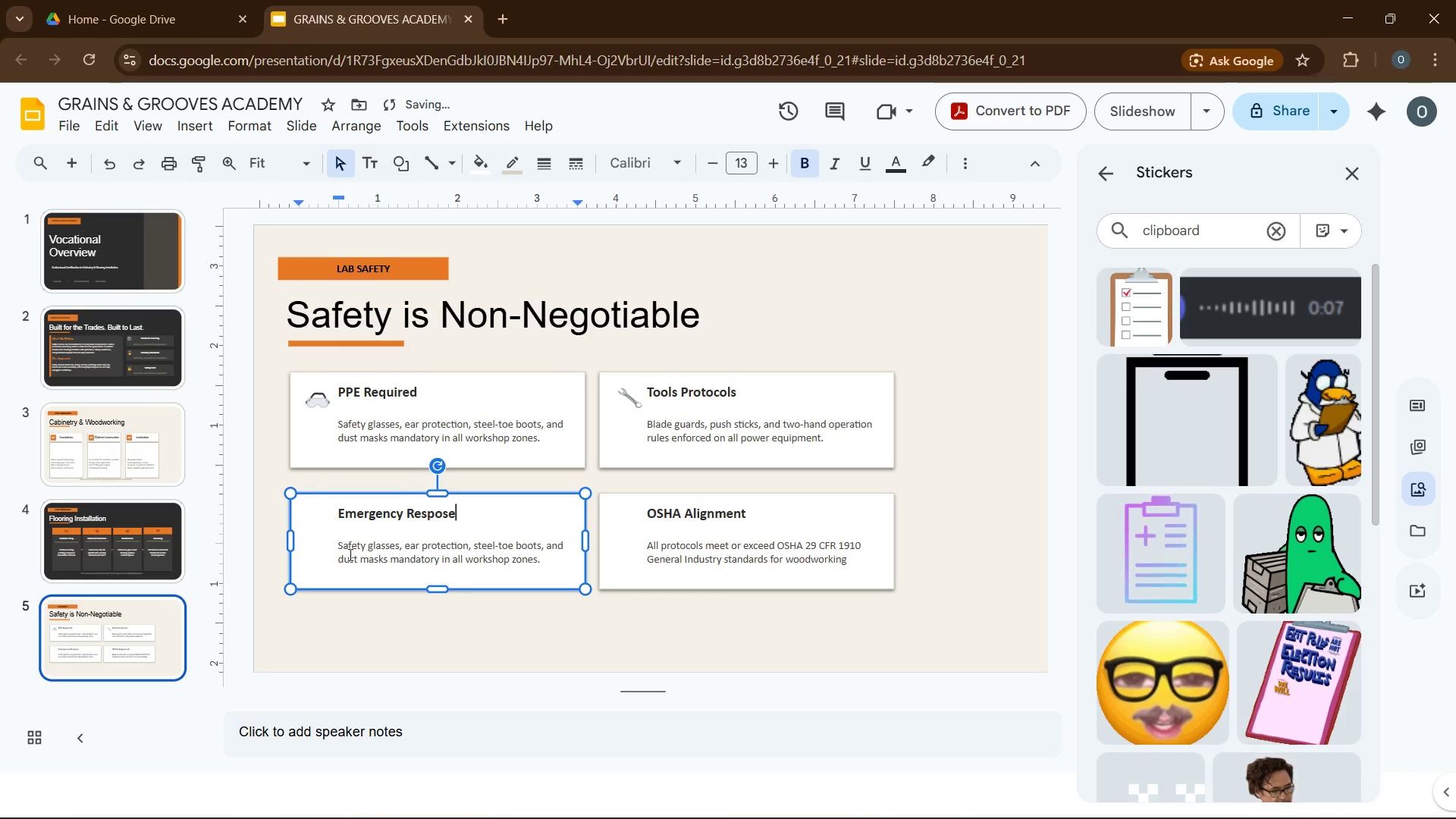 
left_click_drag(start_coordinate=[338, 551], to_coordinate=[543, 560])
 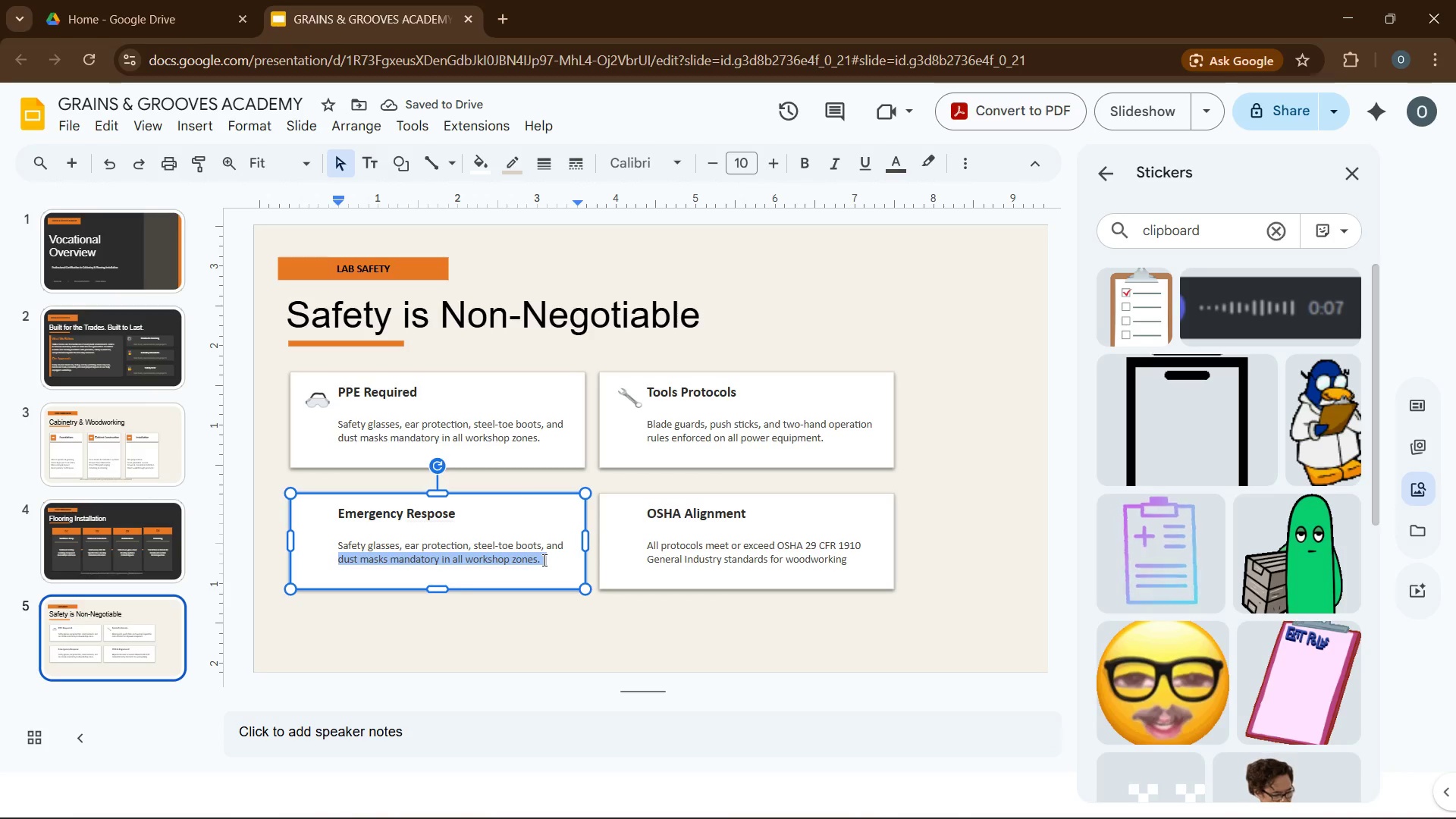 
left_click([543, 560])
 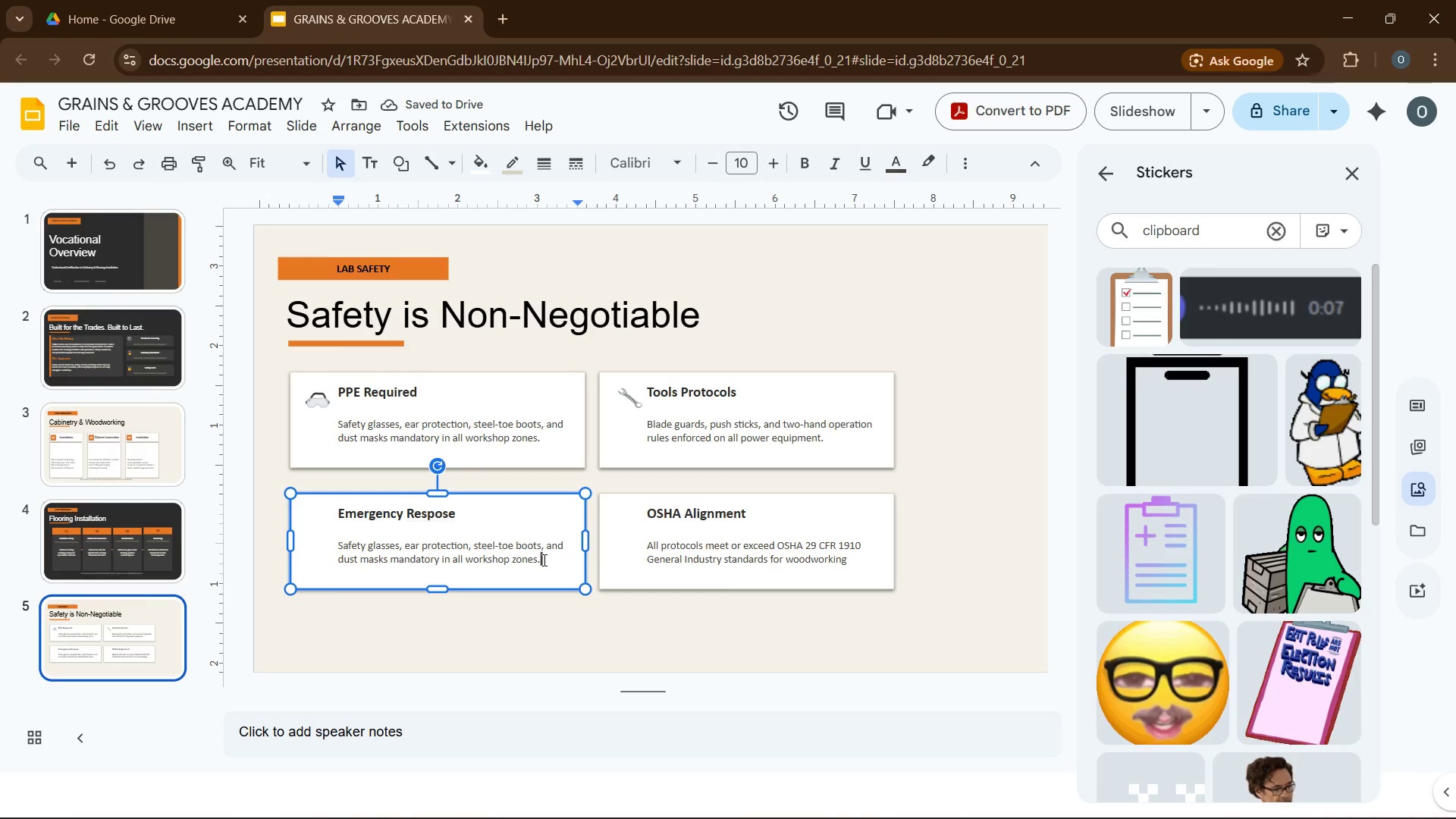 
left_click_drag(start_coordinate=[543, 560], to_coordinate=[332, 548])
 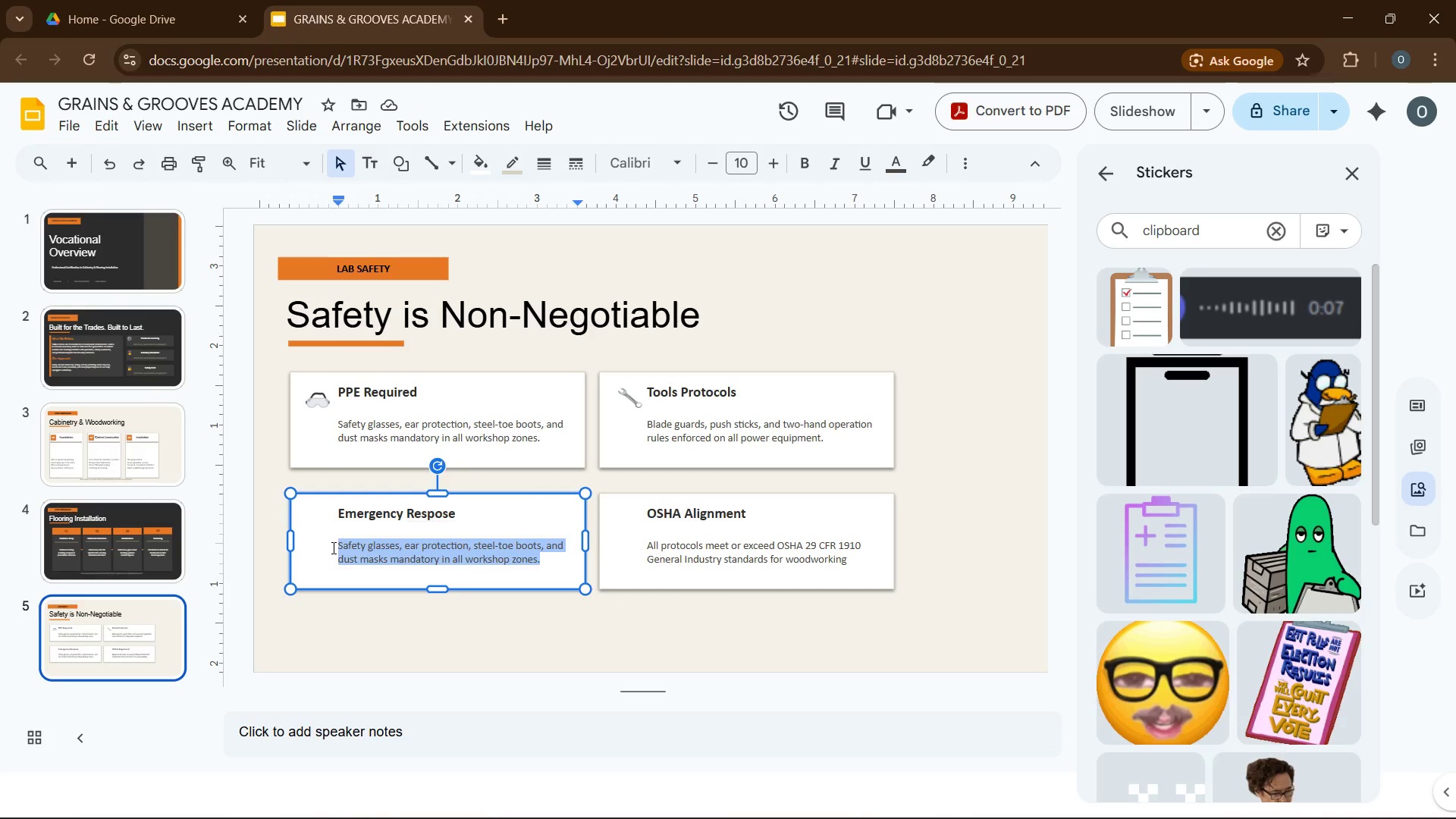 
type(first-aid stations, emergency shutoffsandevacuation routes clearly marked throughout facility )
 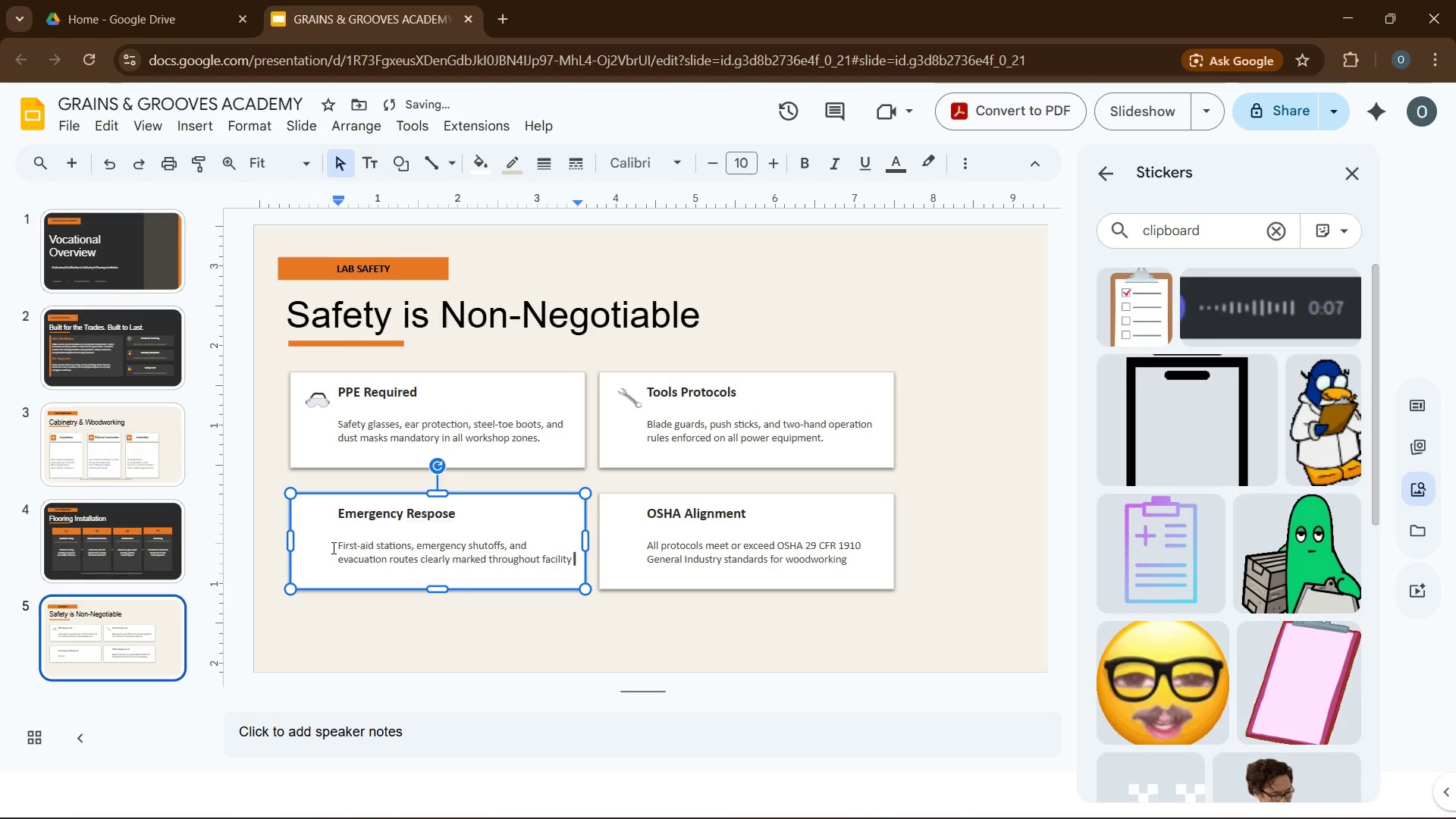 
wait(10.3)
 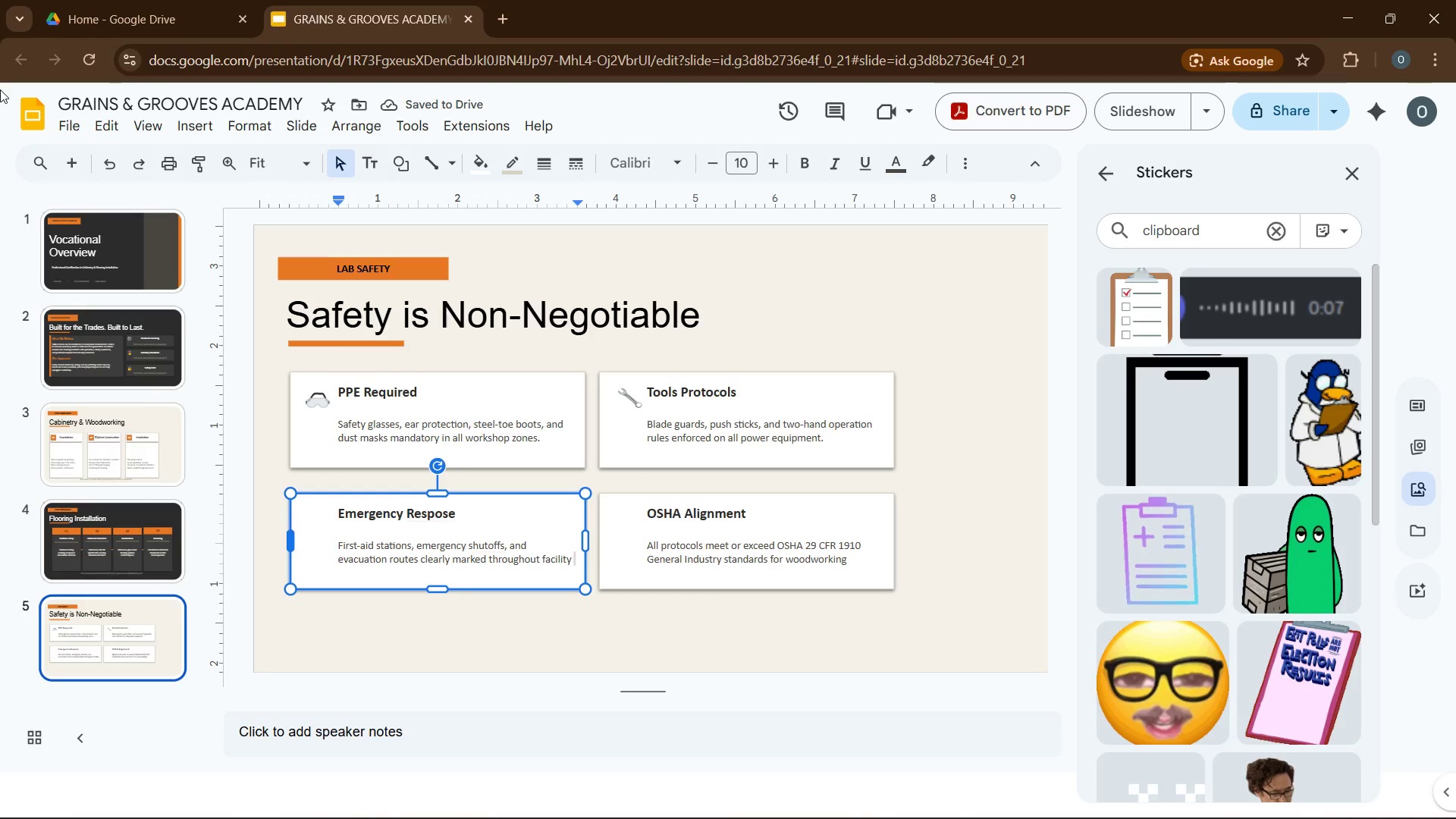 
key(Period)
 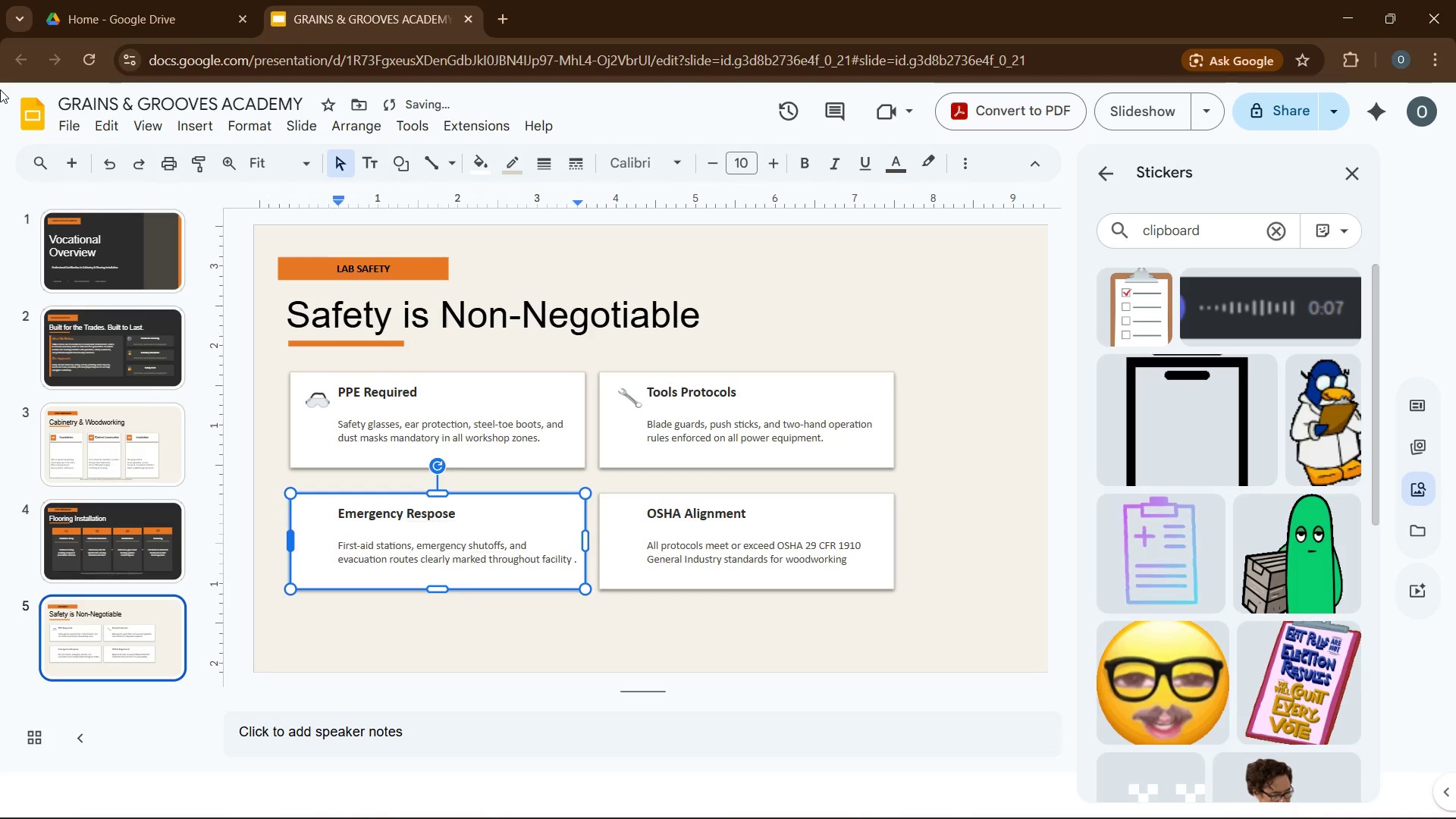 
key(Backspace)
 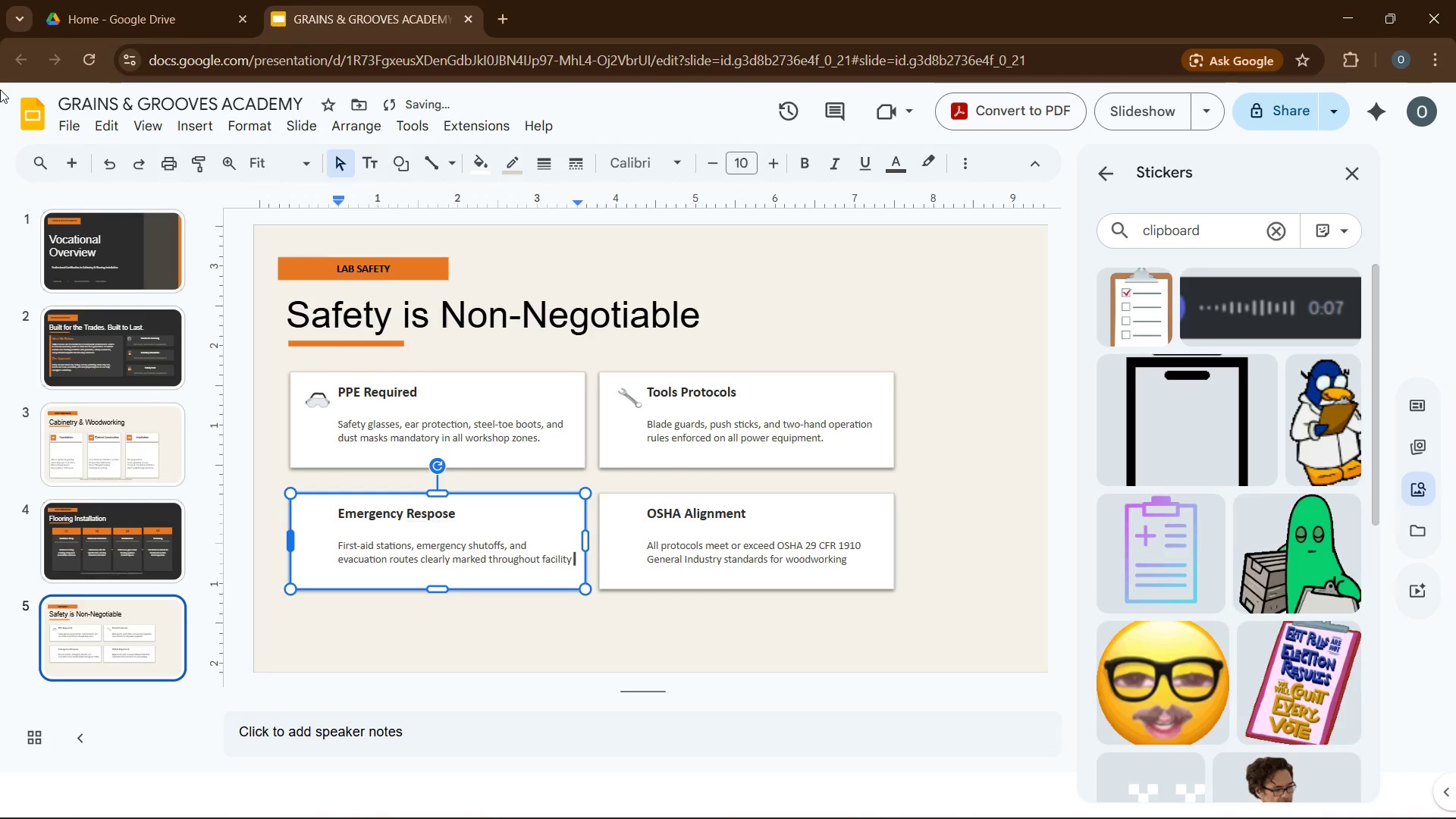 
key(Backspace)
 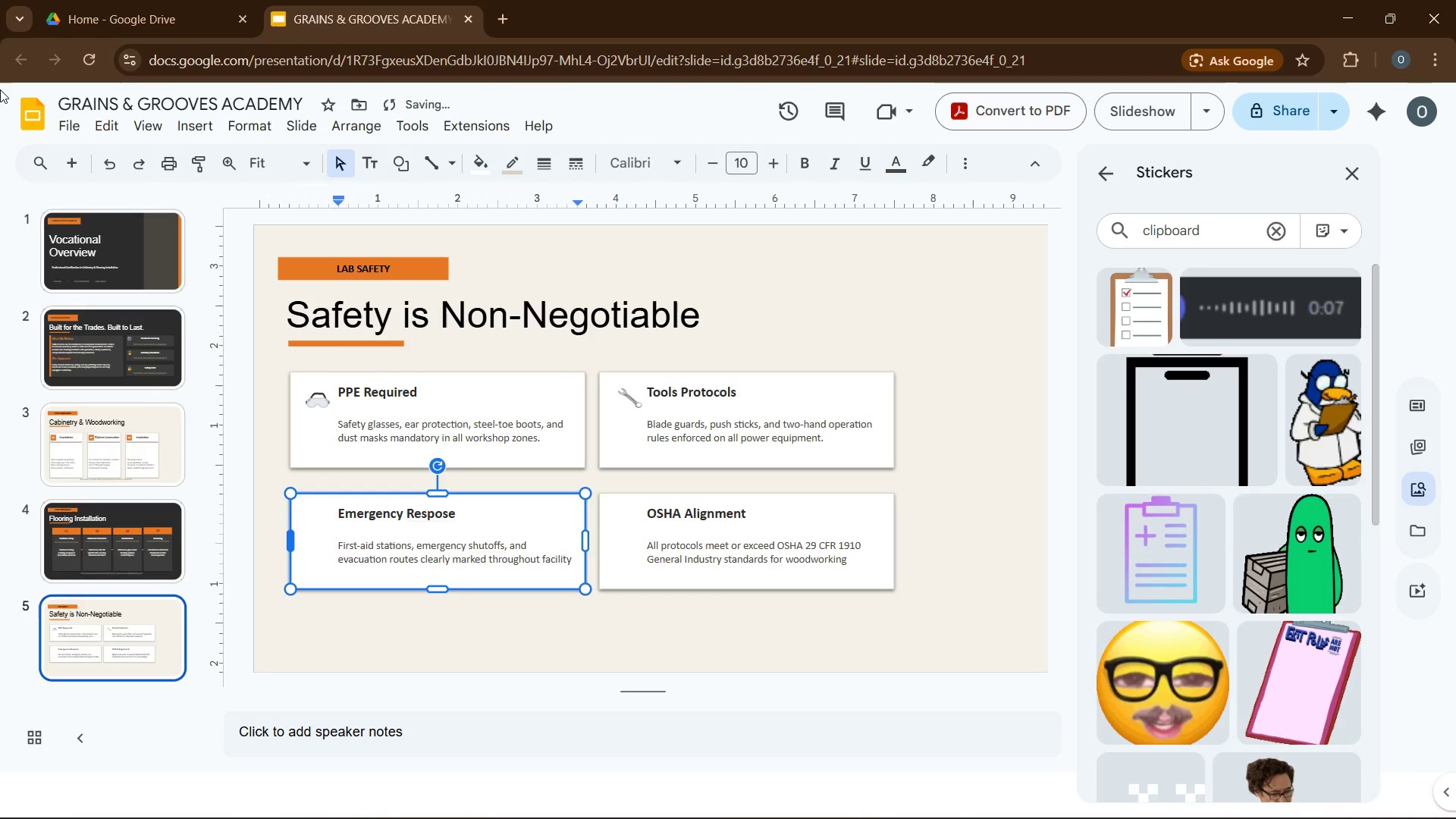 
key(Period)
 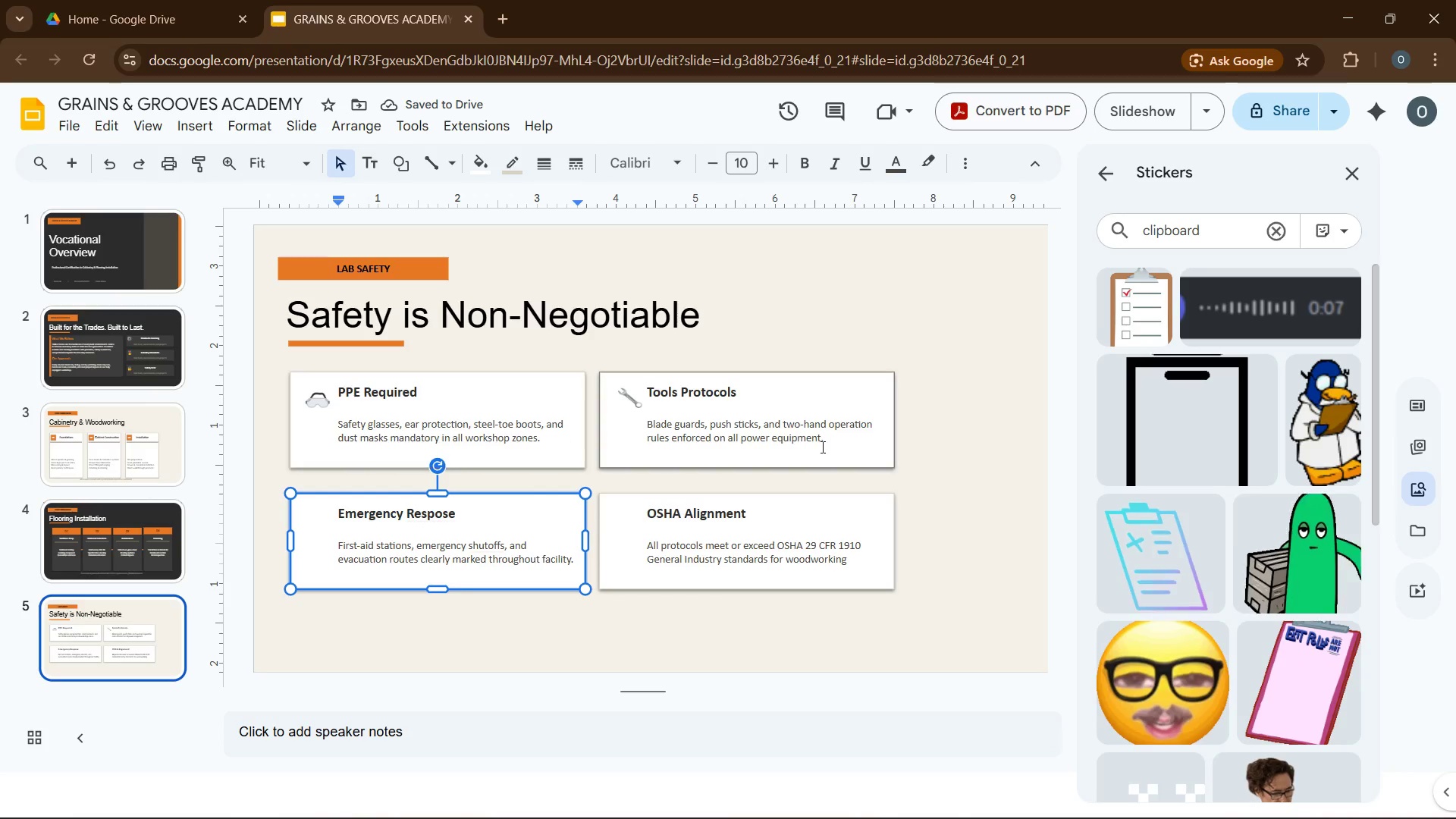 
left_click([876, 569])
 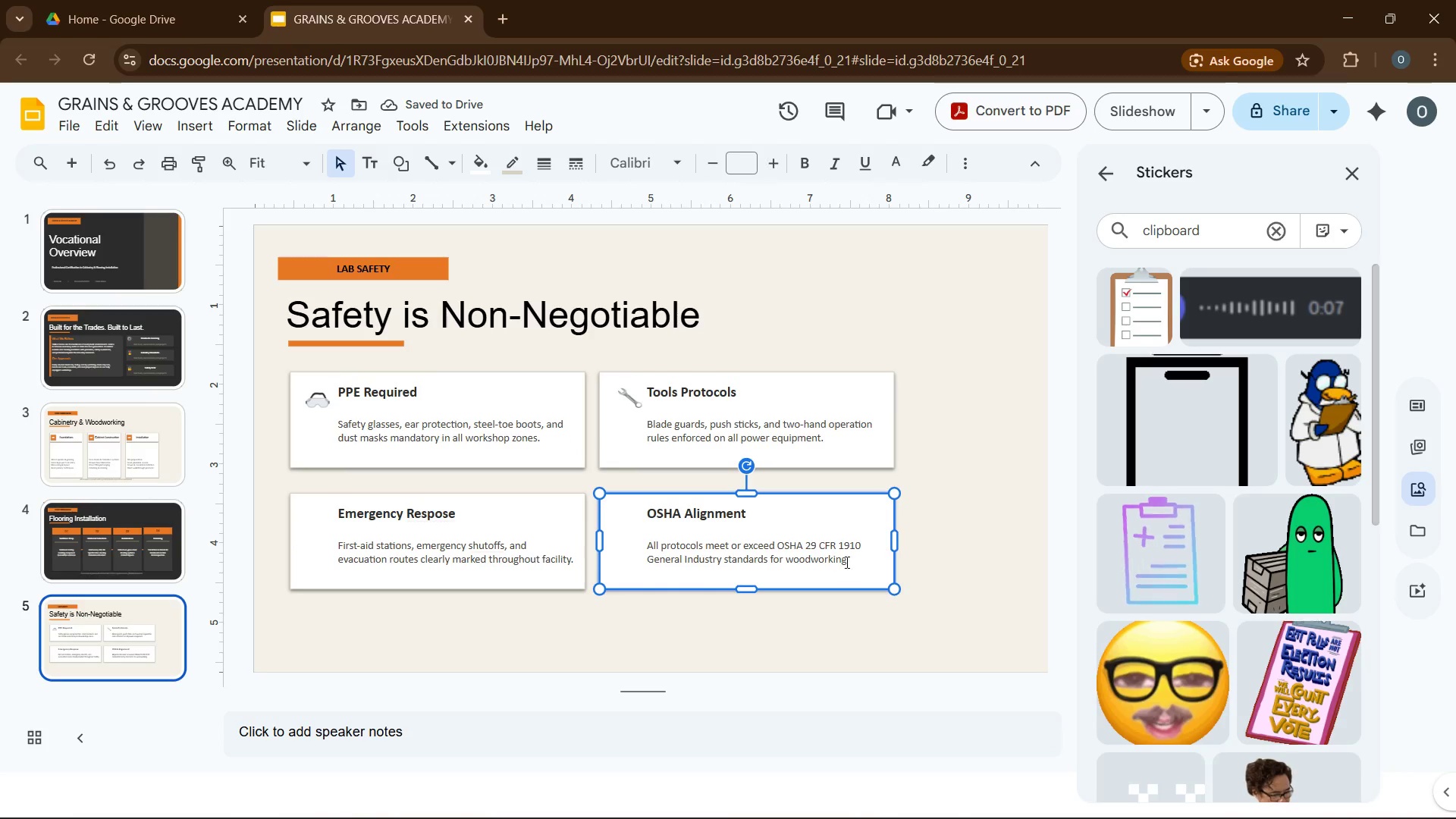 
left_click([844, 562])
 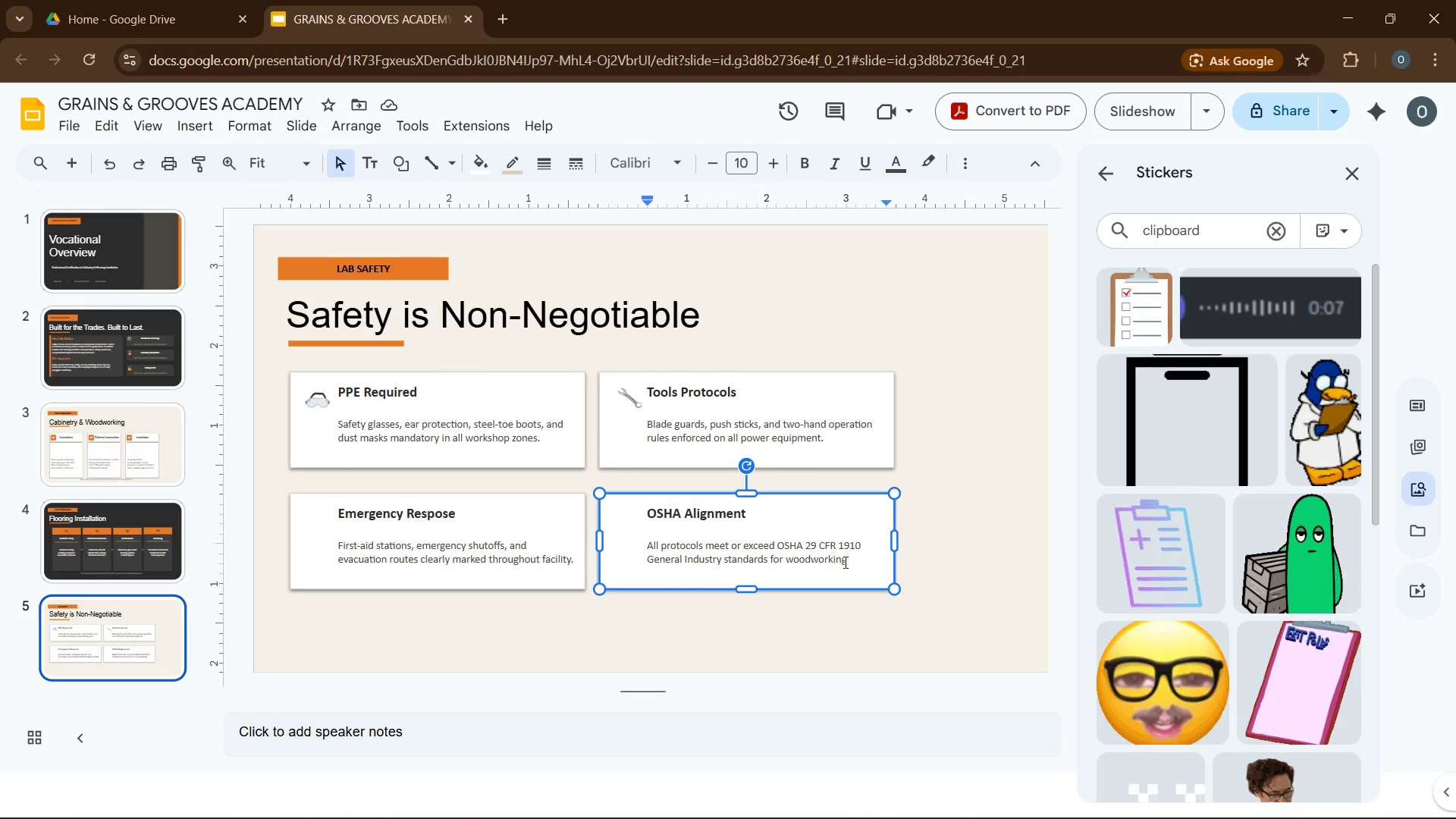 
key(Period)
 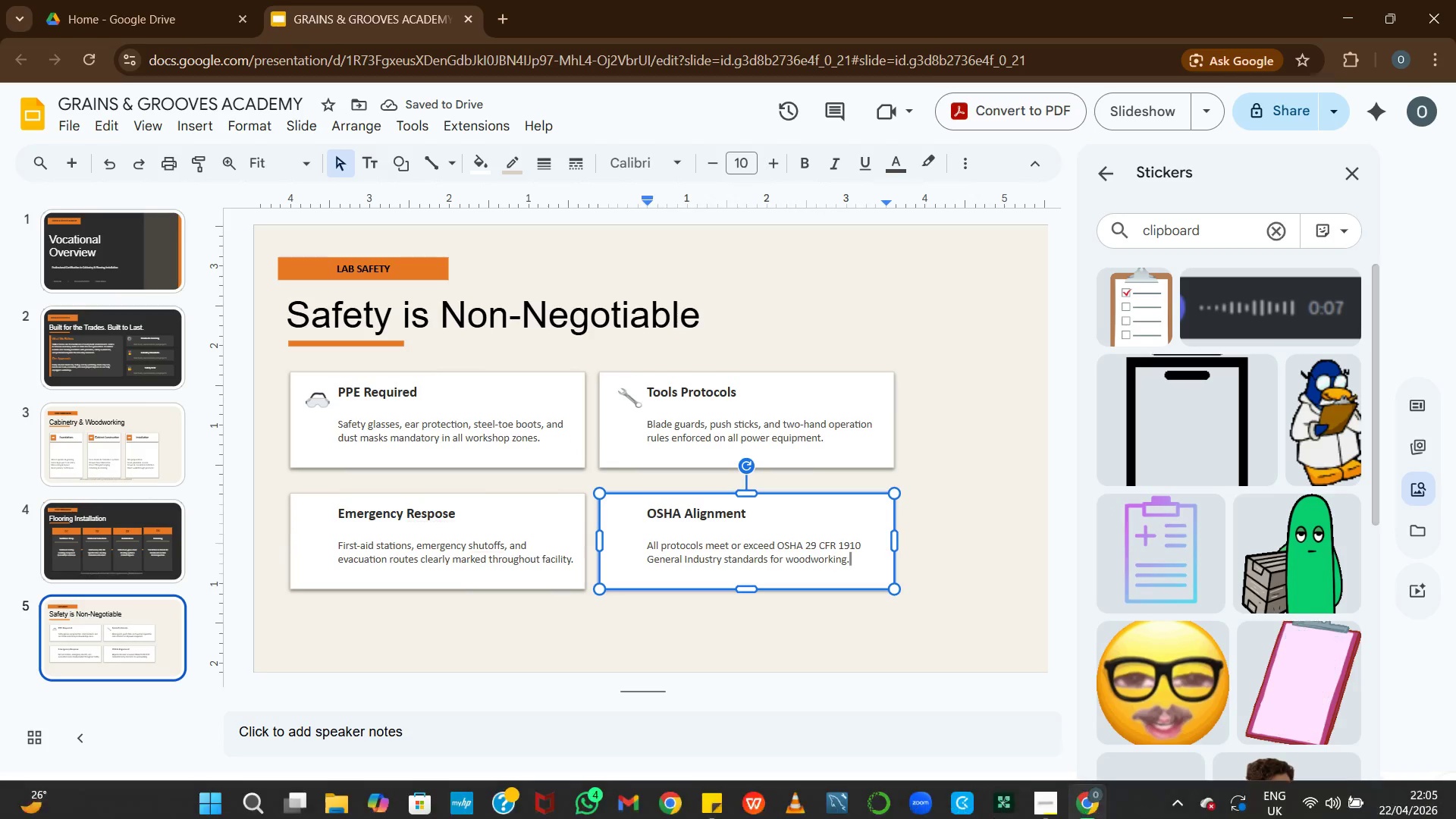 
left_click([1136, 314])
 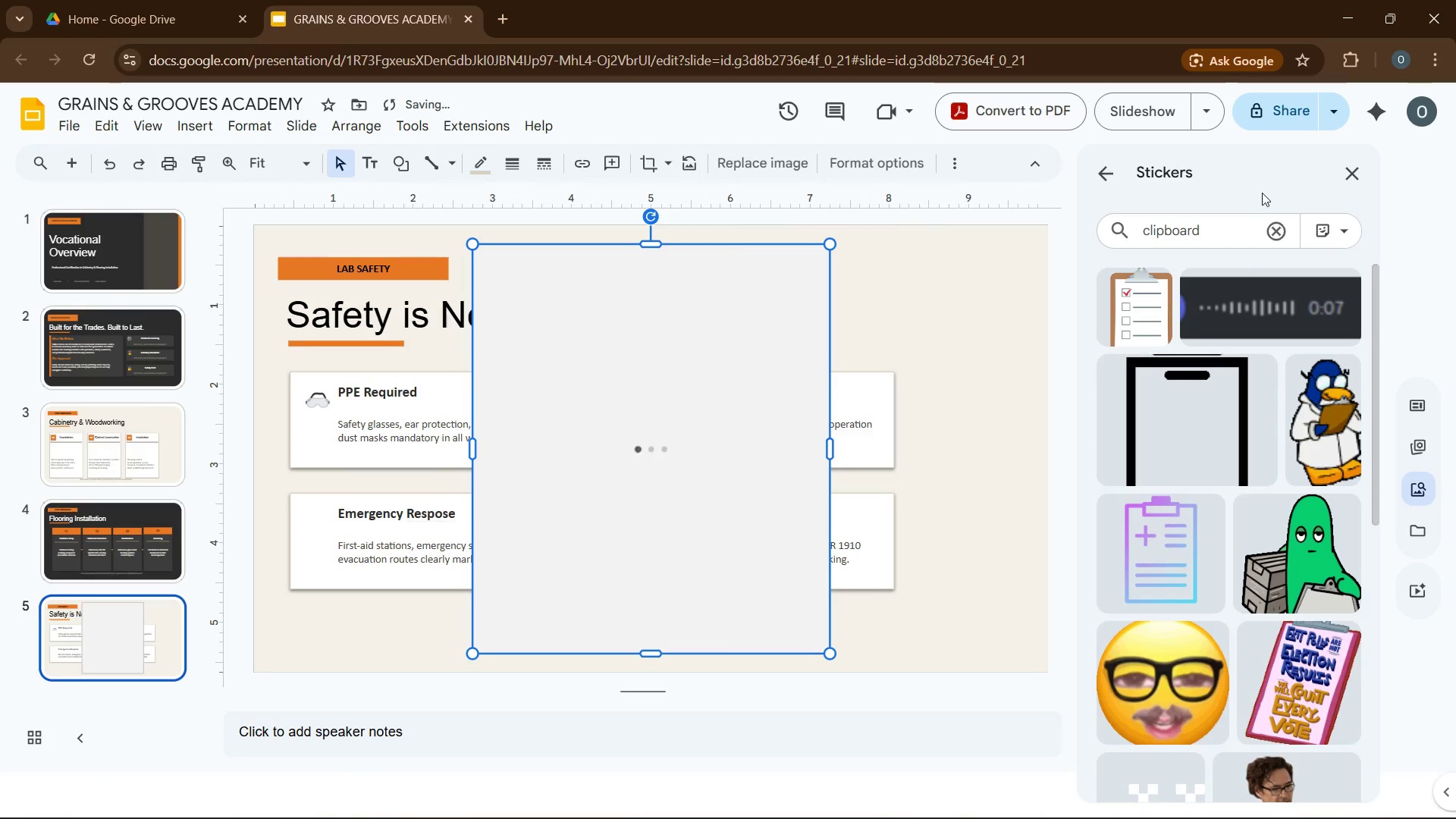 
left_click([1341, 177])
 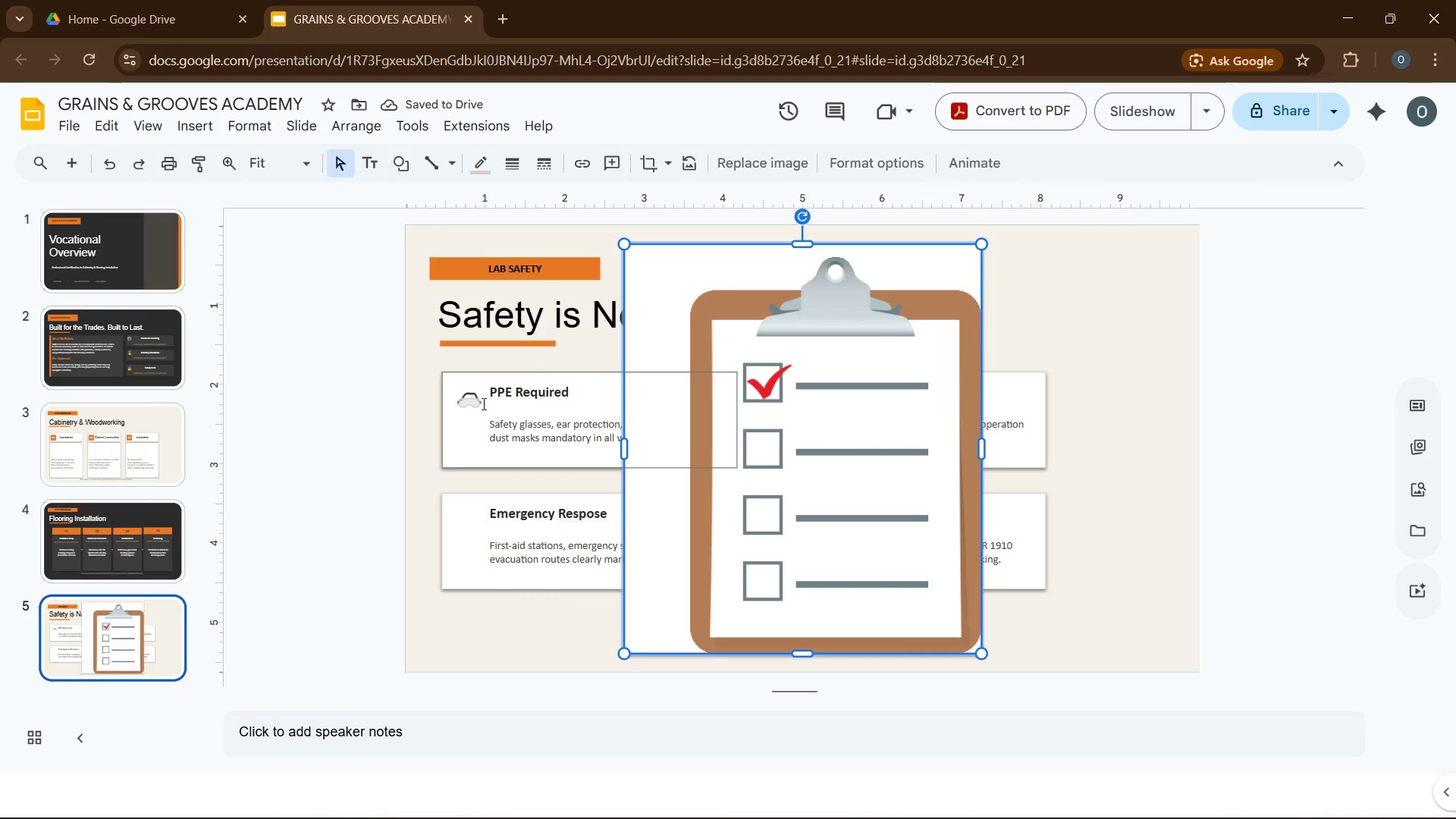 
left_click([472, 403])
 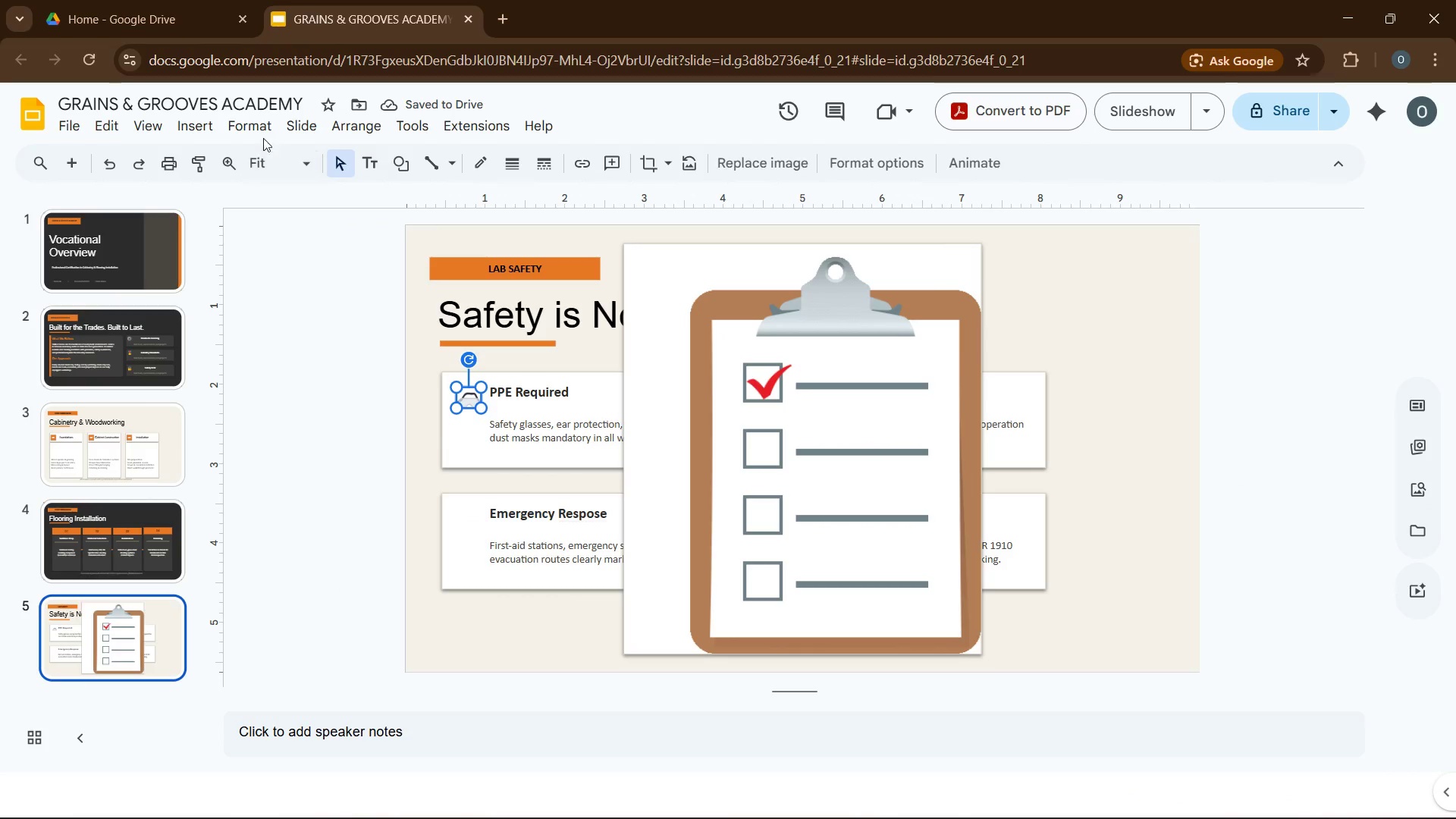 
left_click([261, 133])
 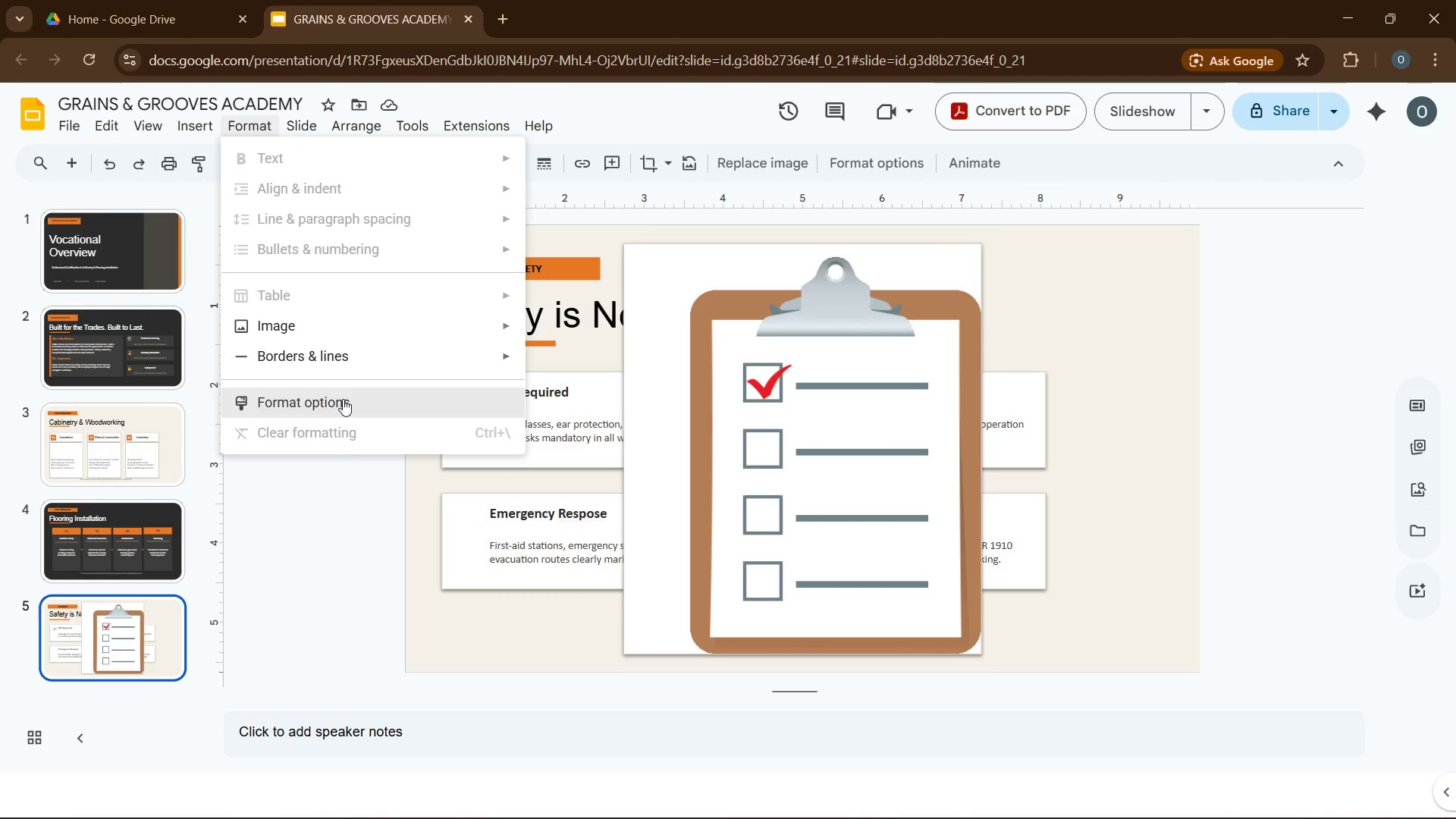 
left_click([344, 399])
 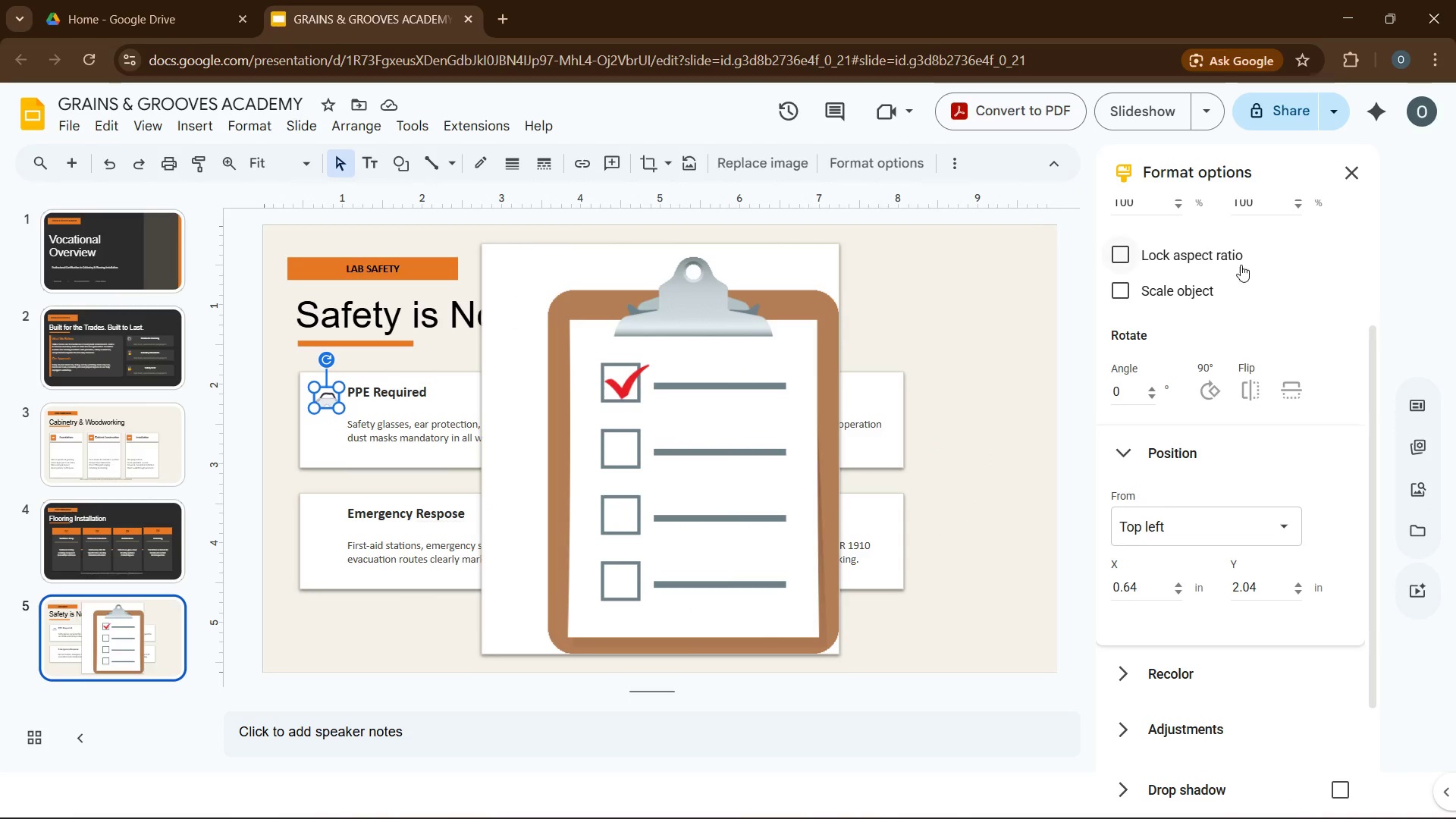 
scroll: coordinate [1210, 328], scroll_direction: up, amount: 9.0
 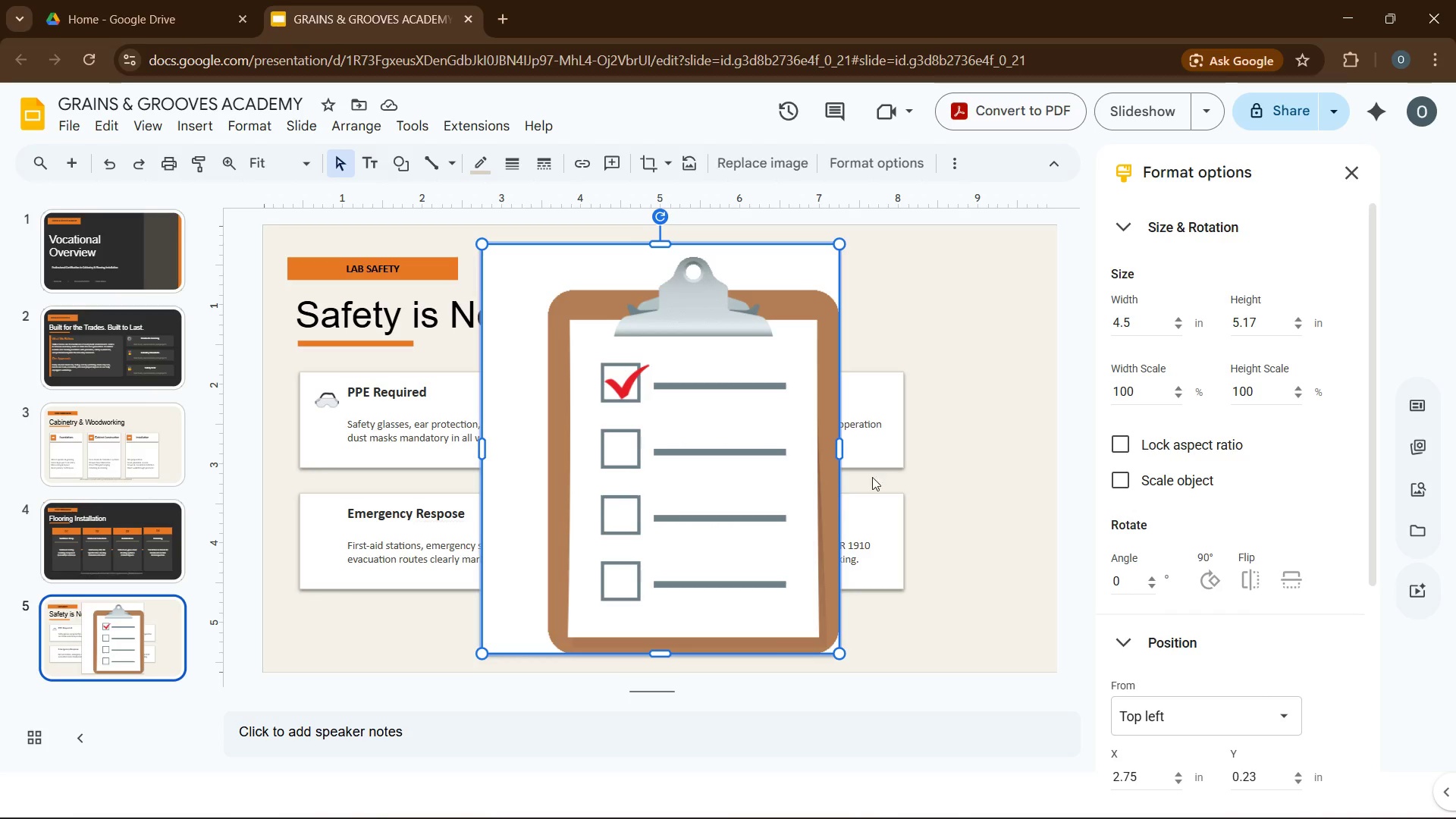 
left_click([1106, 322])
 